 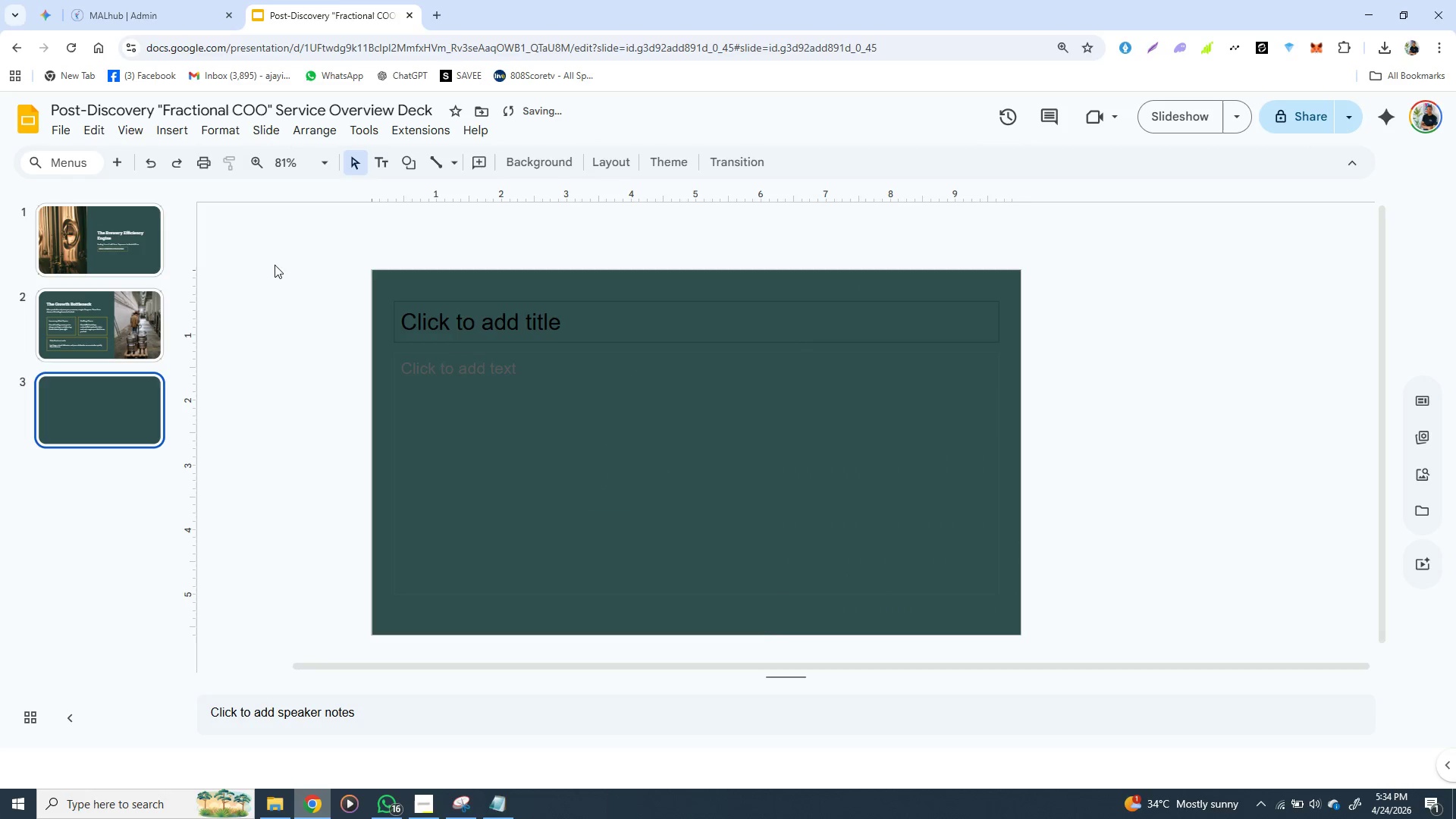 
left_click([497, 305])
 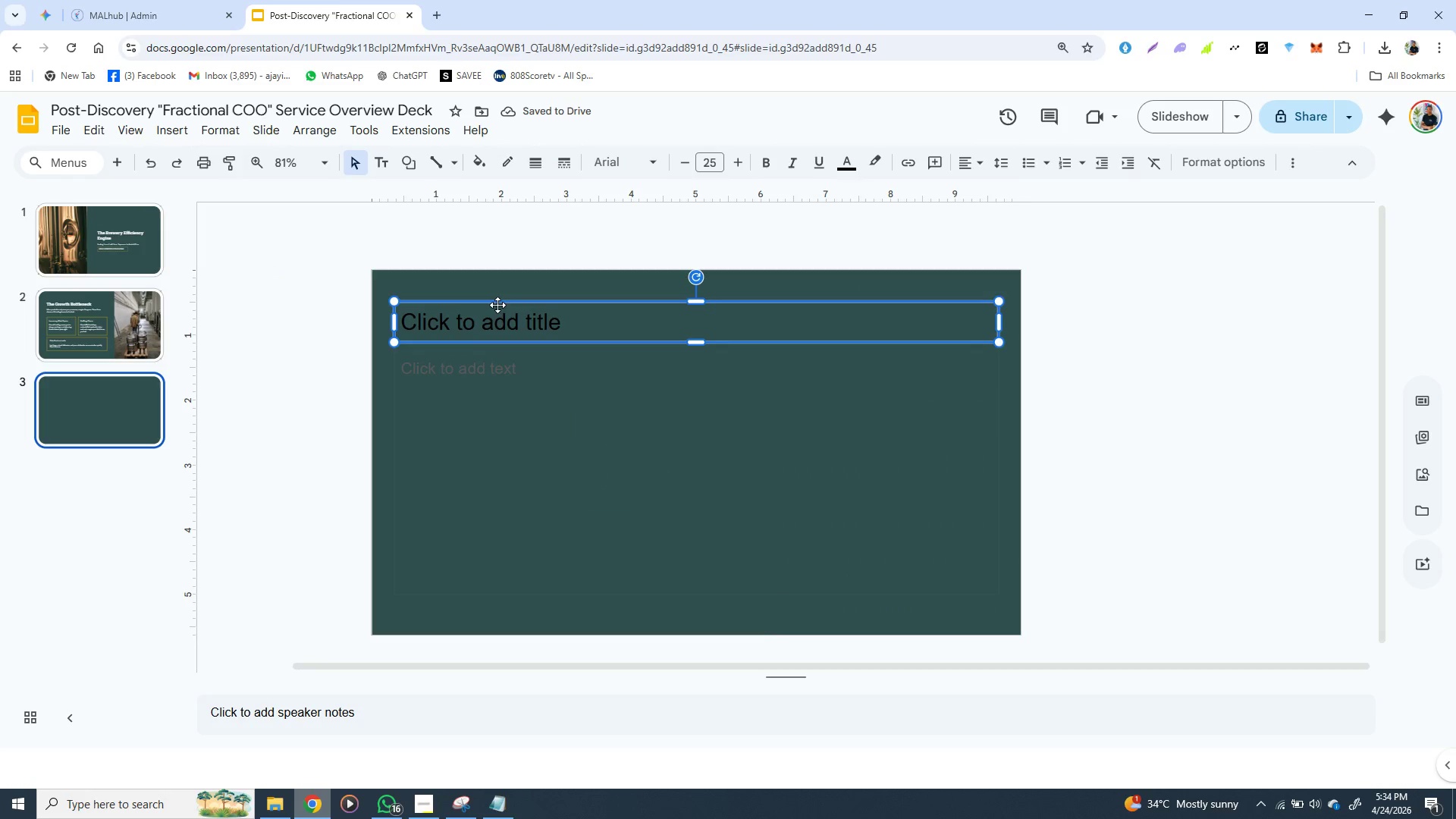 
key(Backspace)
 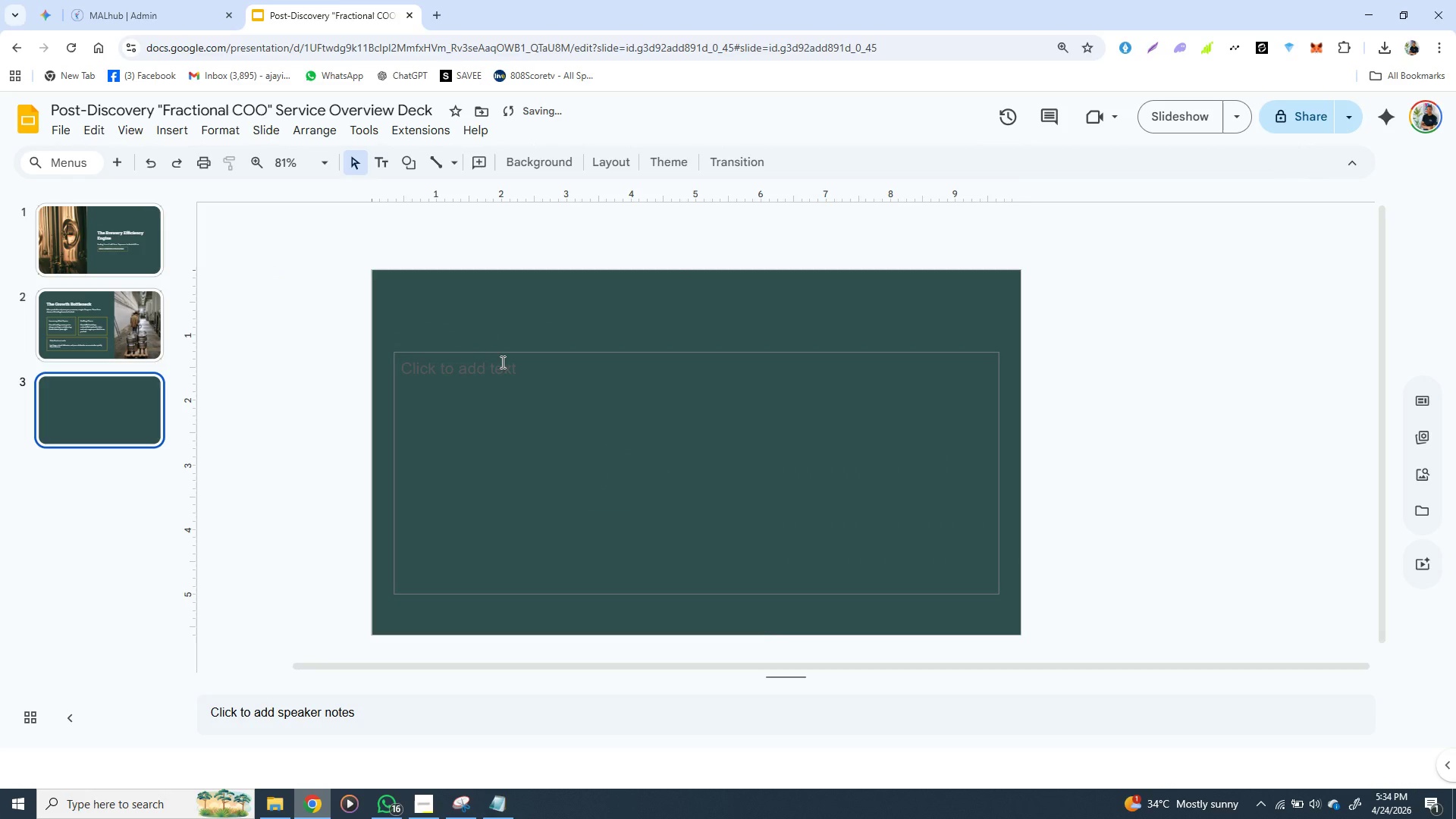 
left_click([501, 362])
 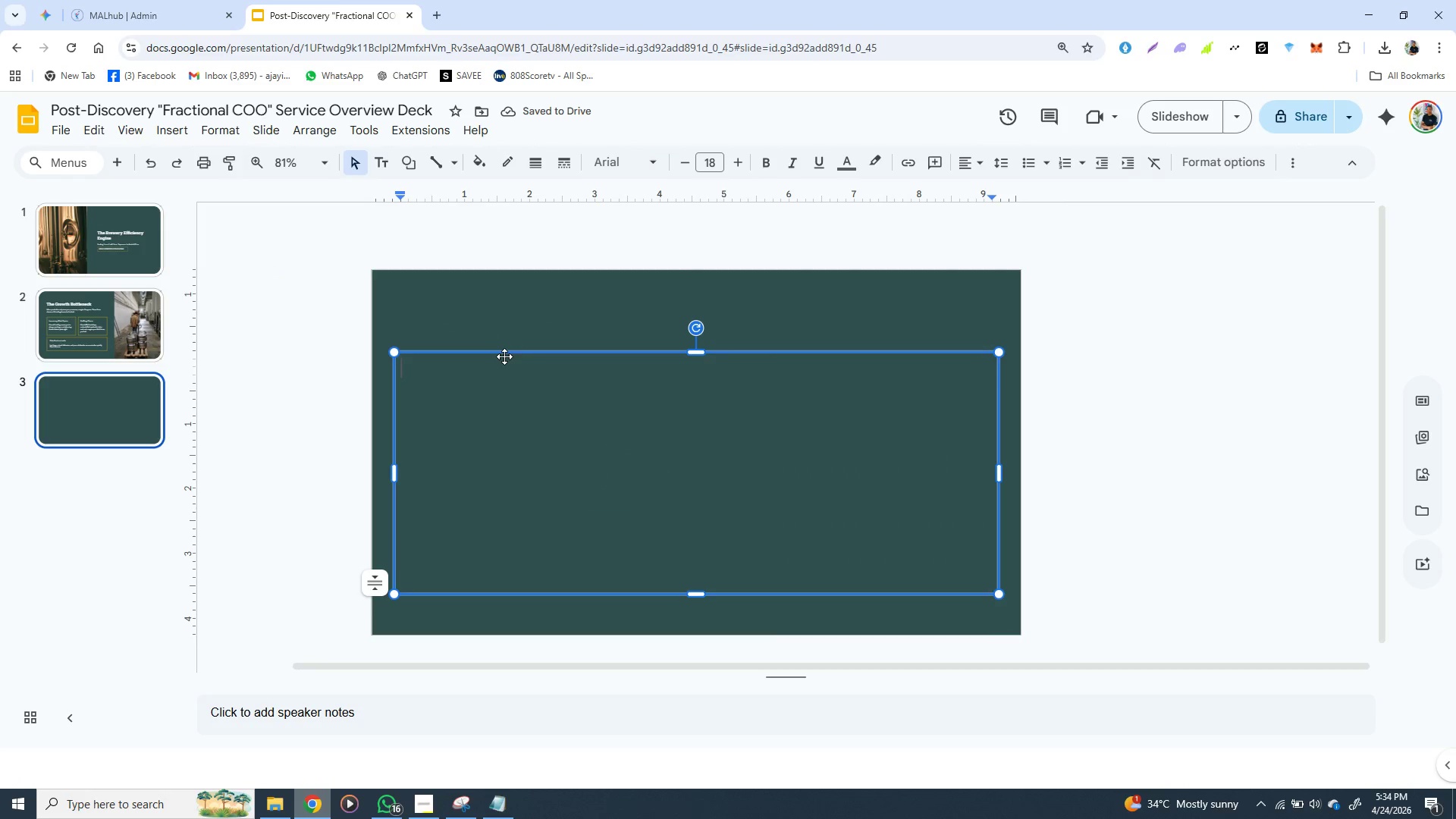 
left_click([505, 354])
 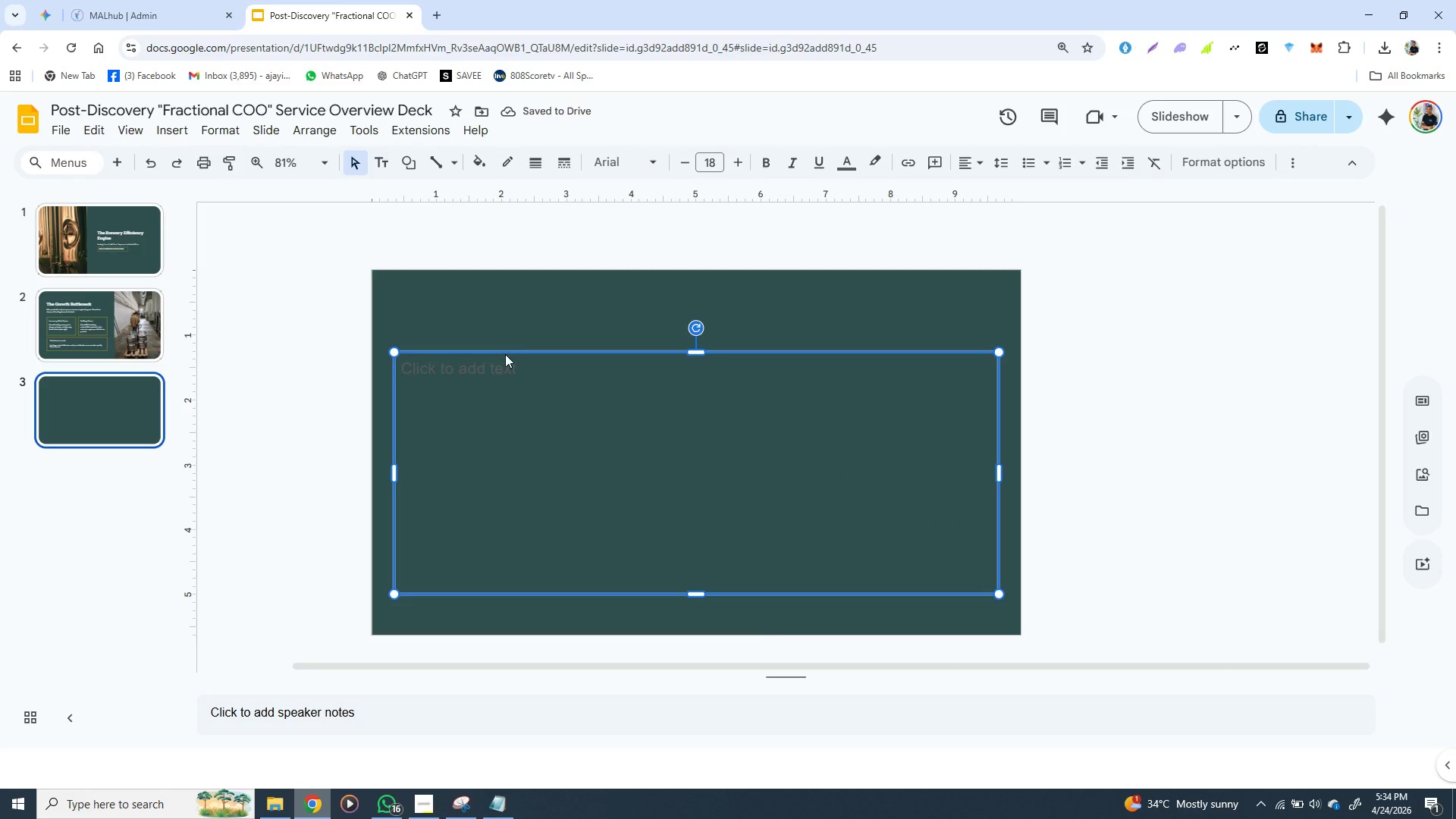 
key(Backspace)
 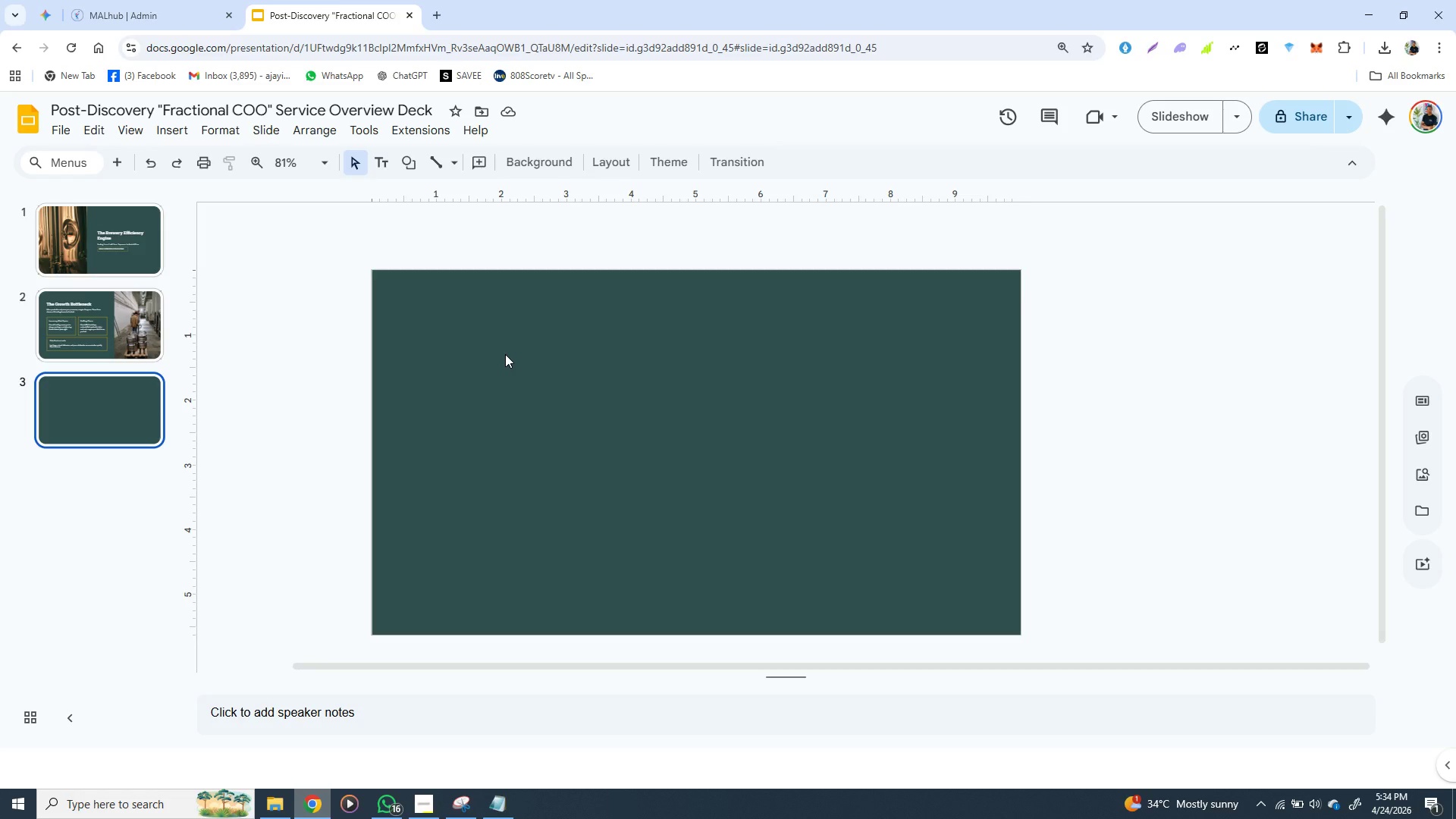 
wait(12.3)
 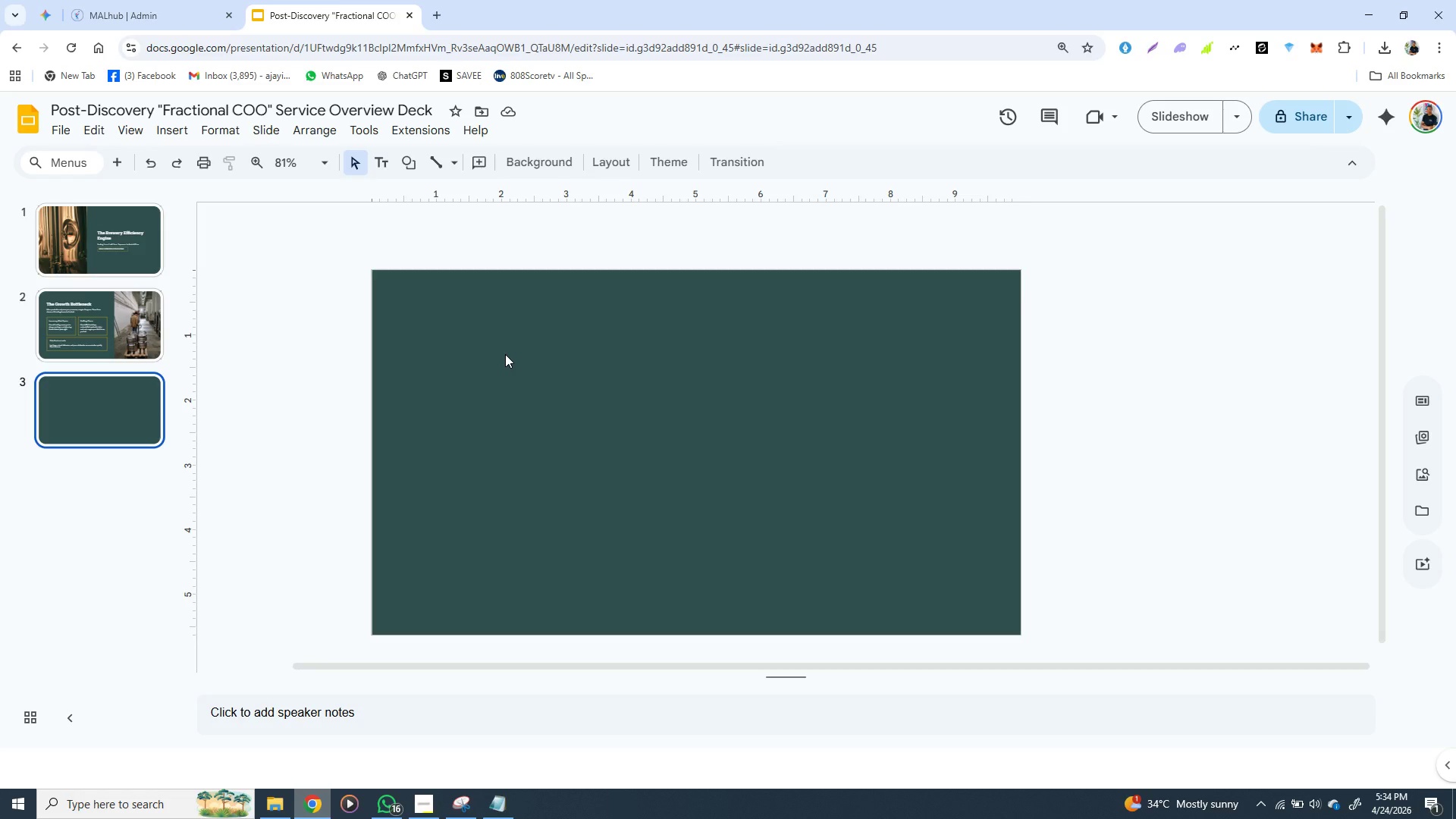 
left_click([124, 311])
 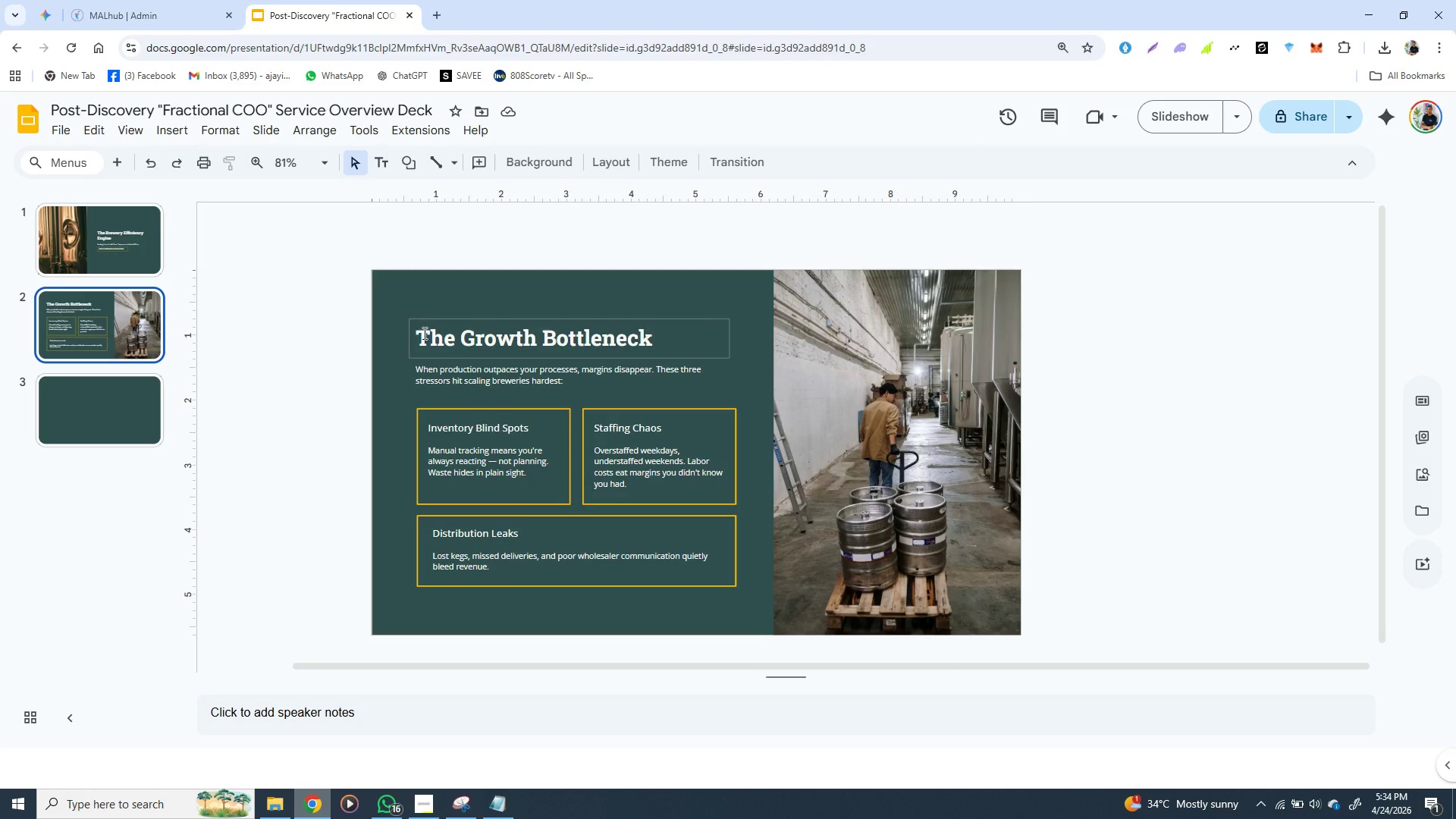 
left_click([423, 333])
 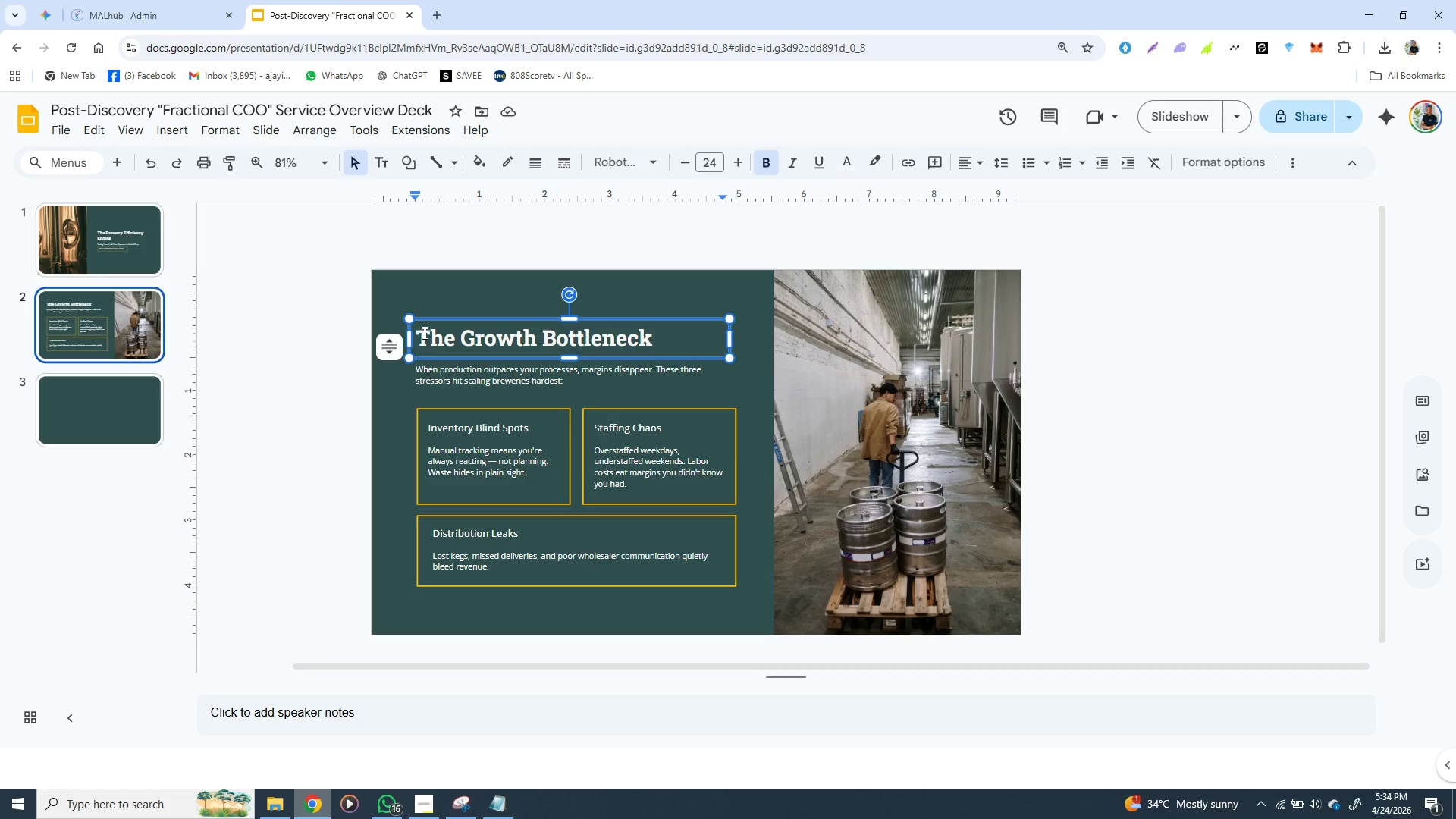 
hold_key(key=ShiftLeft, duration=1.5)
left_click([416, 374])
 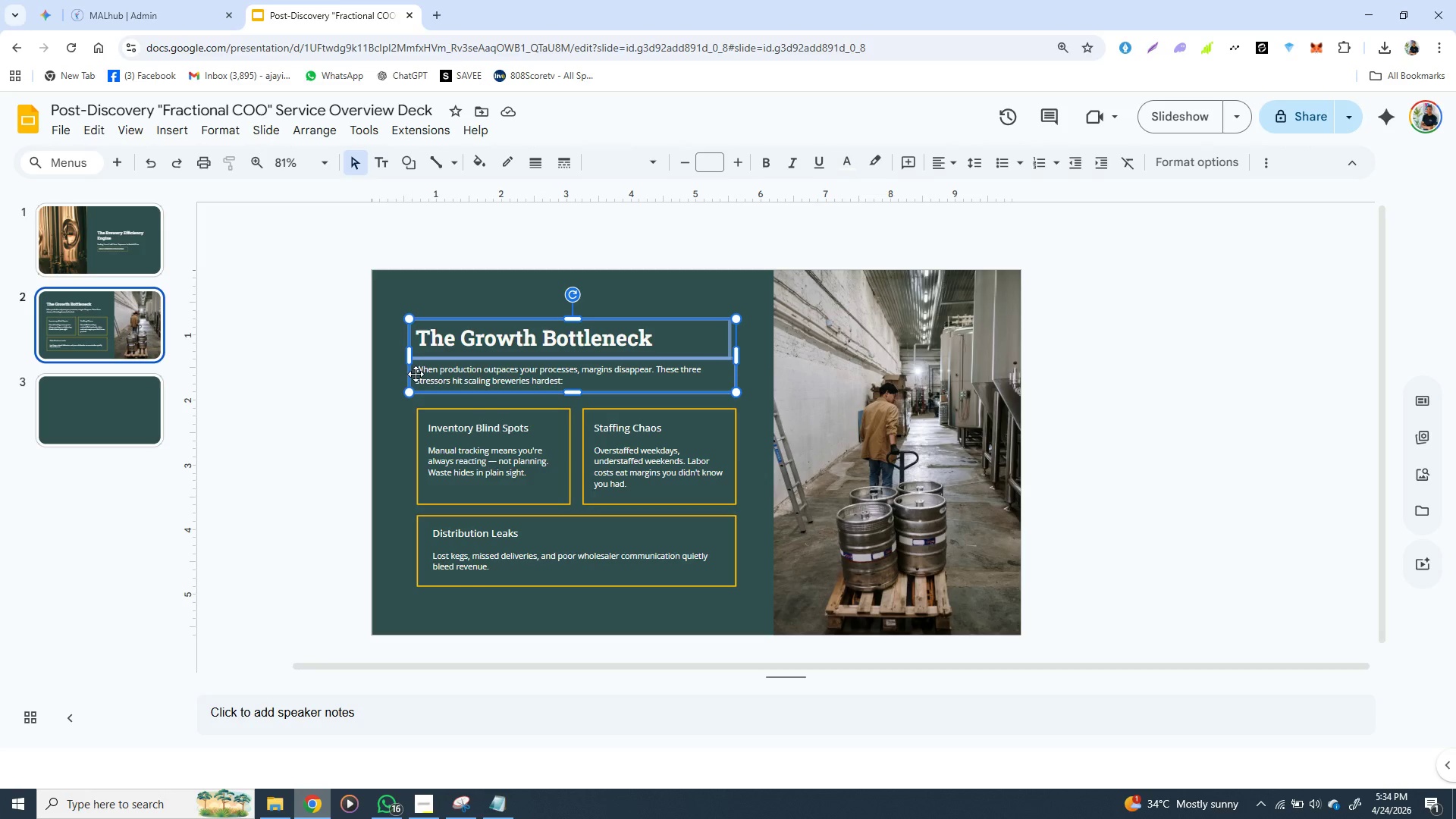 
key(Shift+ShiftLeft)
 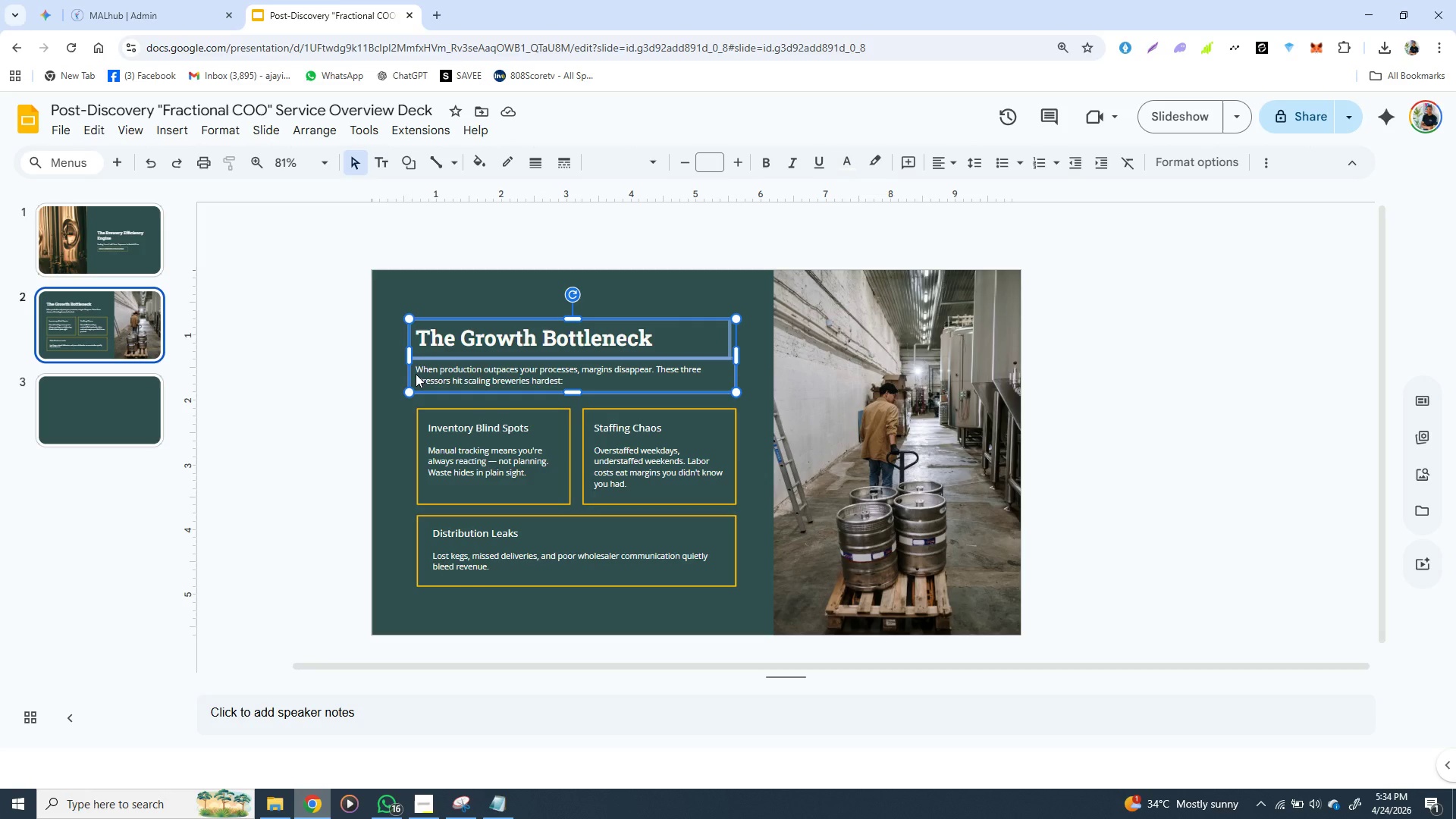 
key(Shift+ShiftLeft)
 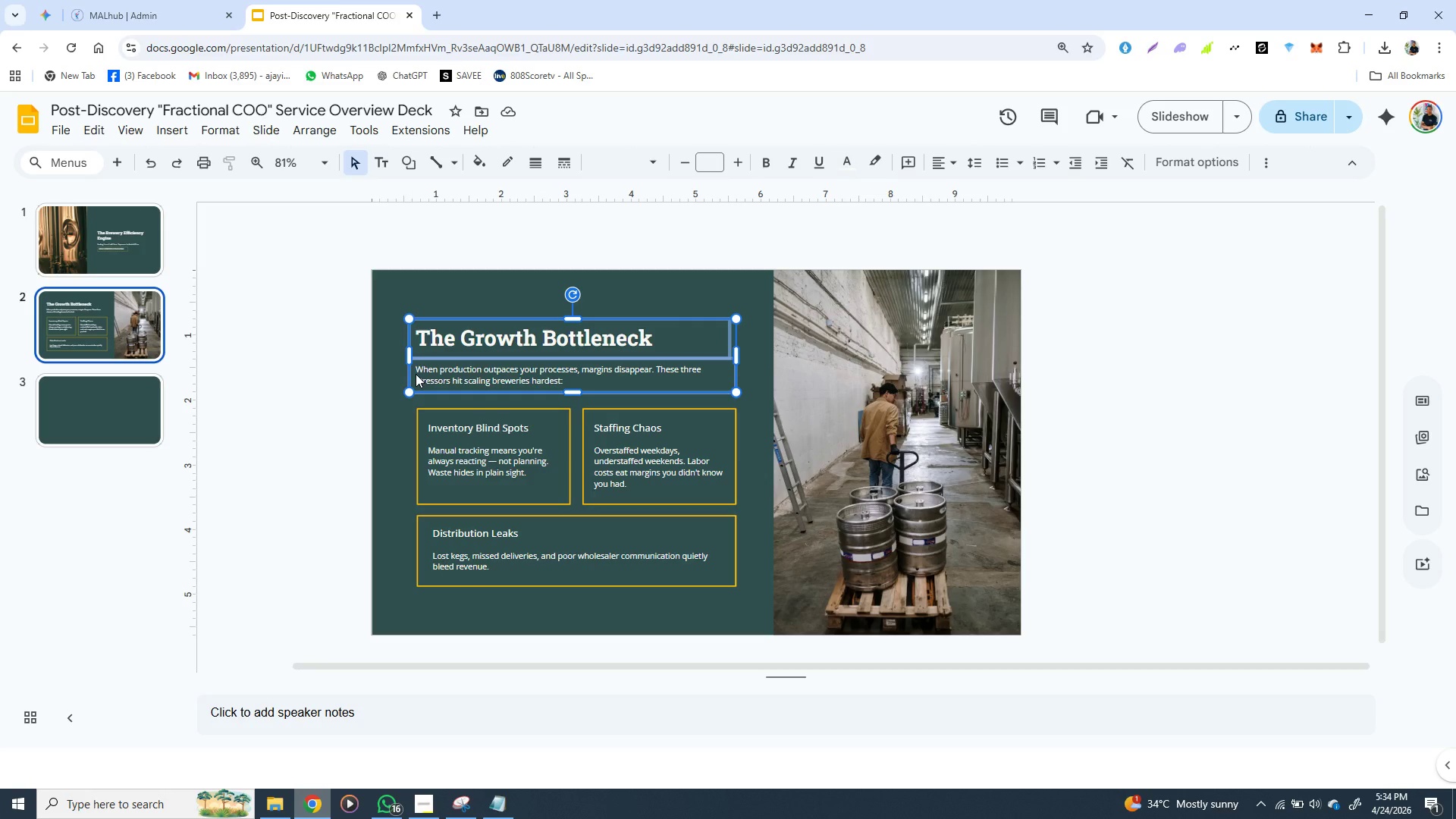 
key(Shift+ShiftLeft)
 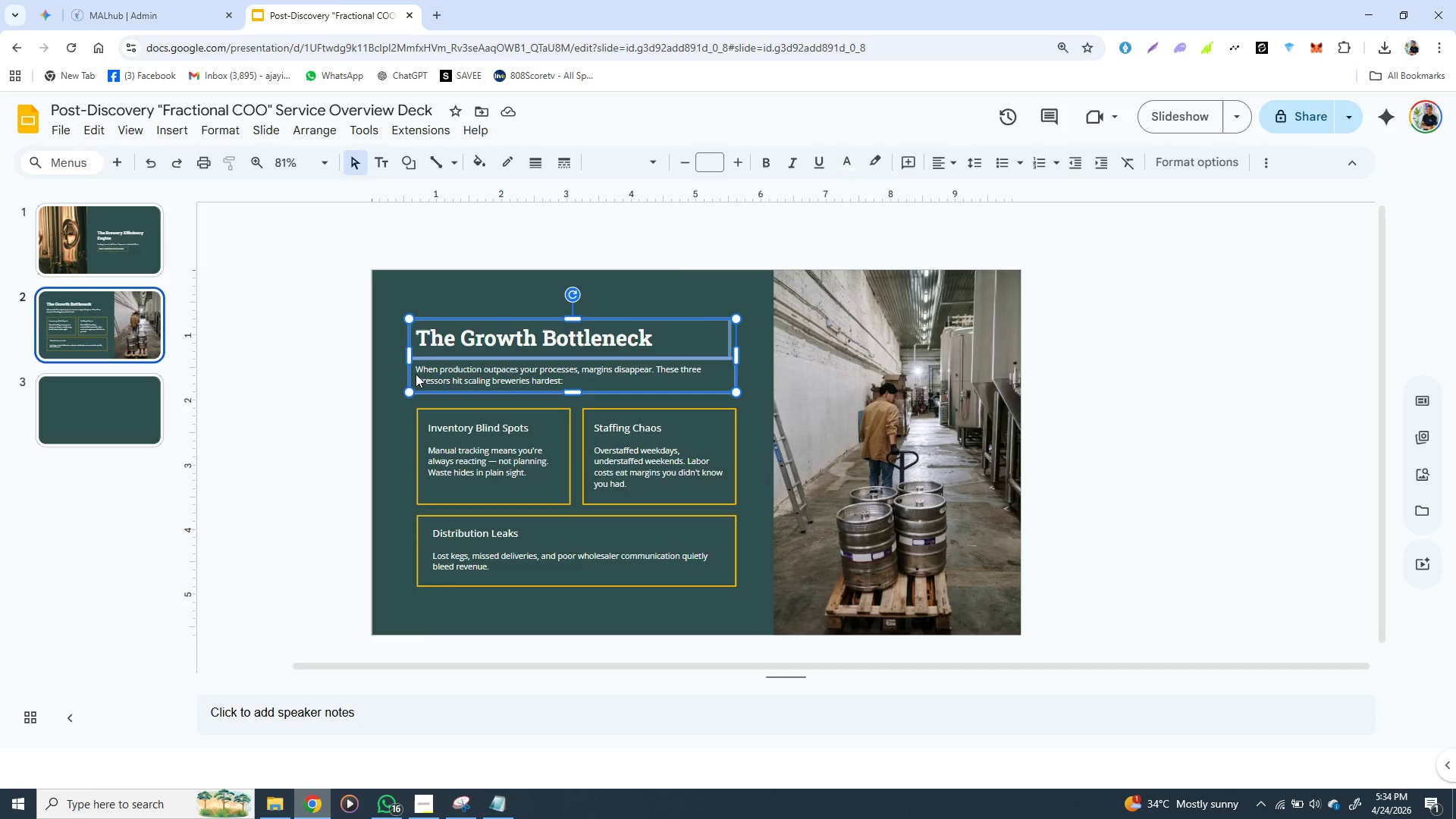 
right_click([416, 374])
 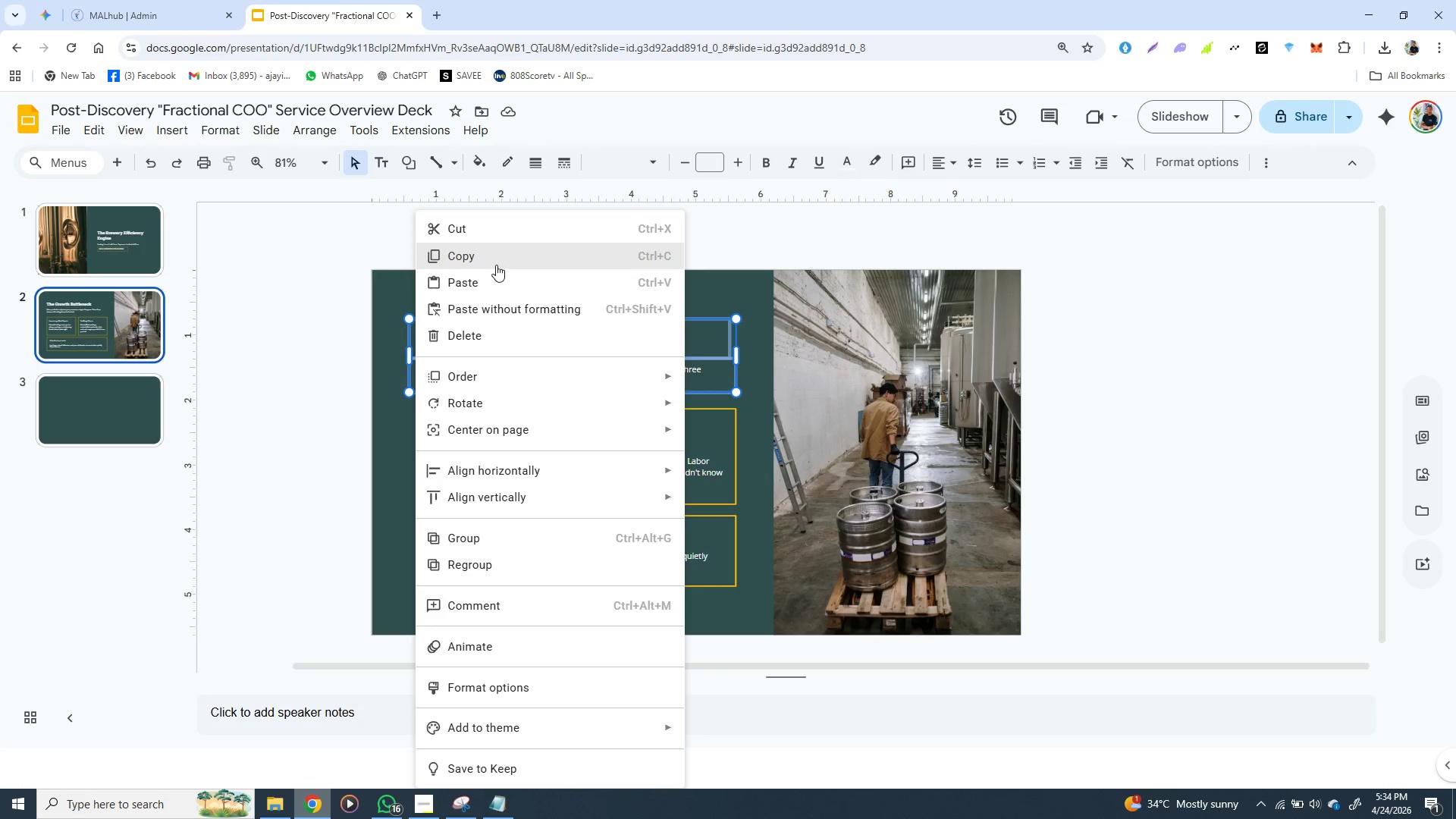 
left_click([496, 265])
 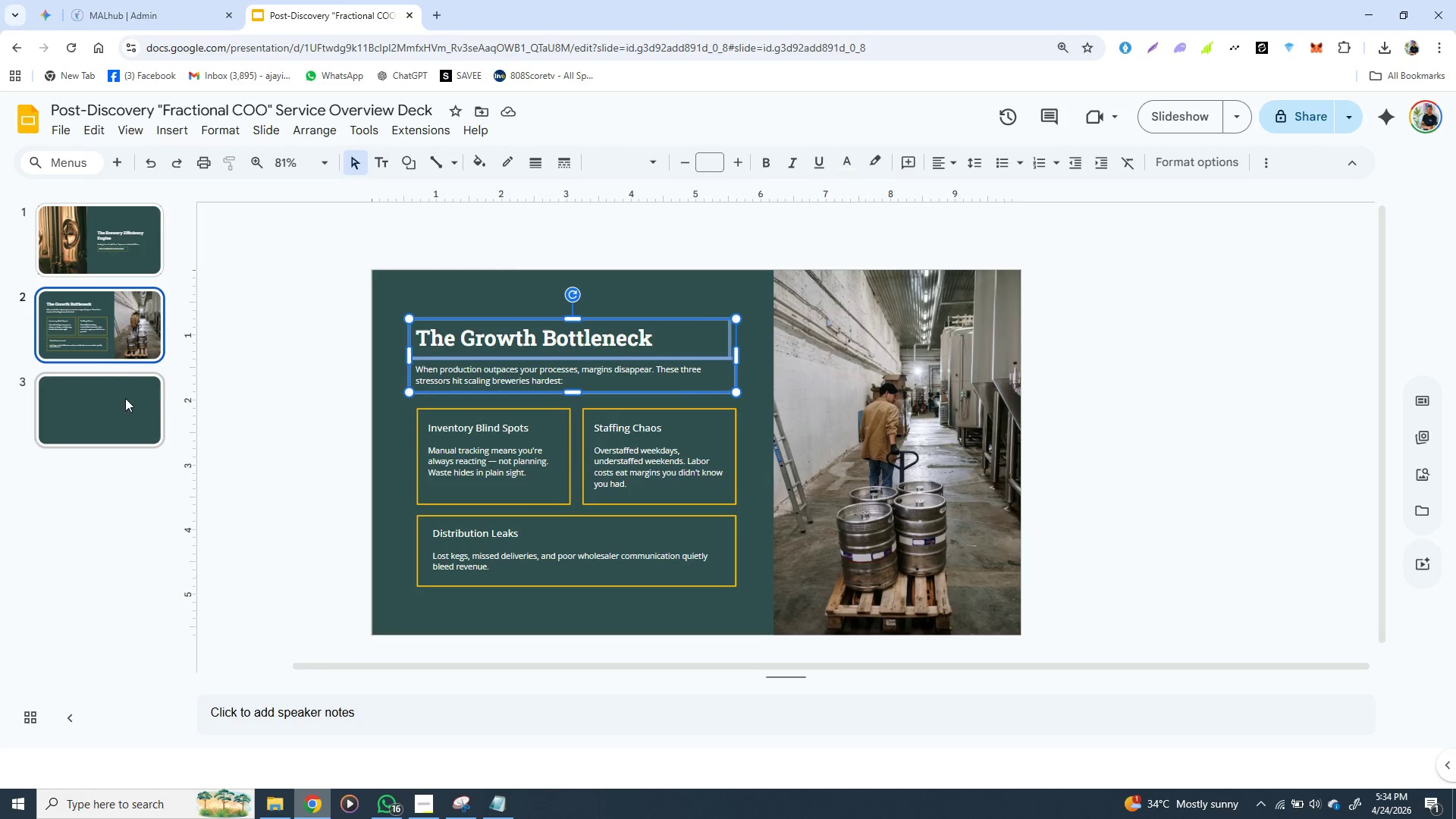 
left_click([118, 405])
 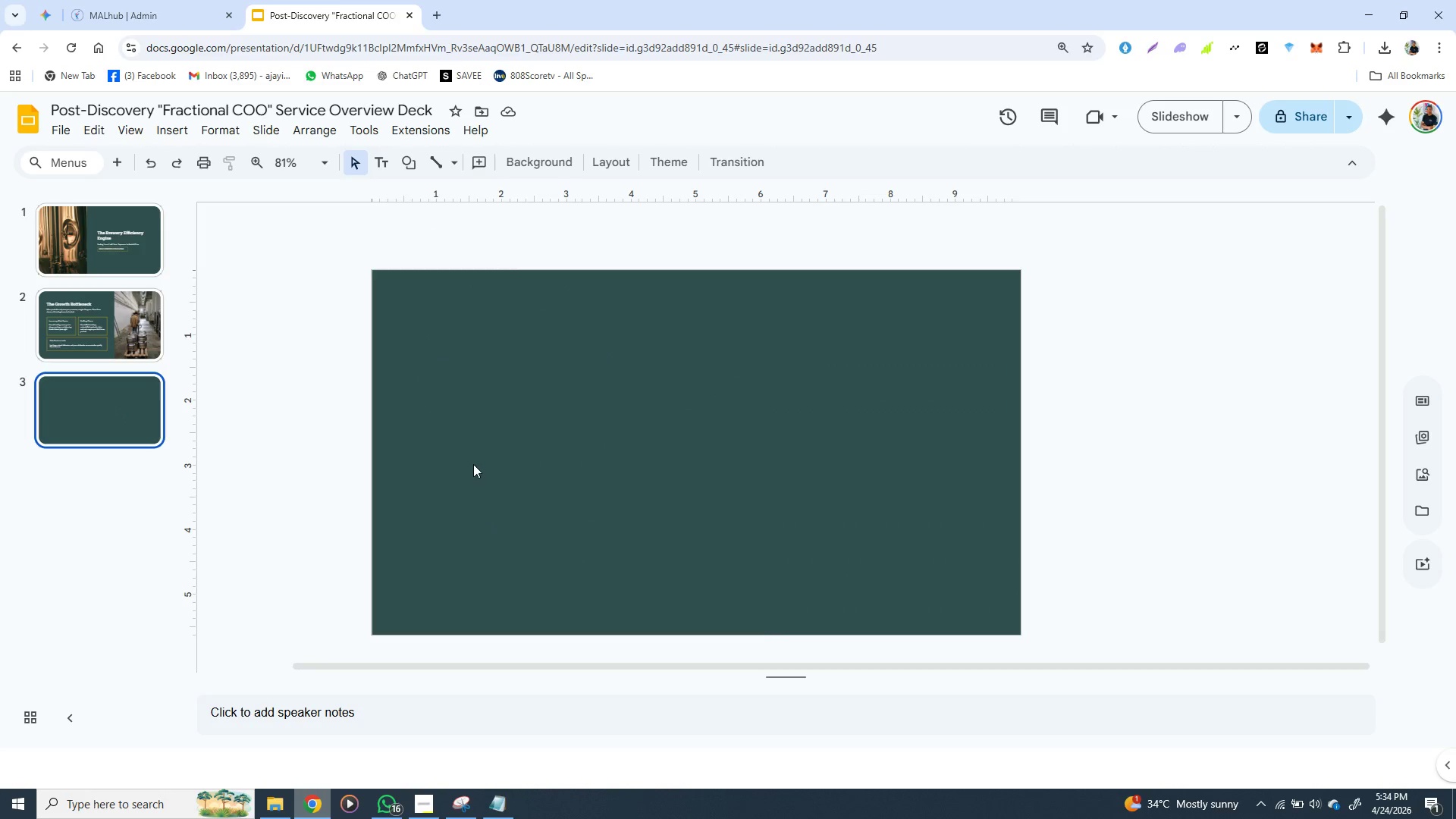 
key(Control+C)
 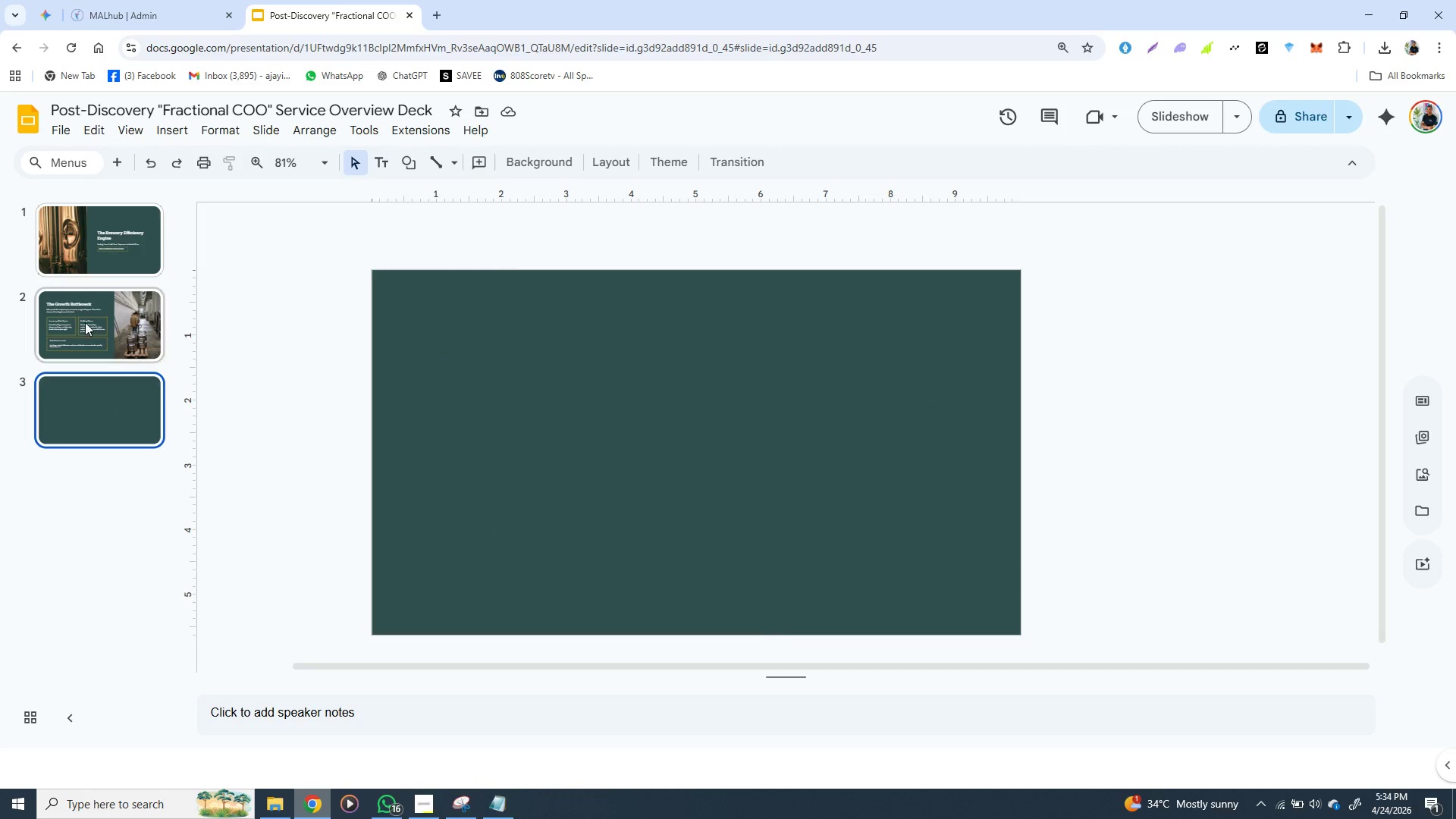 
left_click([80, 312])
 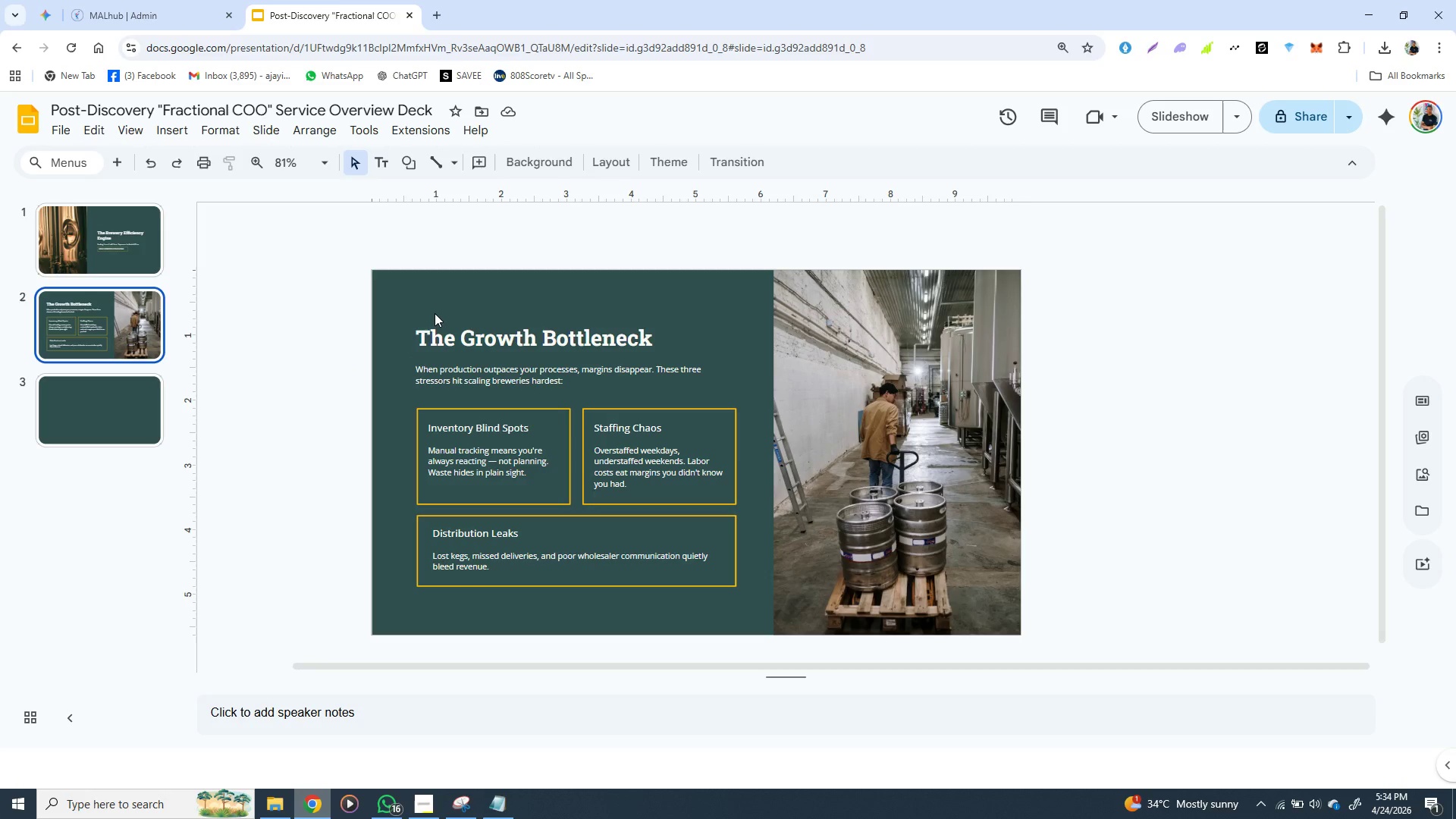 
left_click([434, 319])
 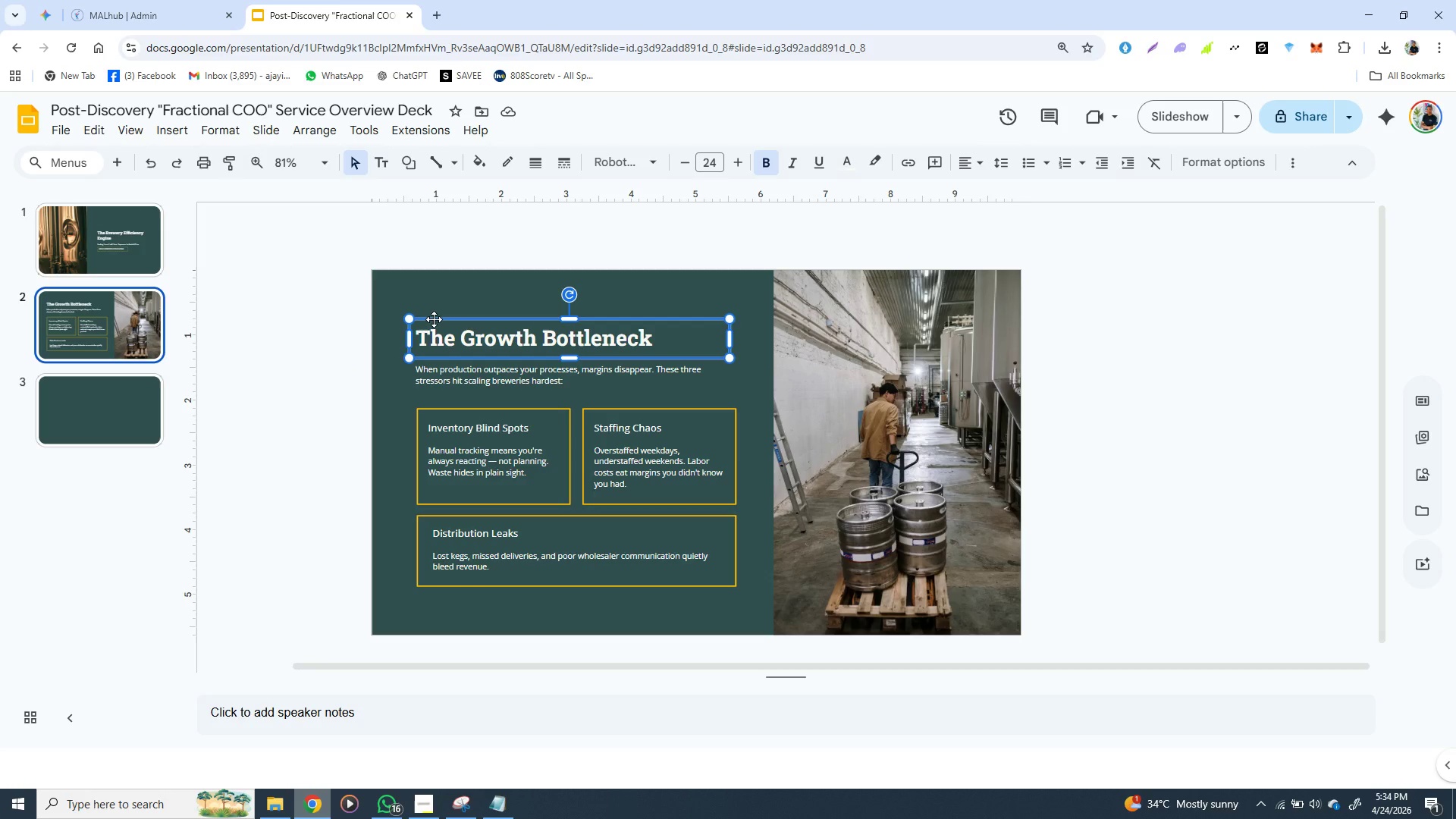 
hold_key(key=ShiftLeft, duration=1.5)
left_click([430, 373])
 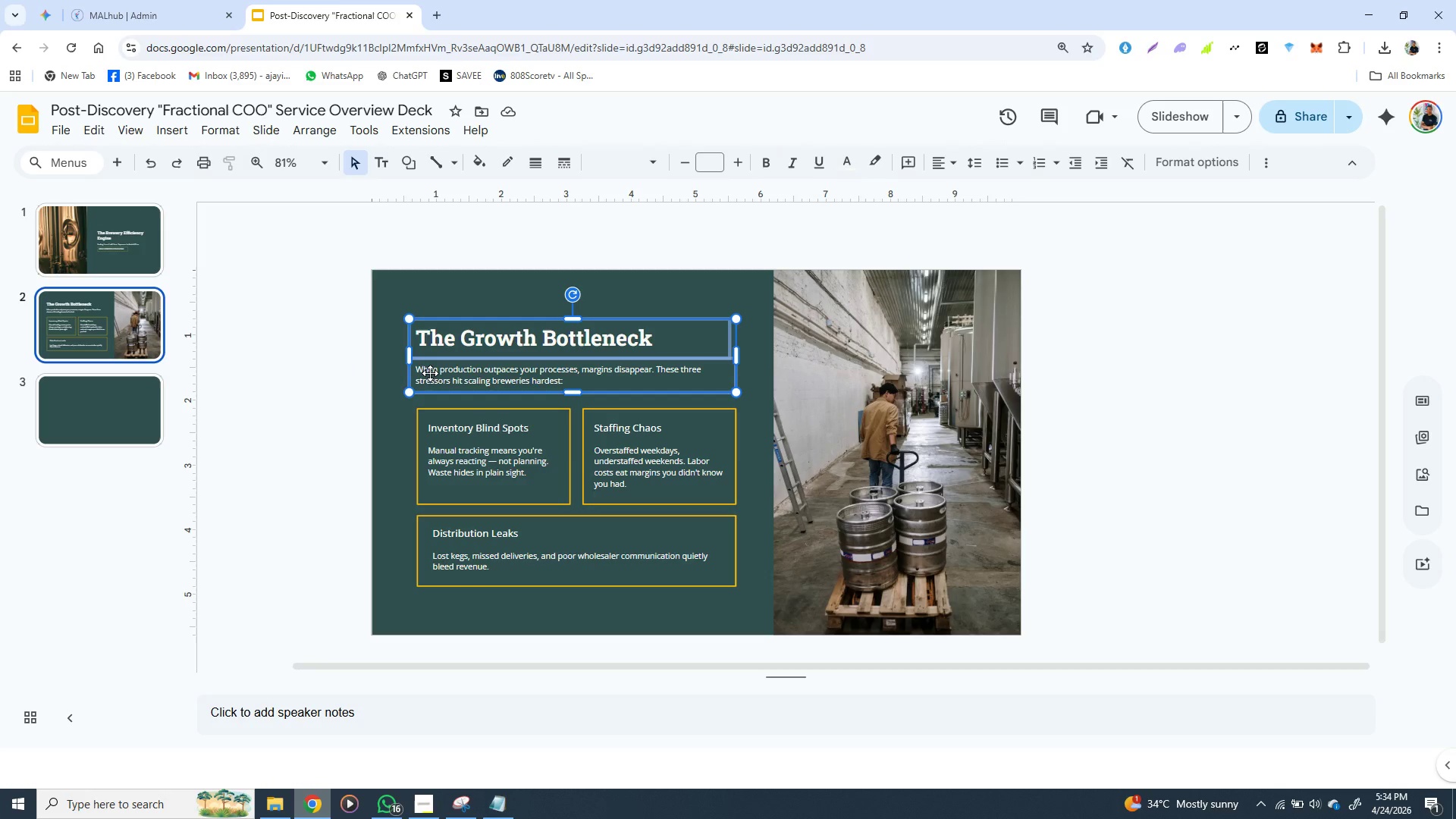 
key(Shift+ShiftLeft)
 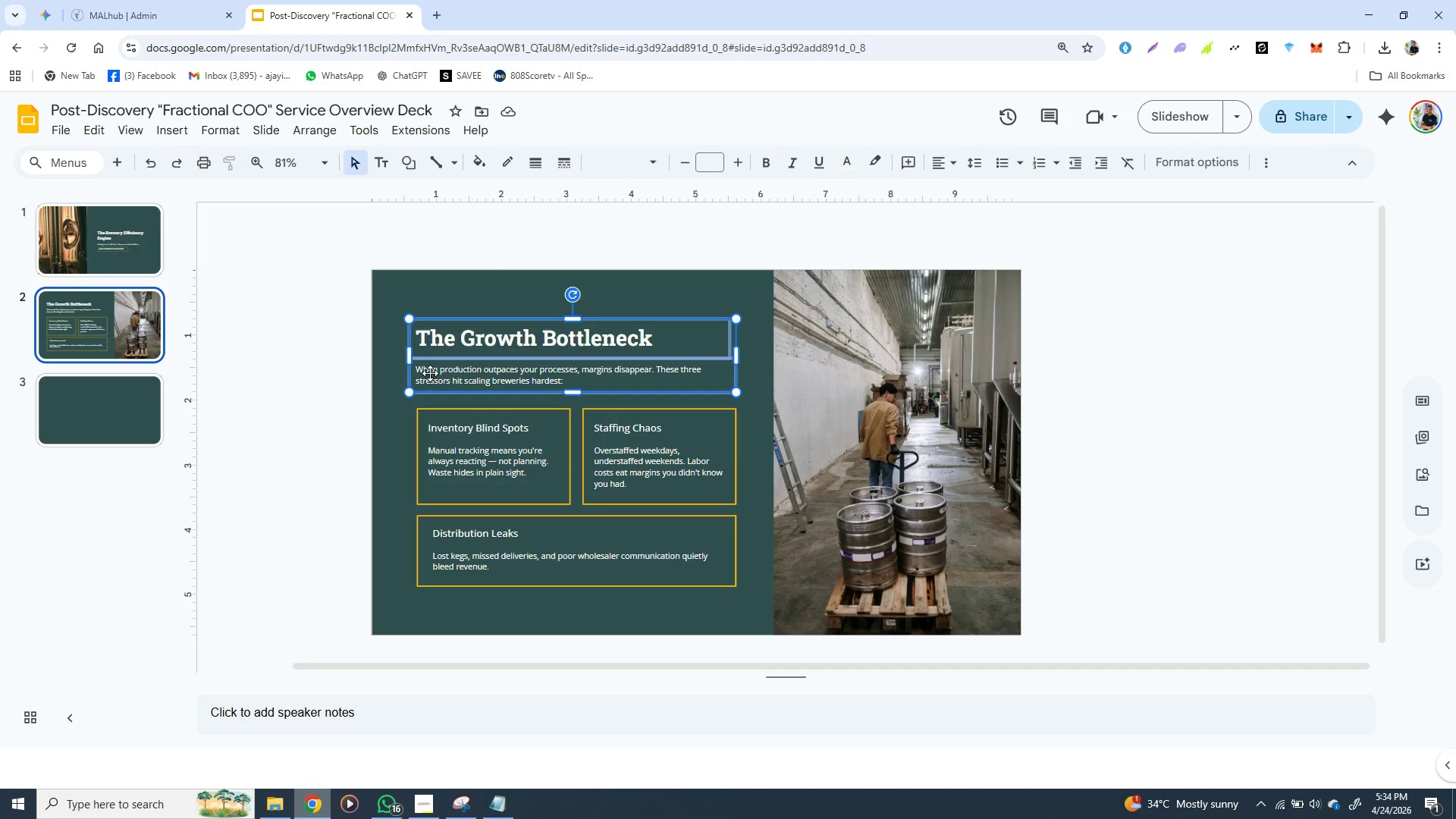 
key(Shift+ShiftLeft)
 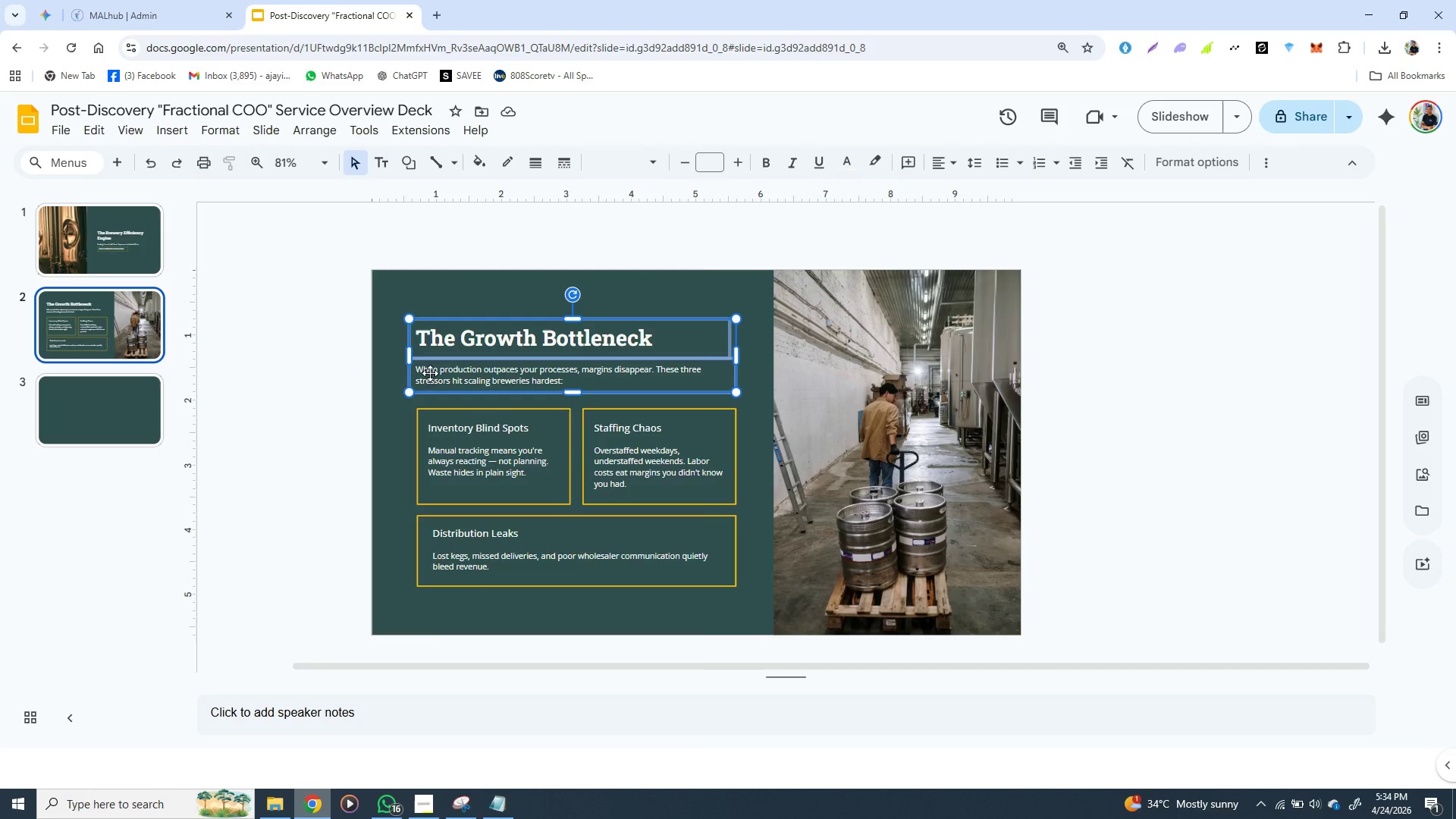 
key(Shift+ShiftLeft)
 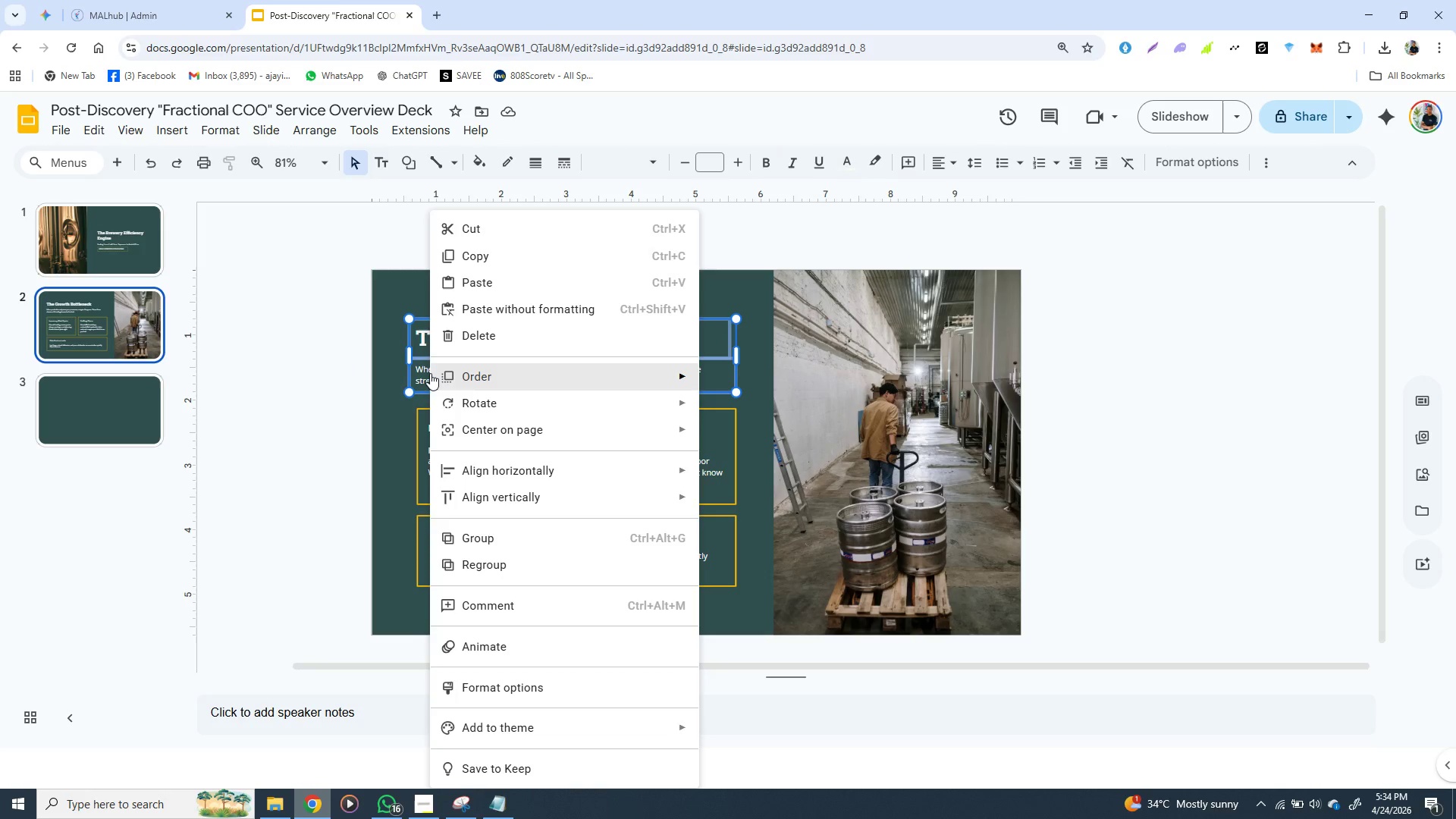 
right_click([430, 373])
 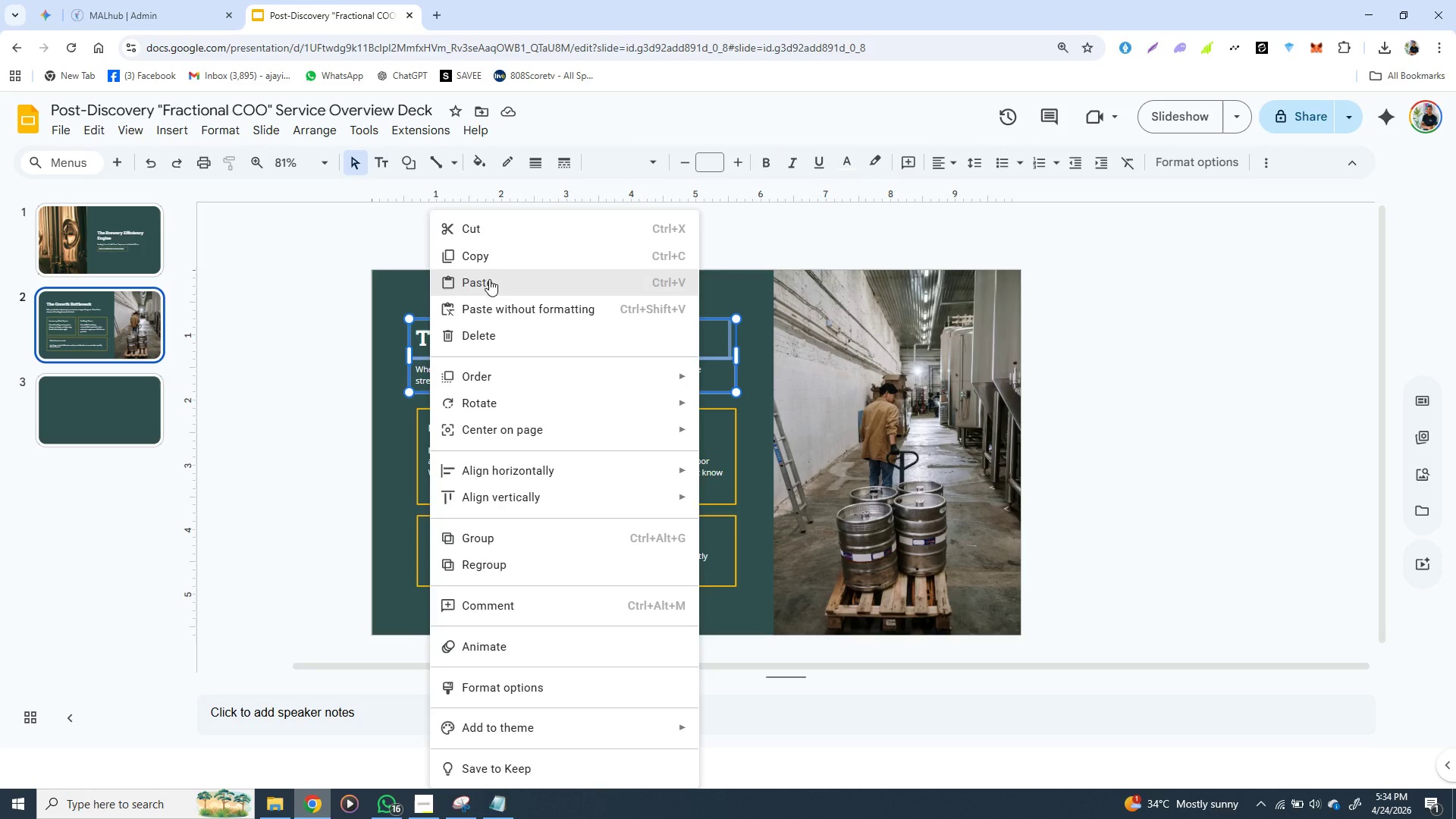 
left_click([497, 250])
 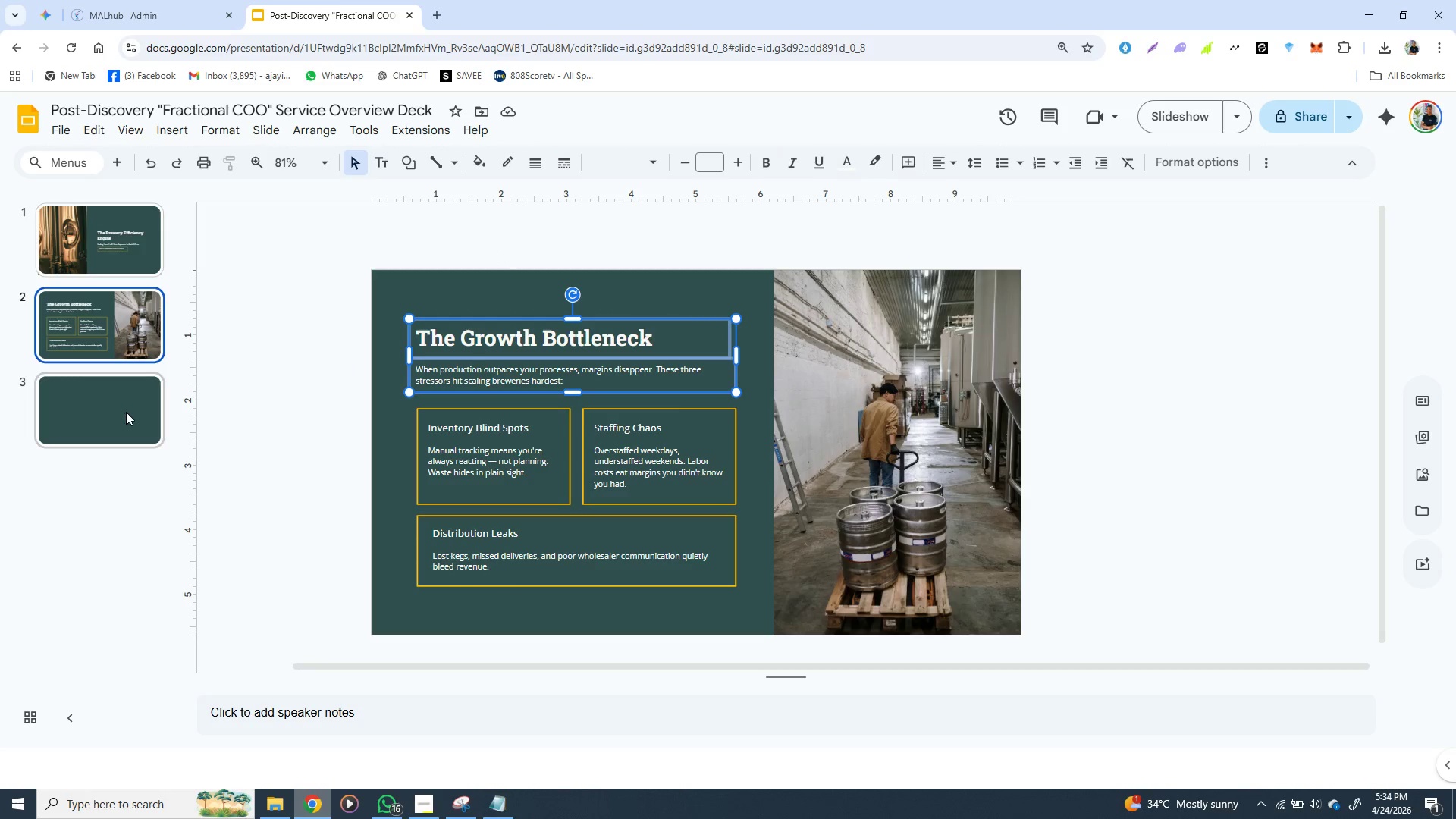 
left_click([126, 414])
 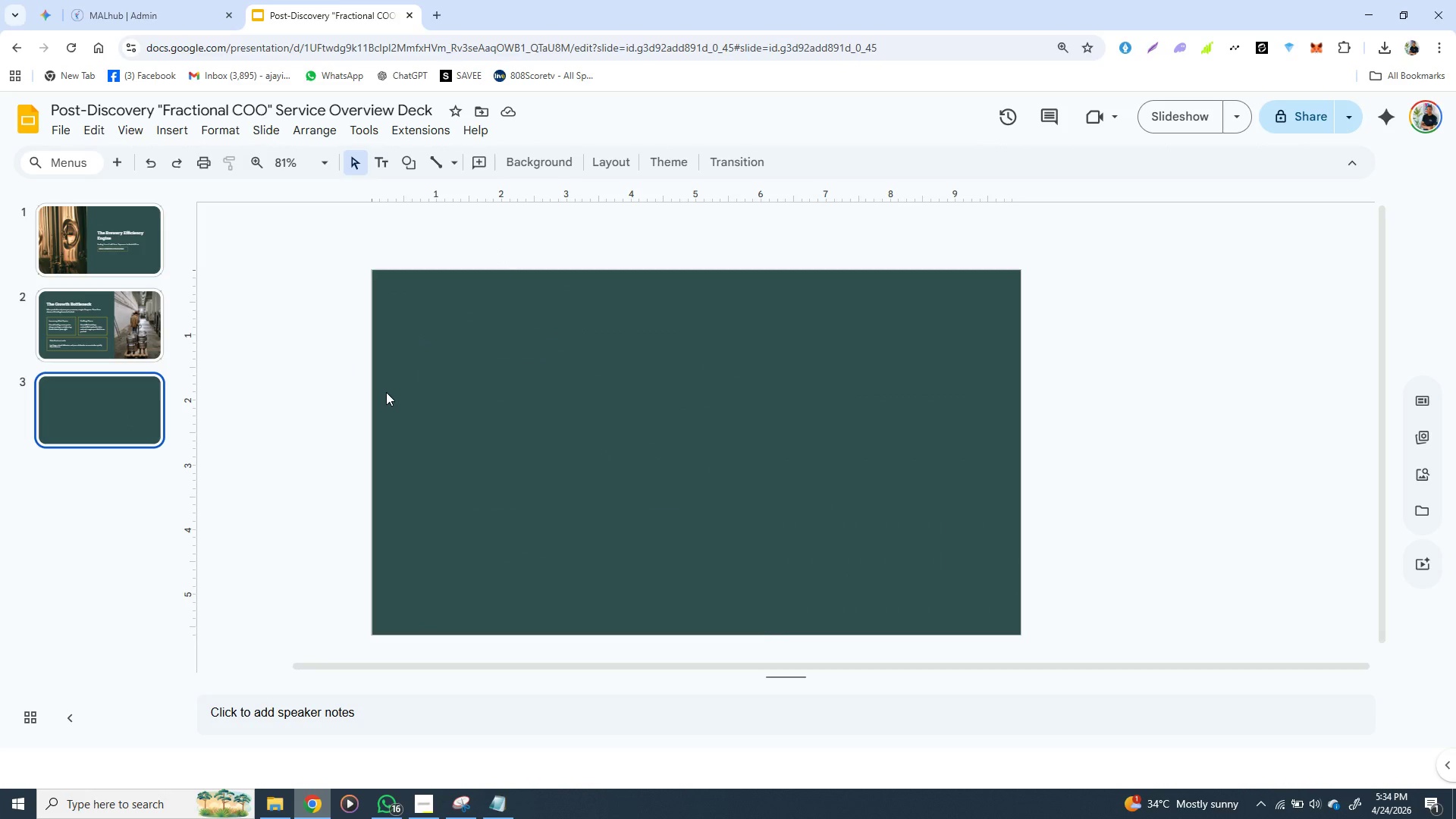 
right_click([386, 392])
 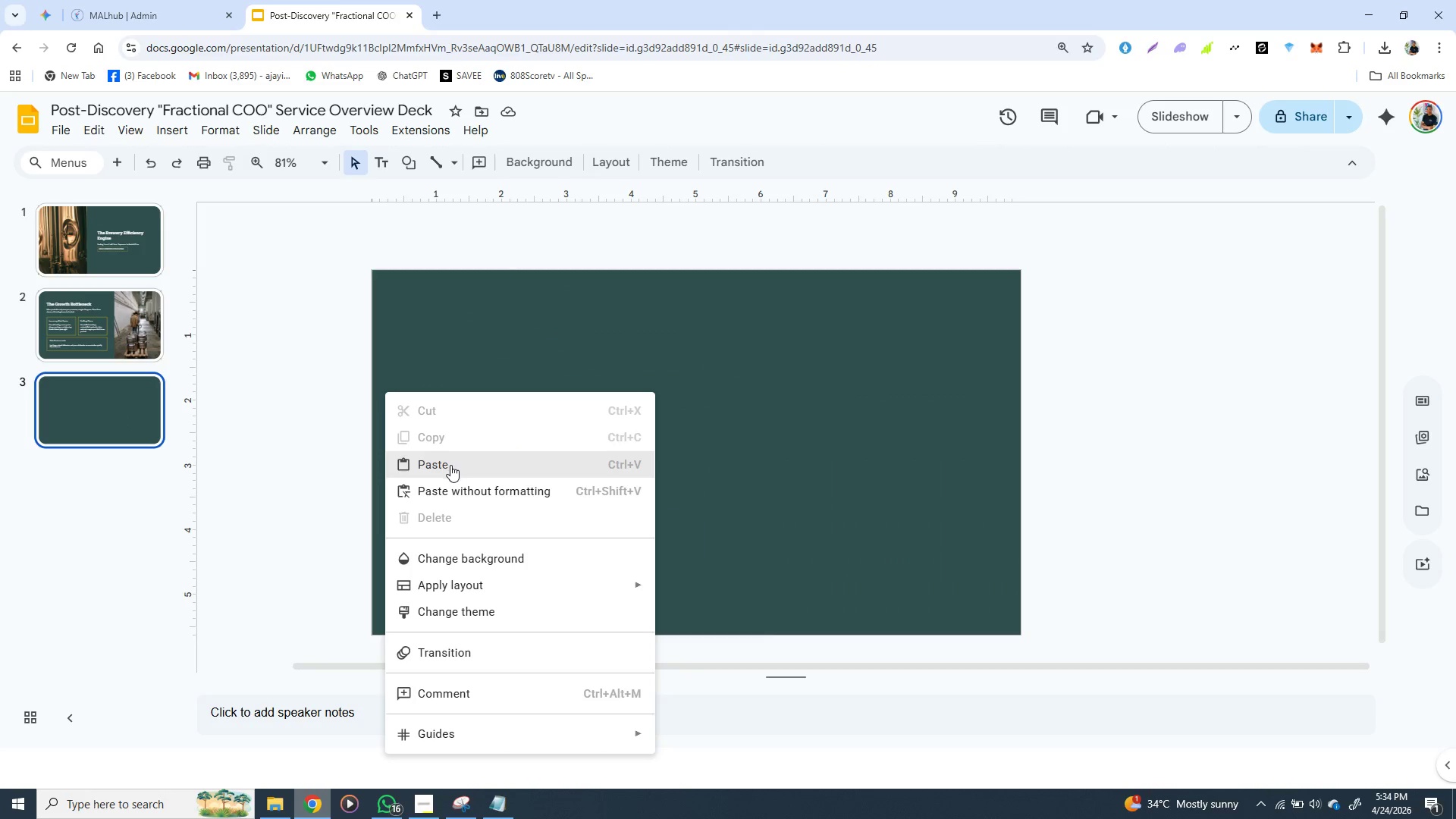 
left_click([450, 465])
 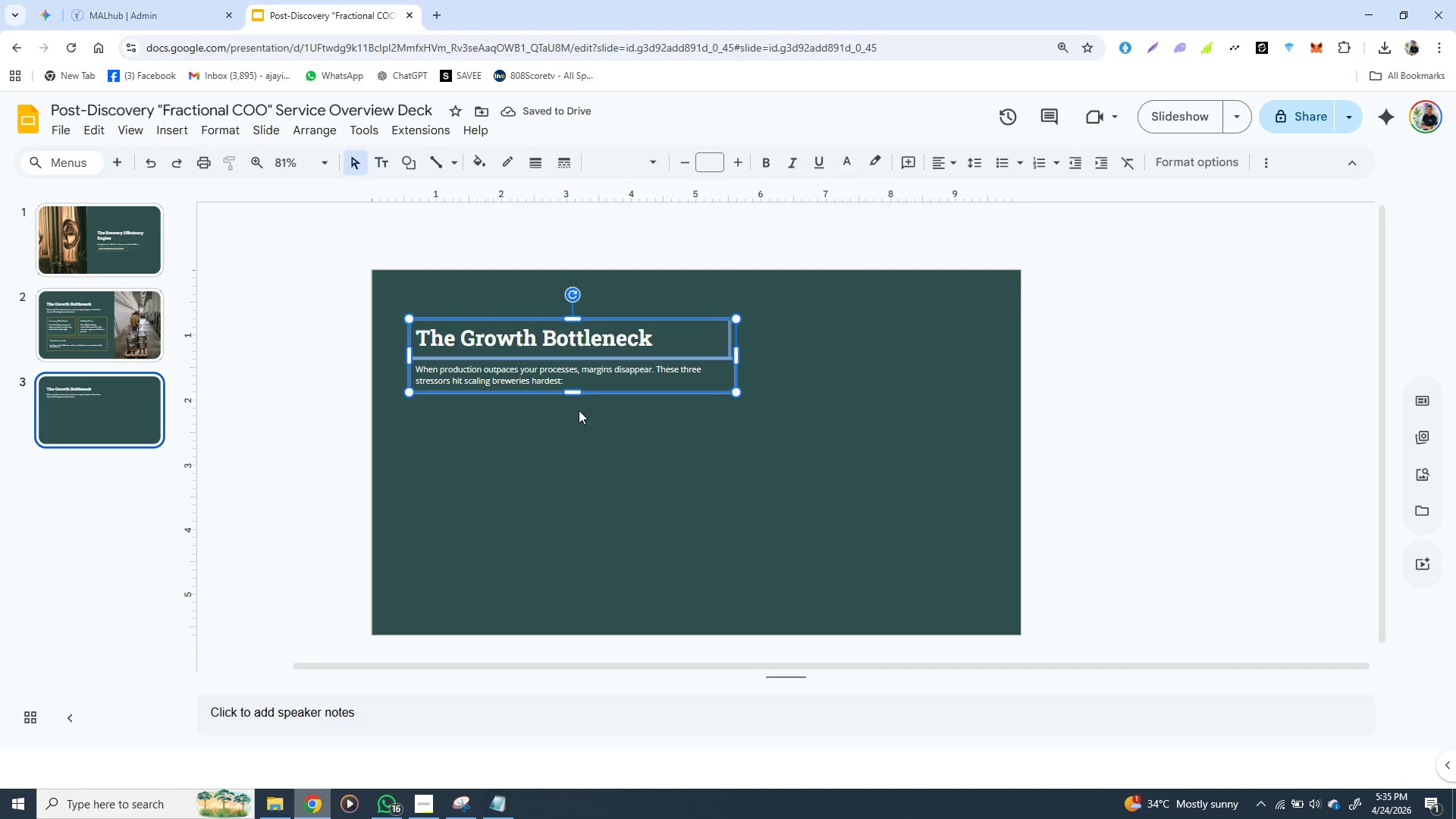 
wait(5.84)
 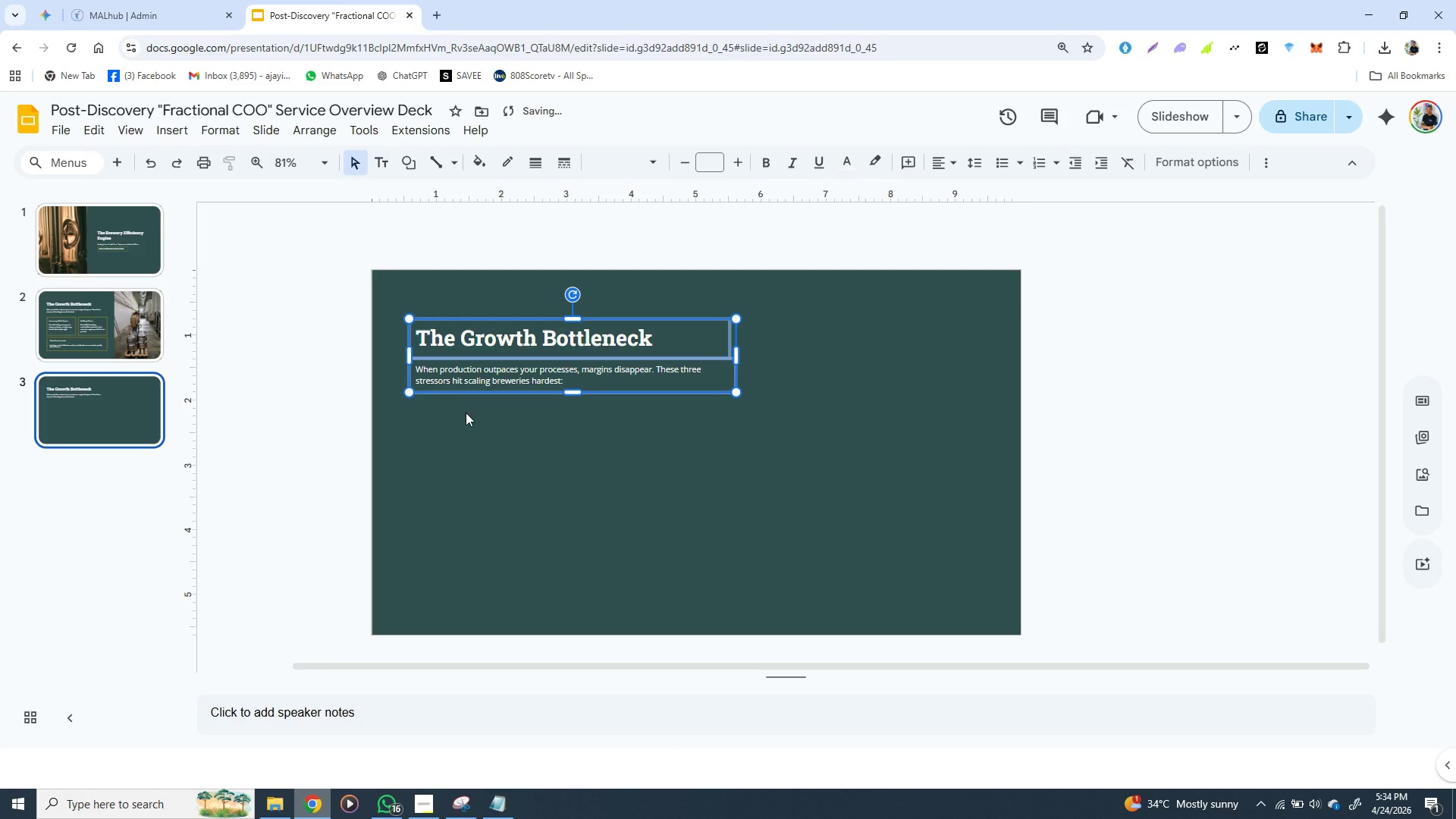 
left_click([499, 808])
 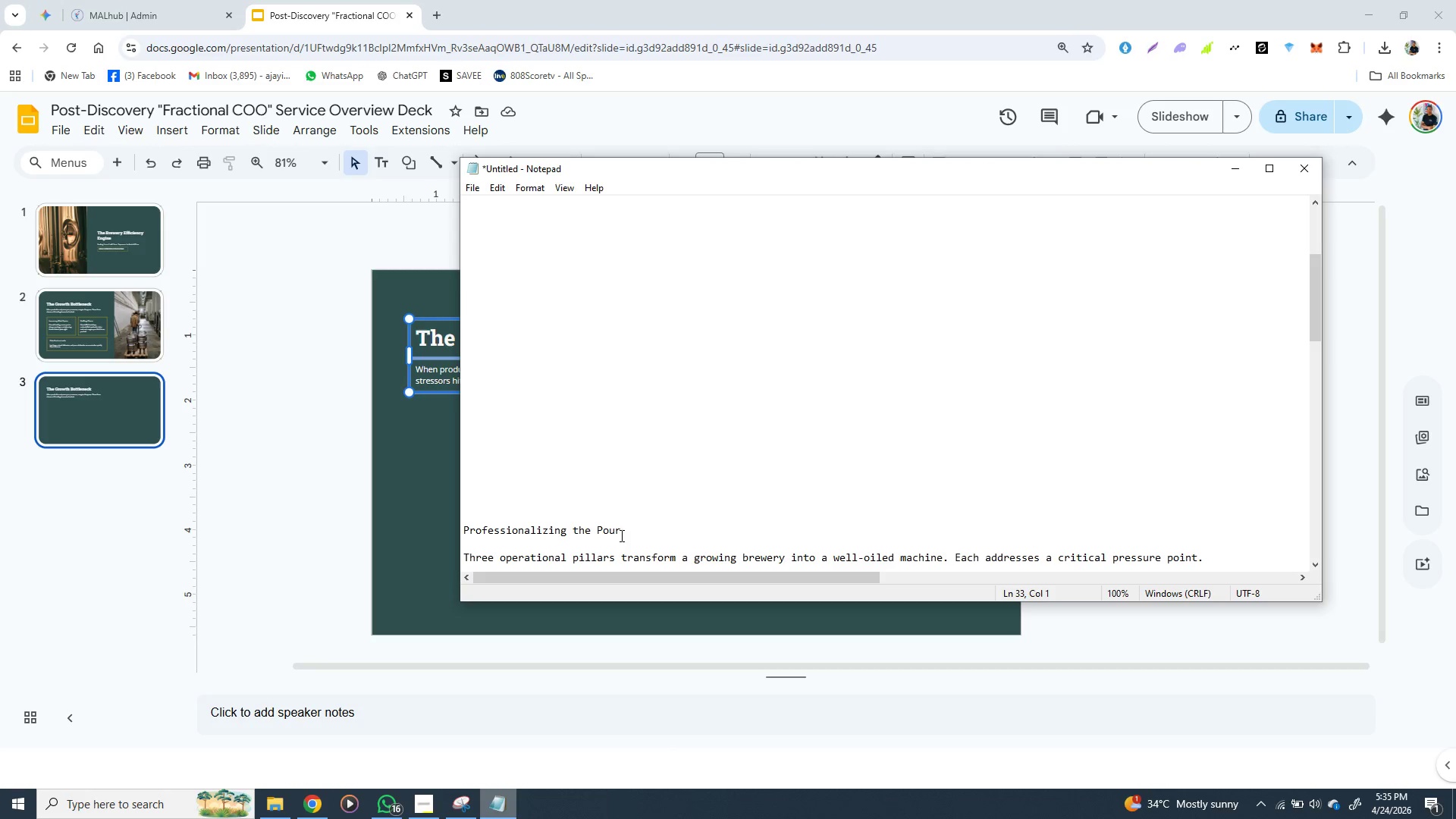 
left_click_drag(start_coordinate=[623, 533], to_coordinate=[465, 532])
 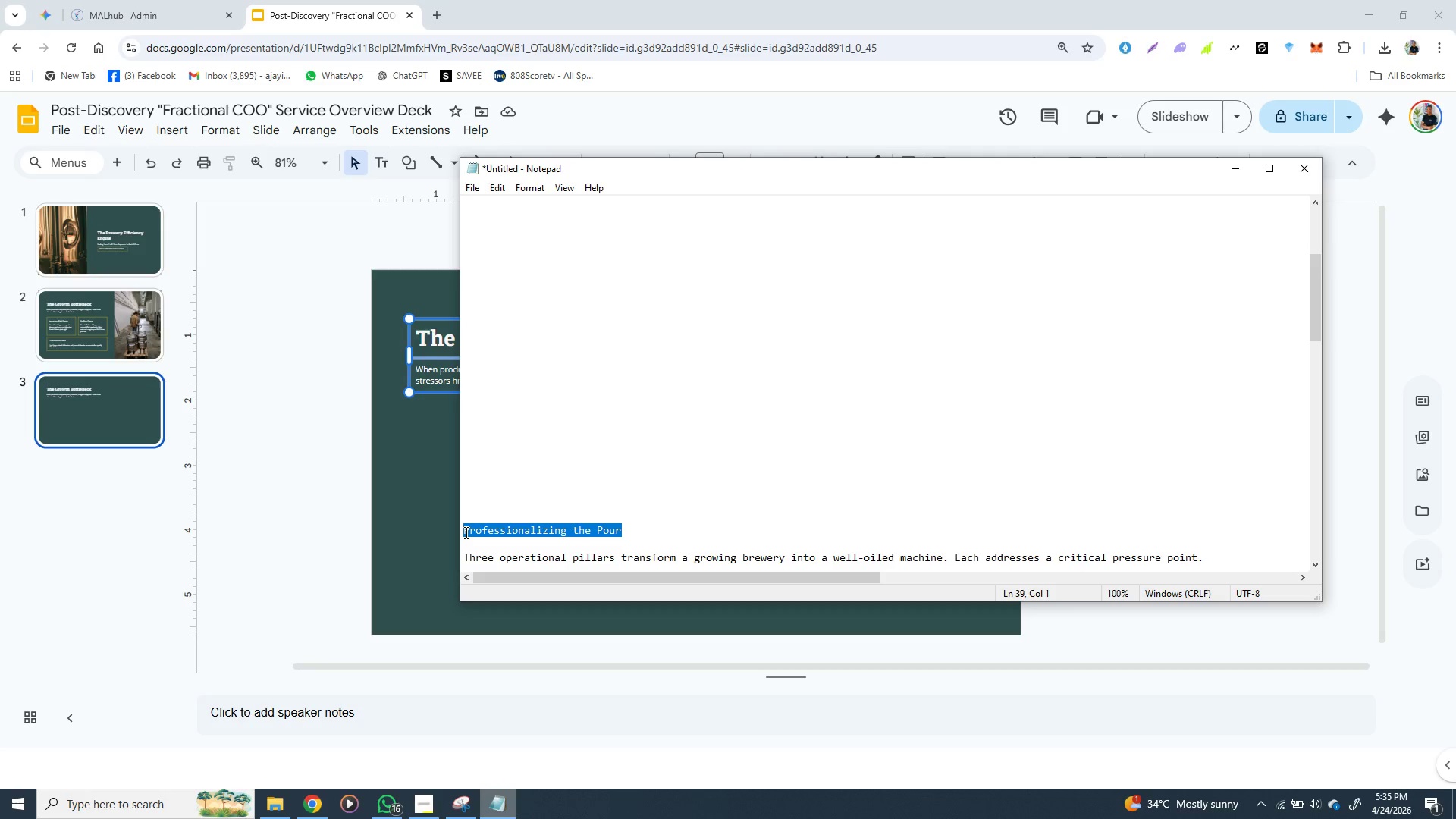 
key(Control+C)
 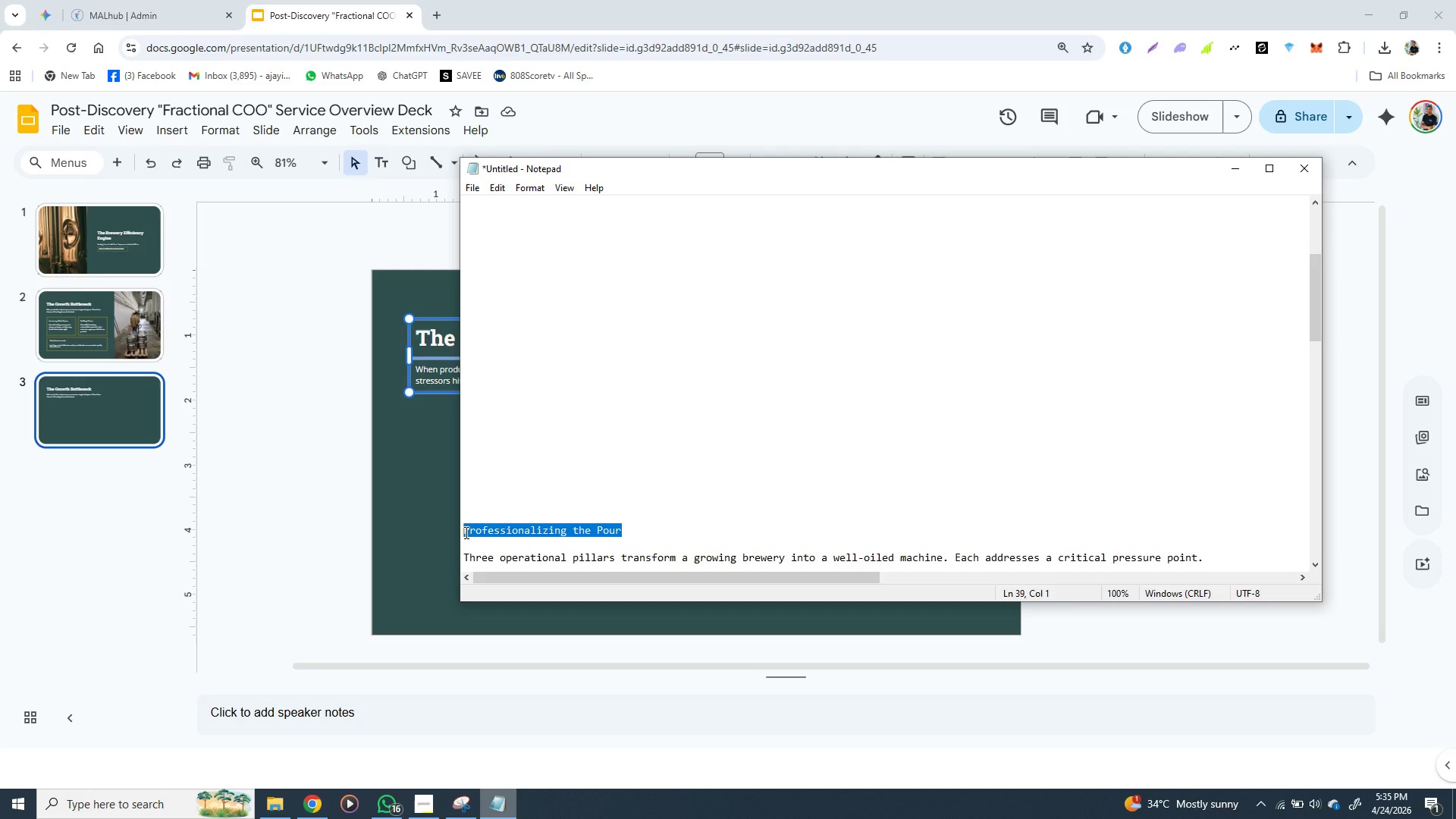 
key(Control+C)
 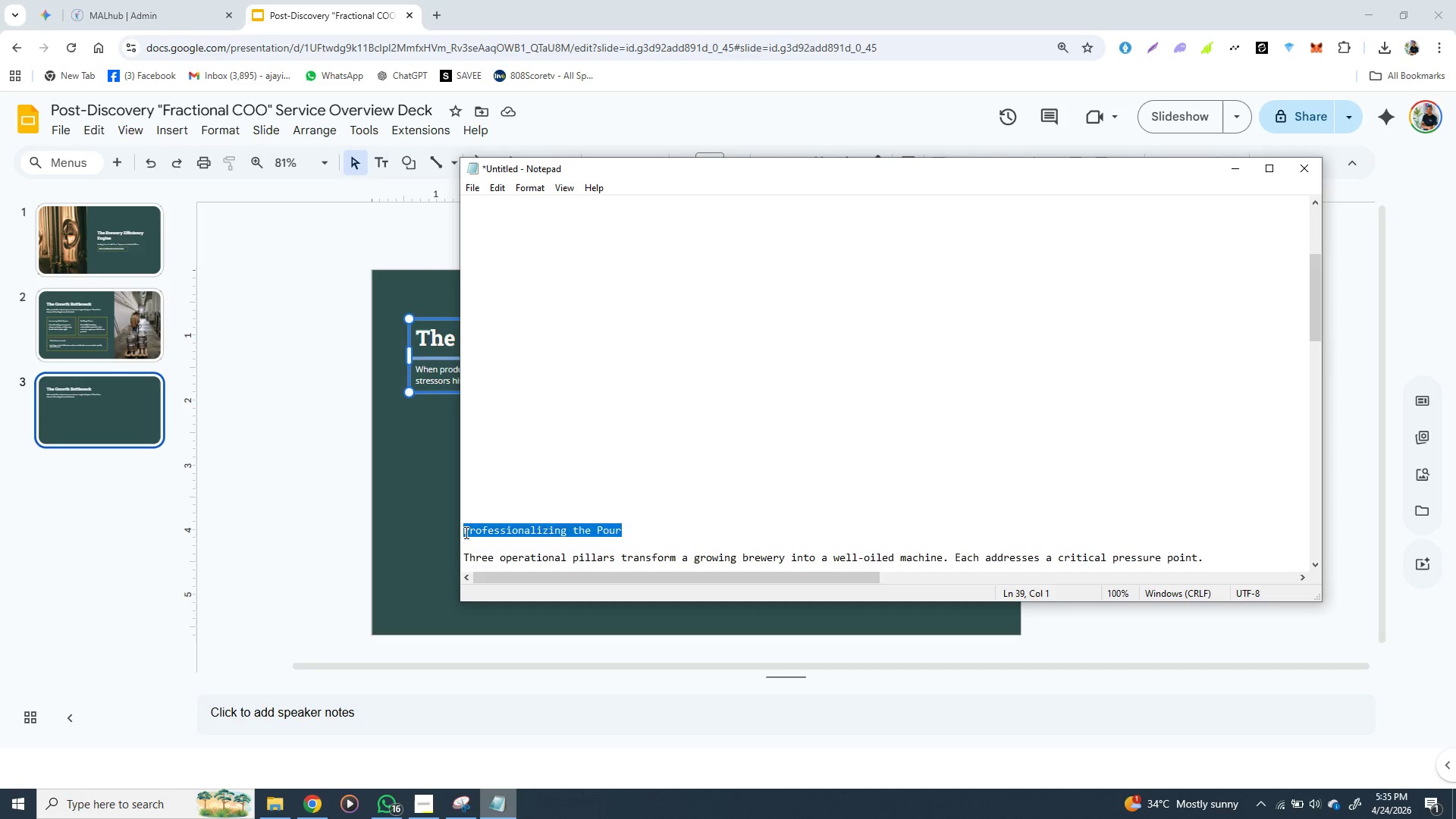 
key(Control+X)
 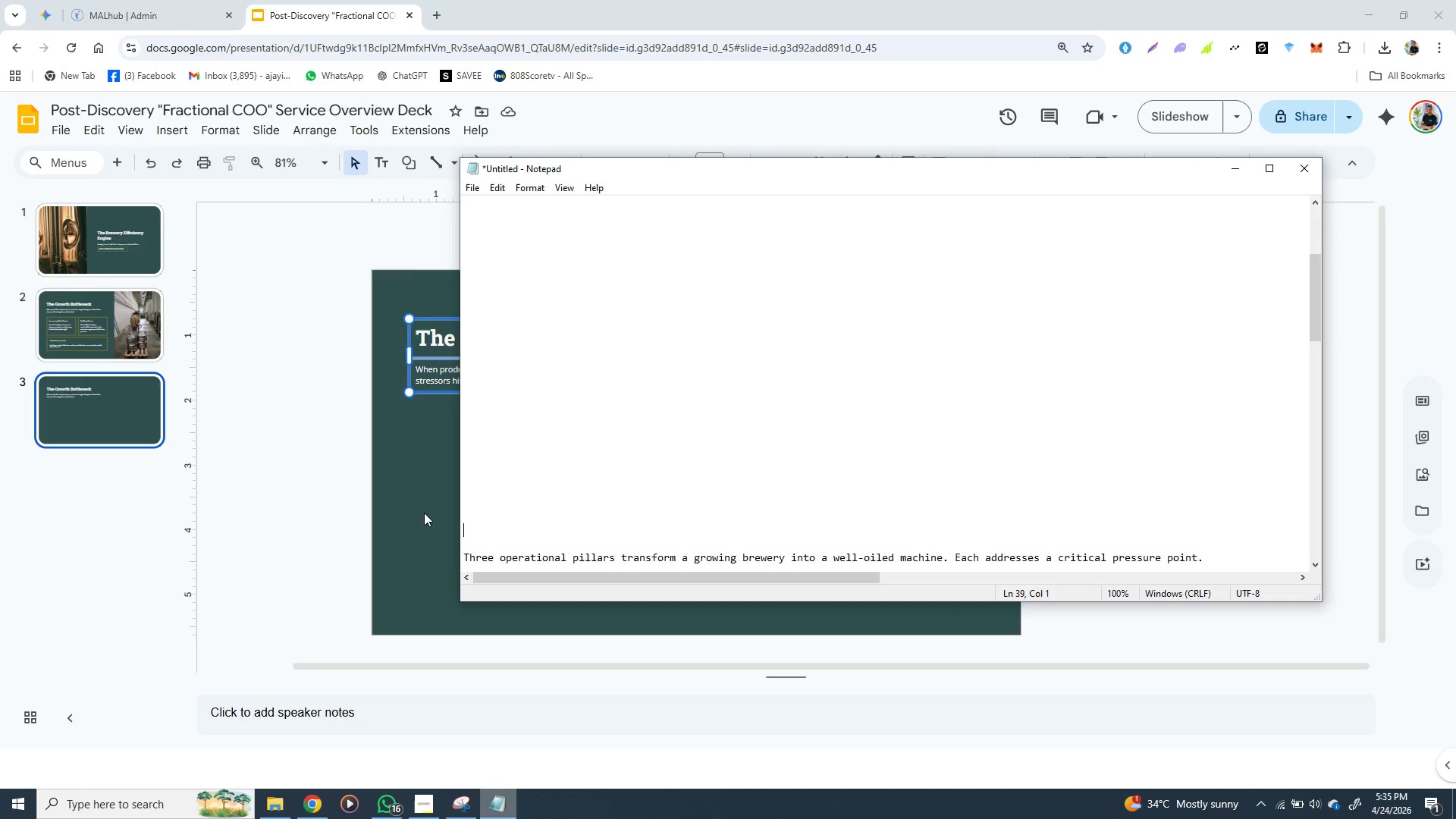 
left_click([421, 509])
 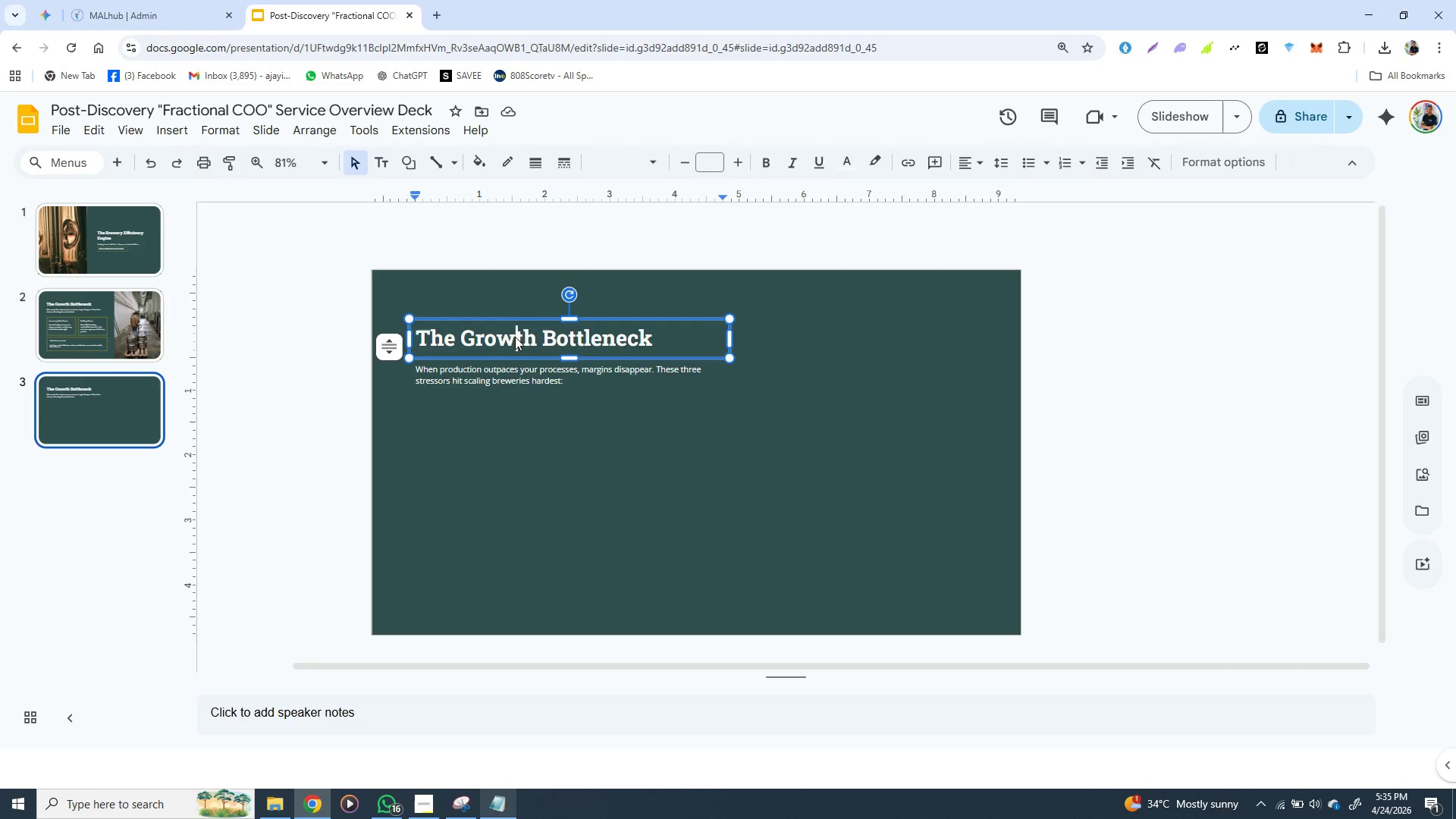 
double_click([515, 337])
 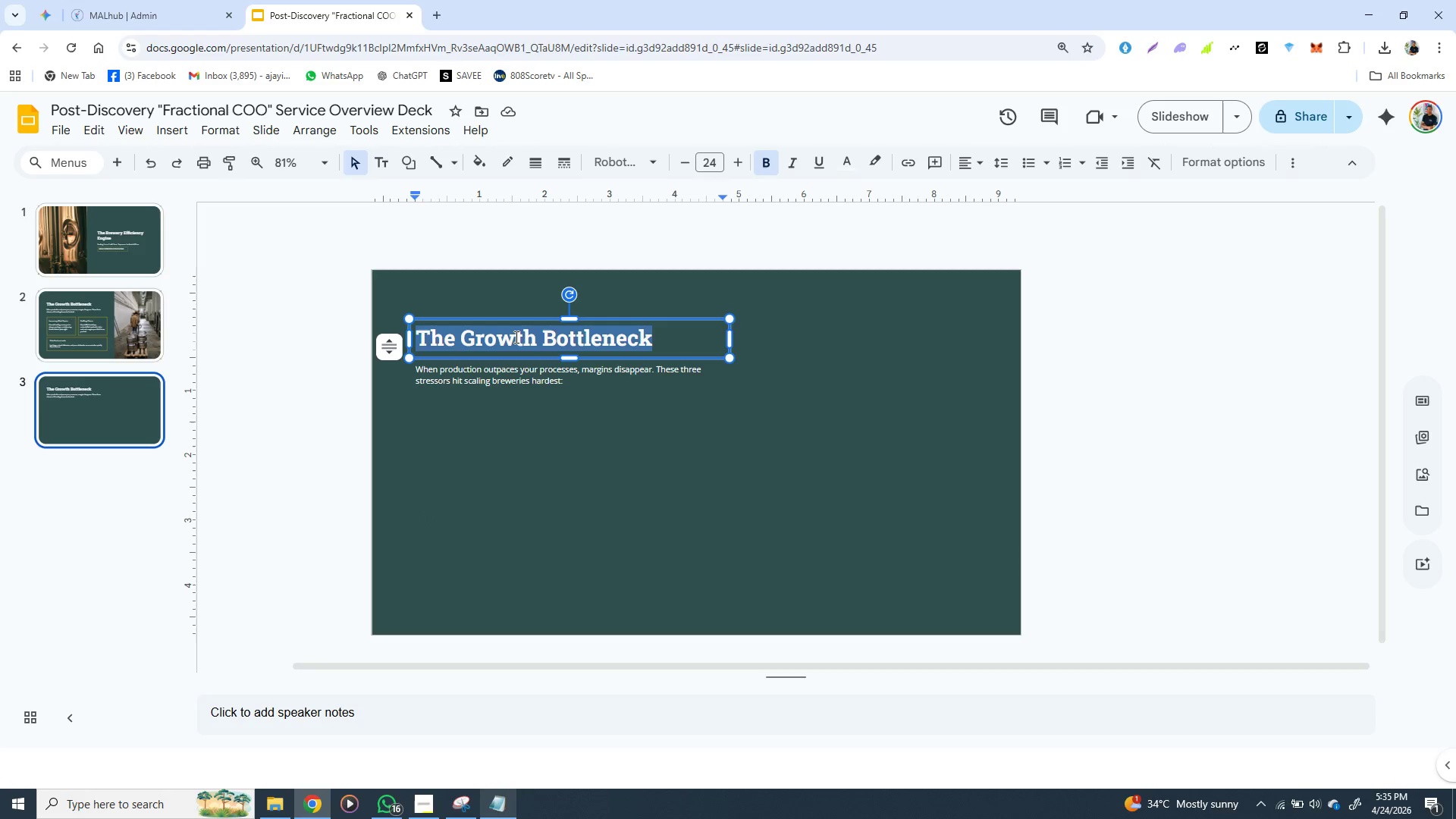 
triple_click([515, 337])
 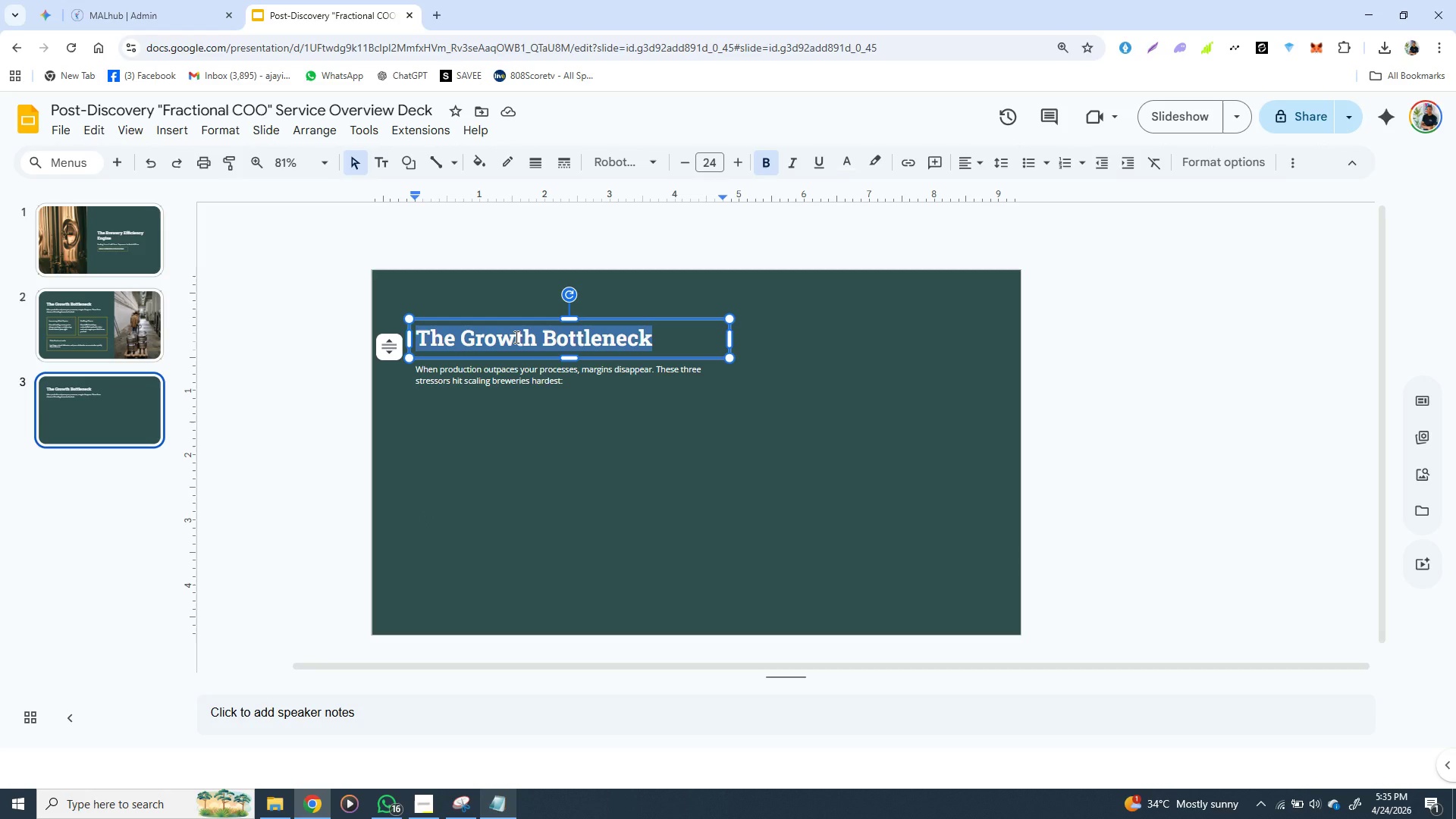 
key(Control+V)
 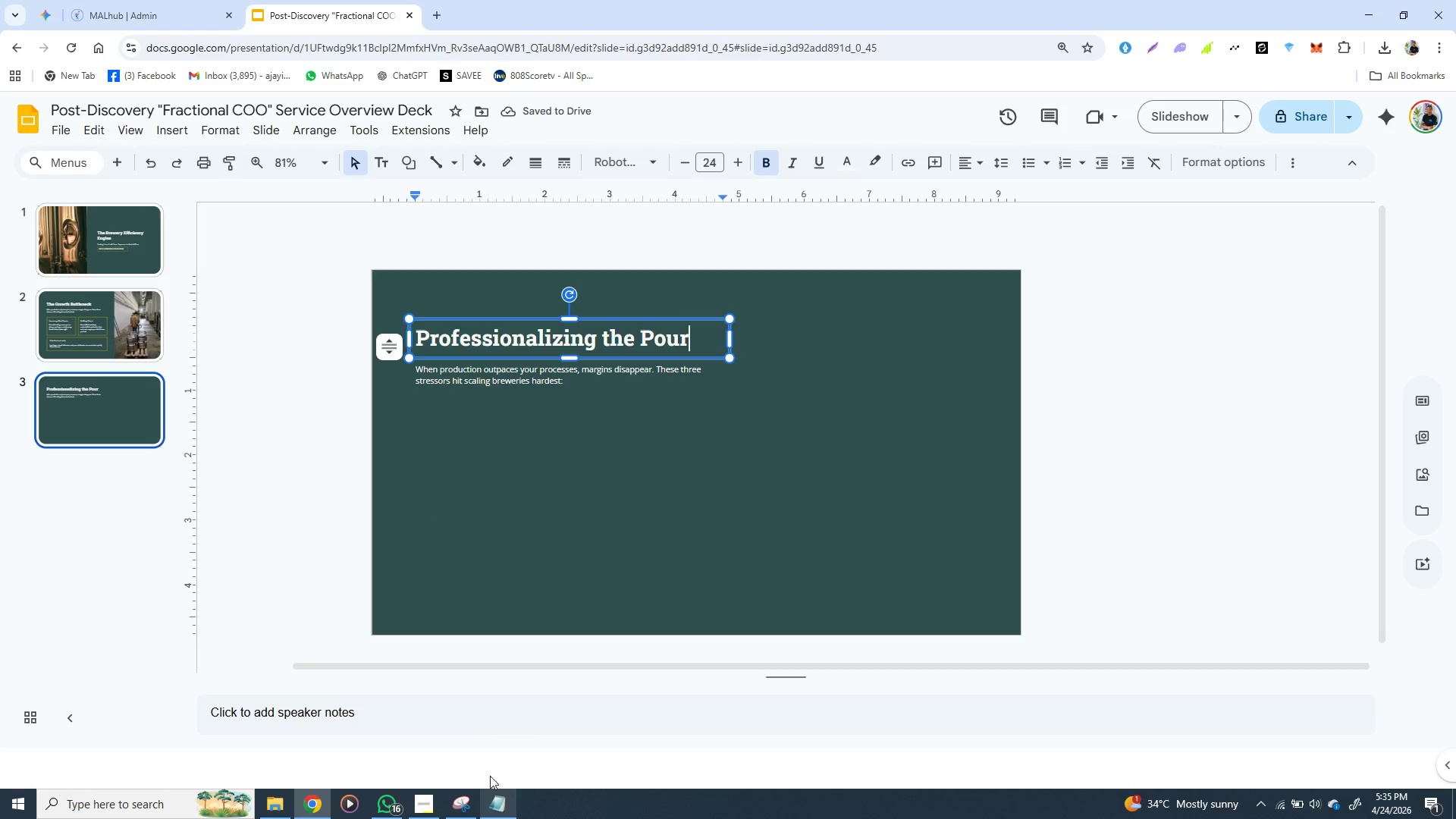 
left_click([497, 797])
 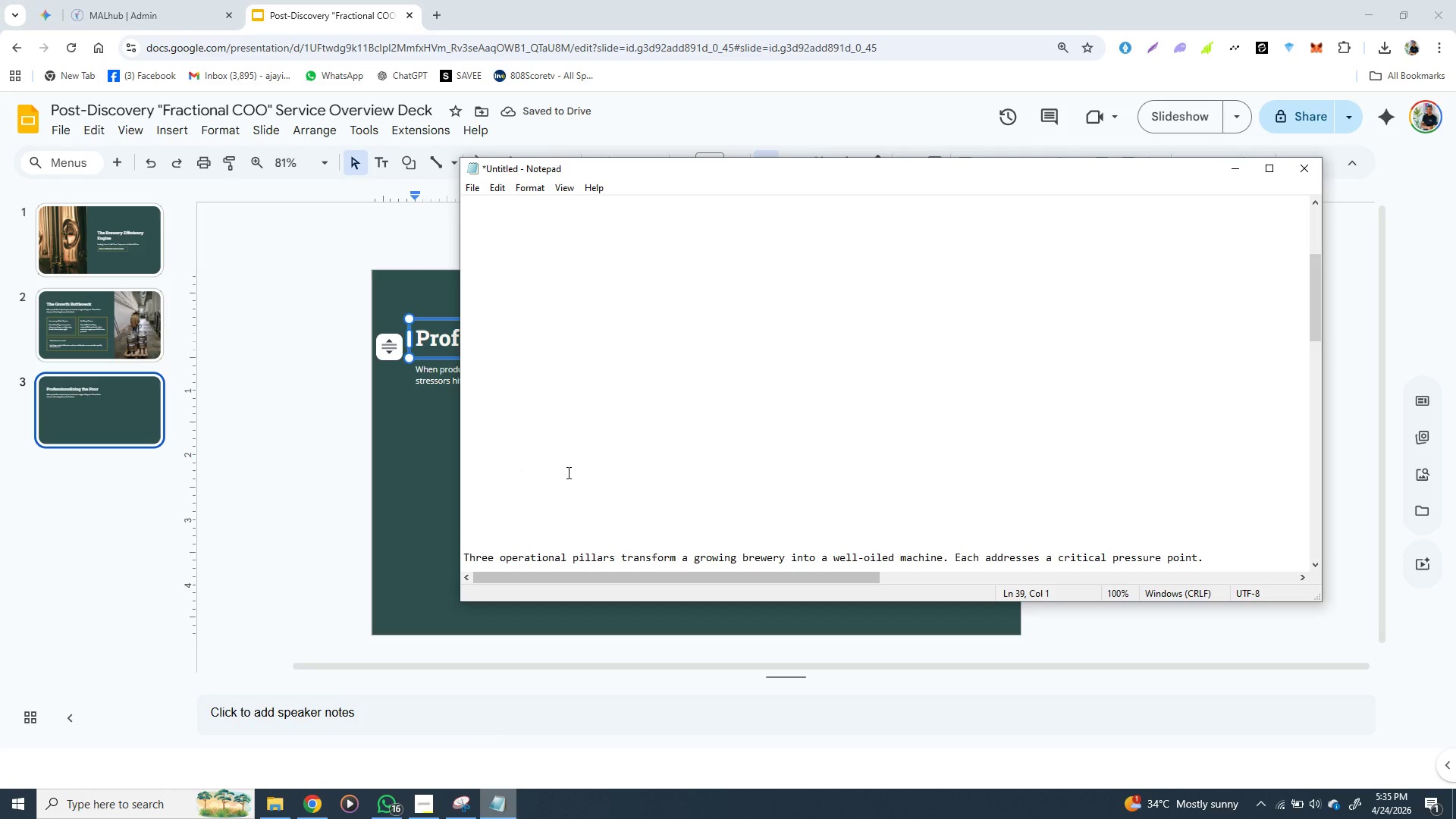 
scroll: coordinate [567, 472], scroll_direction: down, amount: 3.0
 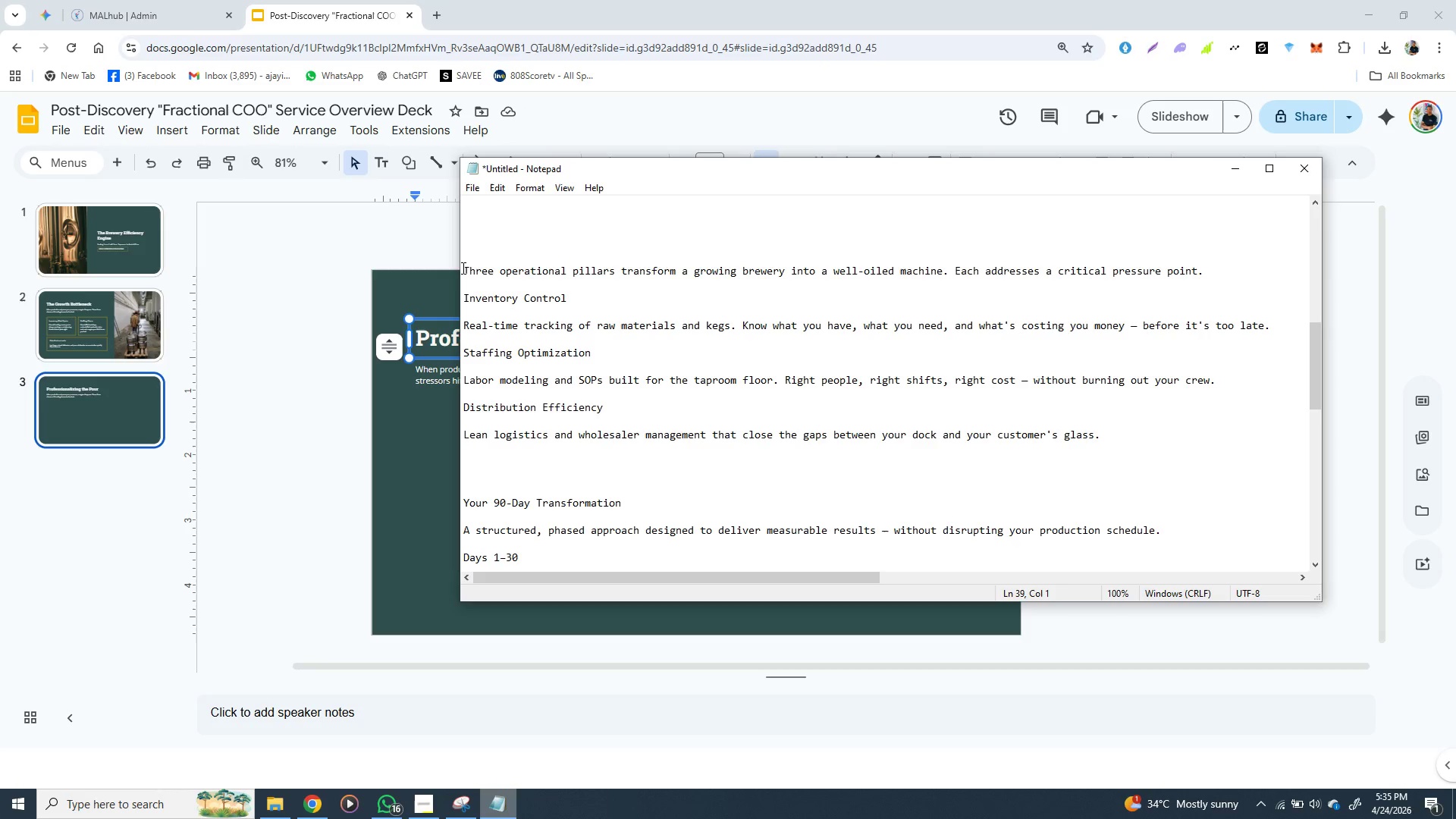 
left_click_drag(start_coordinate=[462, 268], to_coordinate=[1204, 264])
 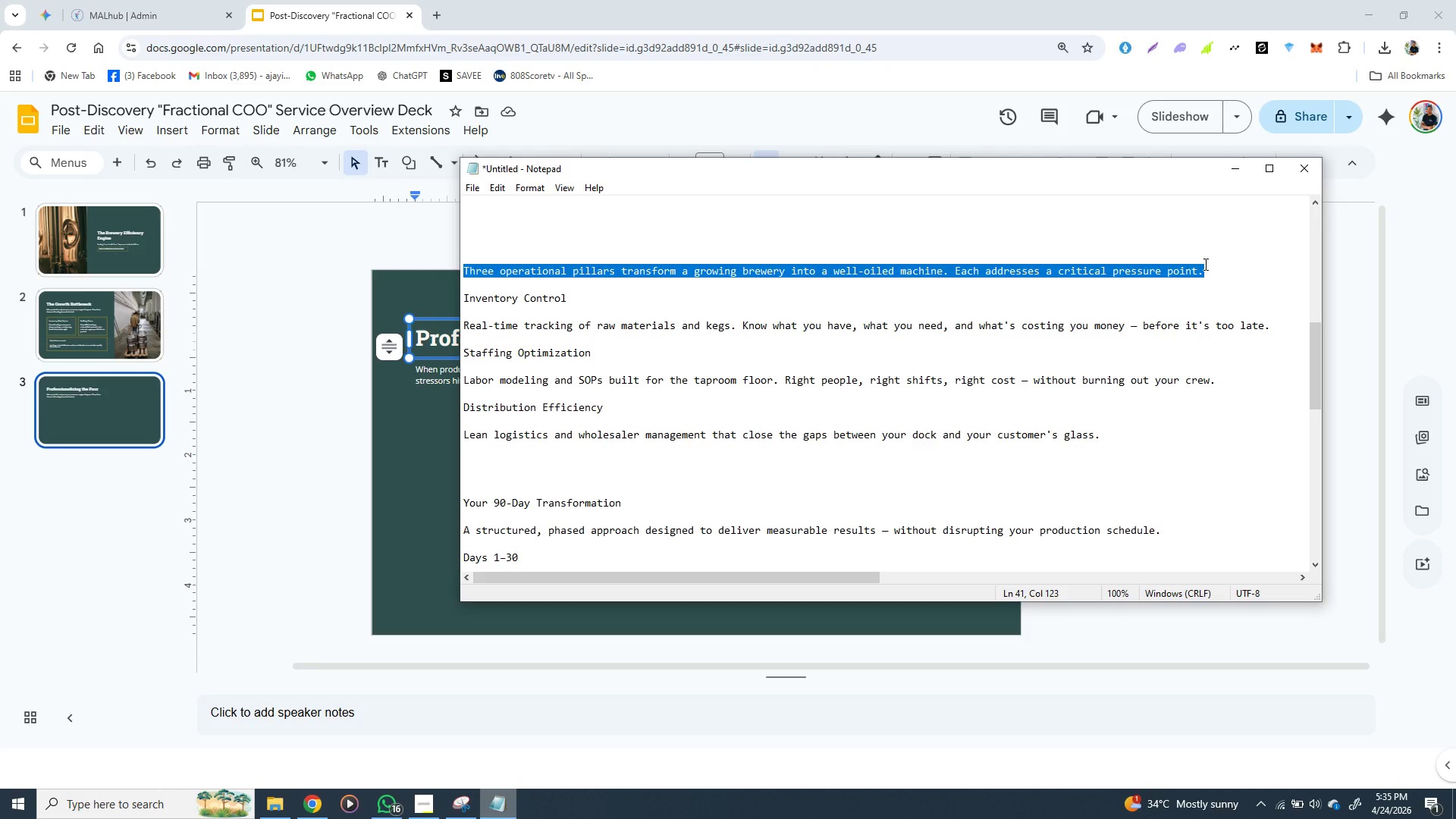 
key(Control+X)
 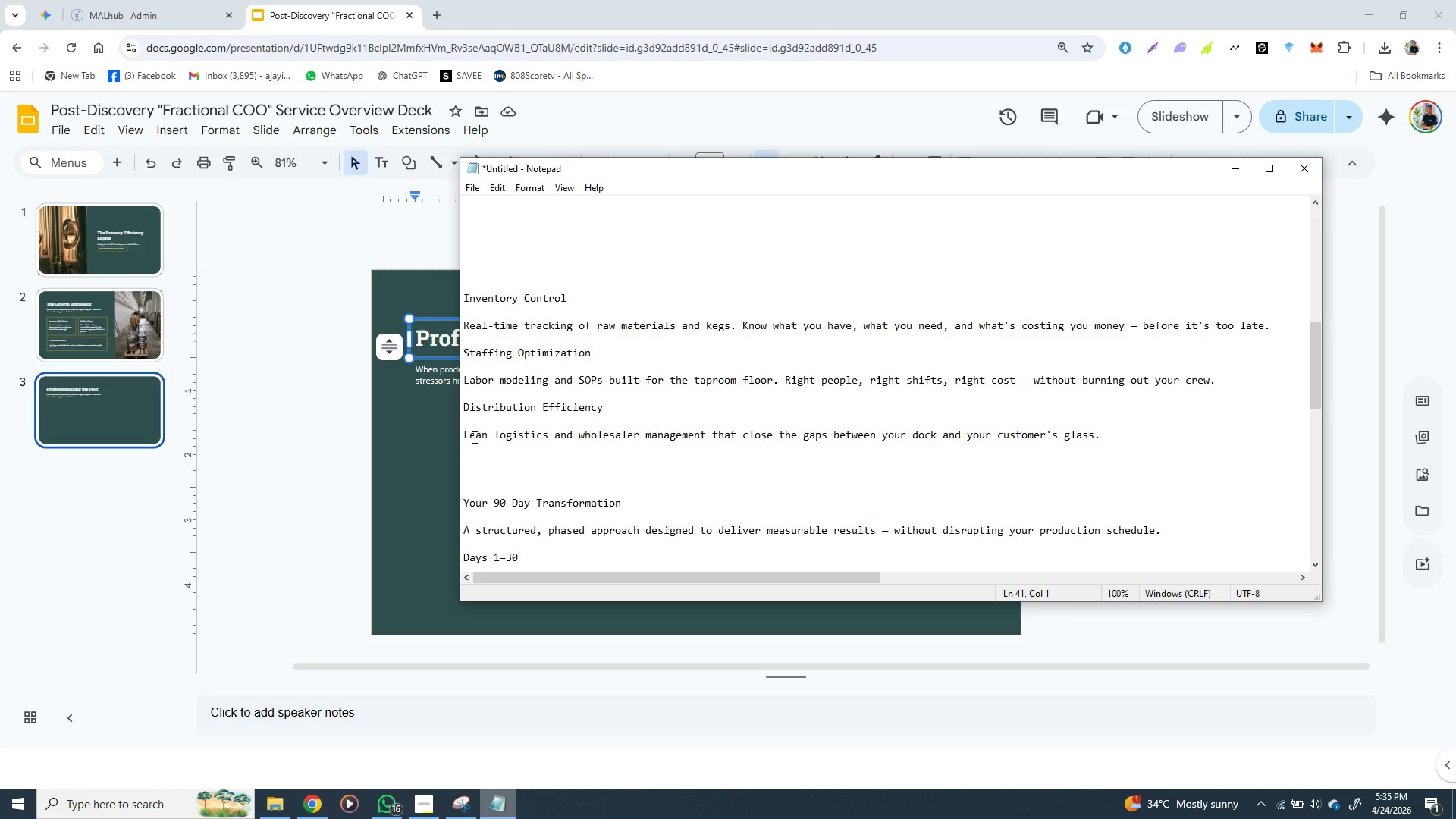 
left_click([430, 444])
 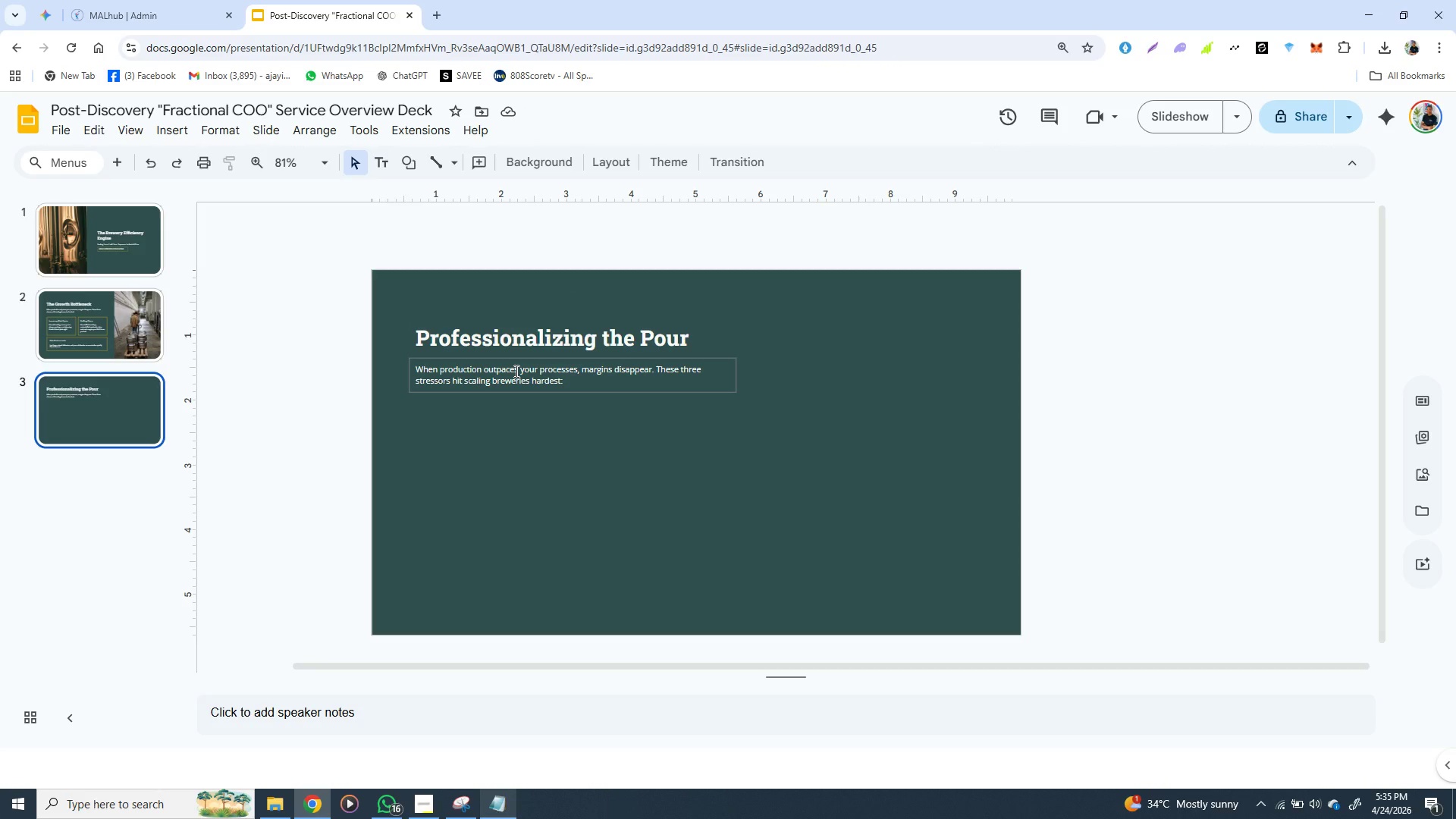 
double_click([515, 371])
 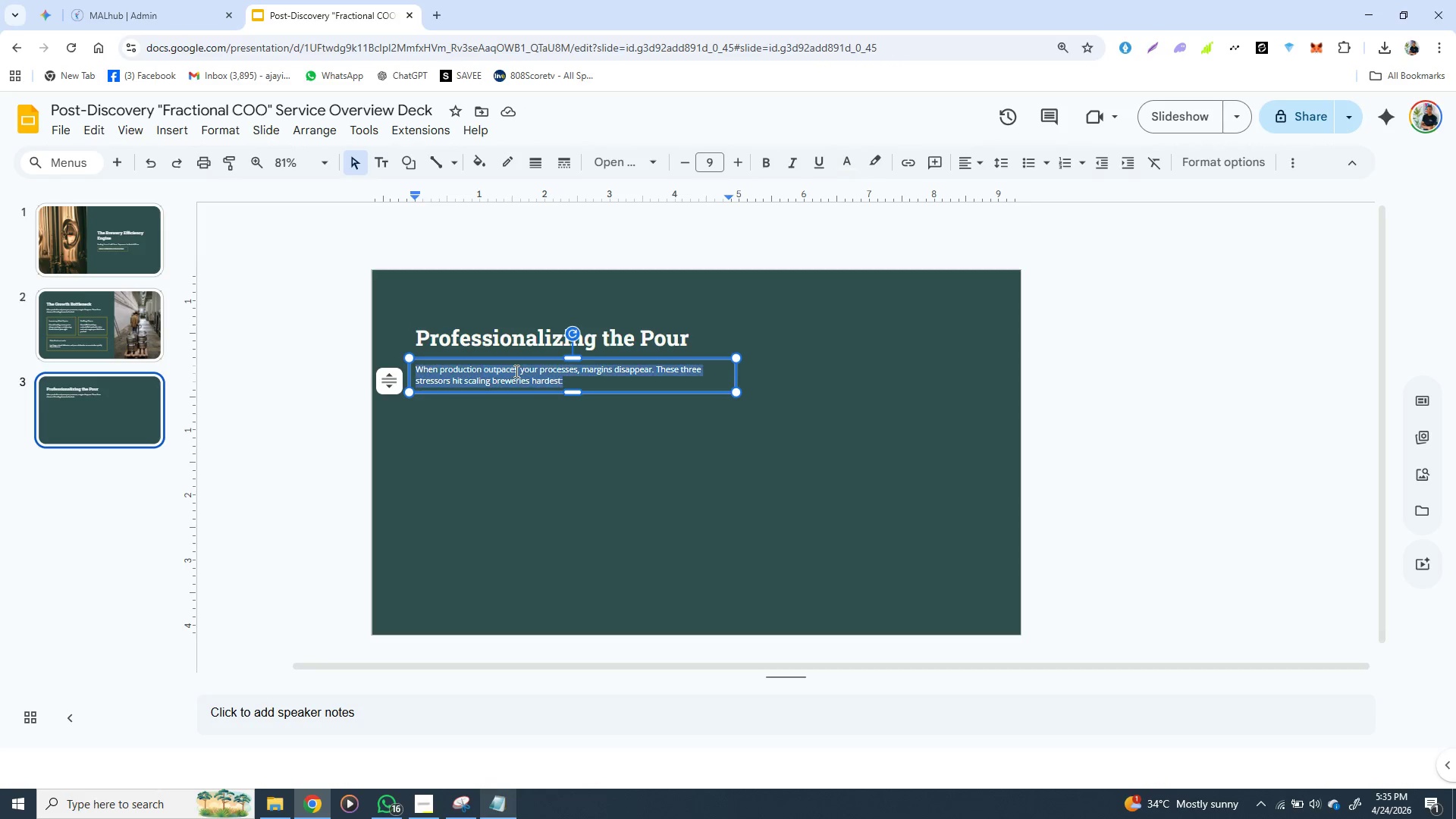 
triple_click([515, 371])
 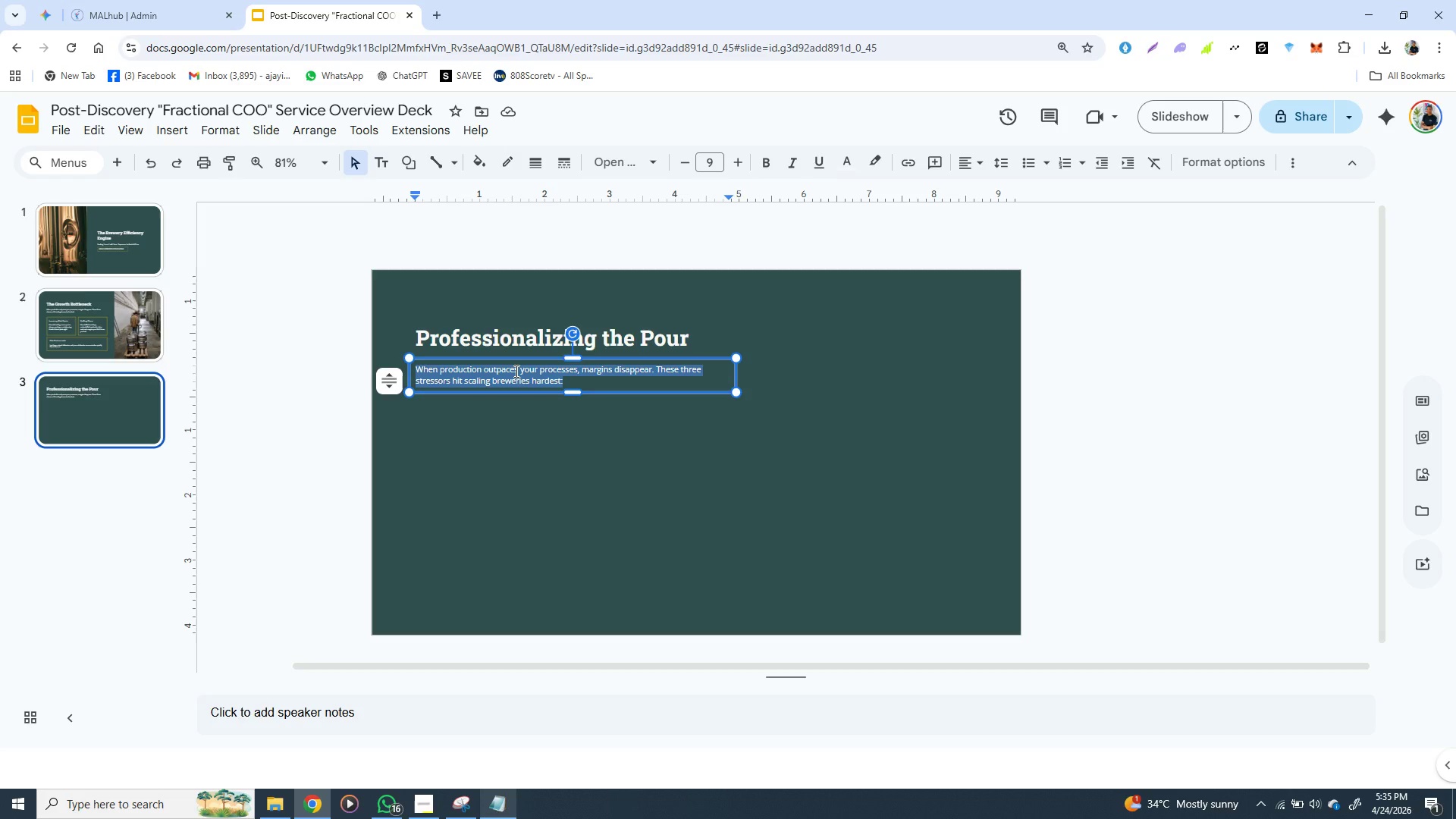 
key(Control+V)
 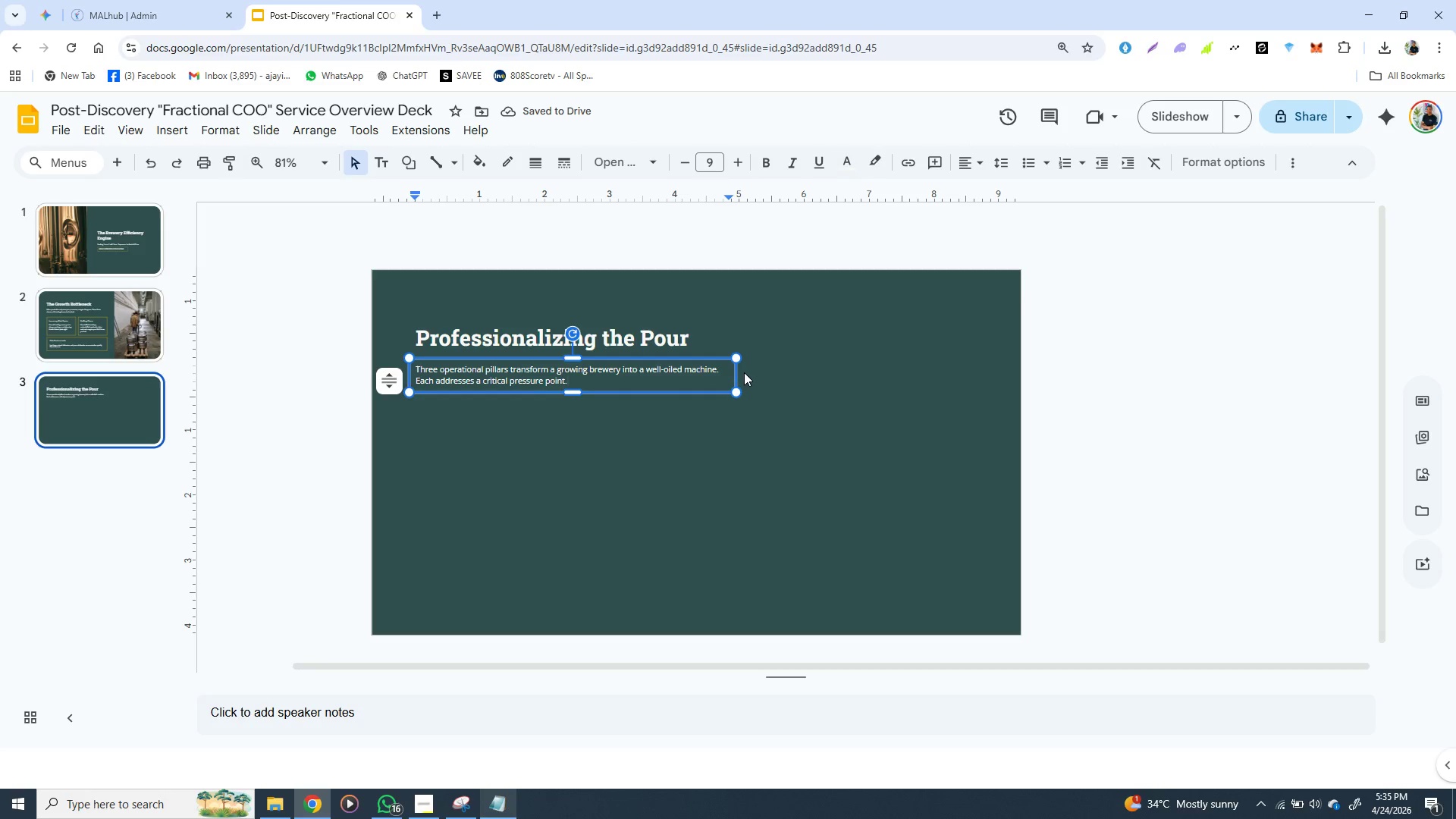 
left_click([675, 341])
 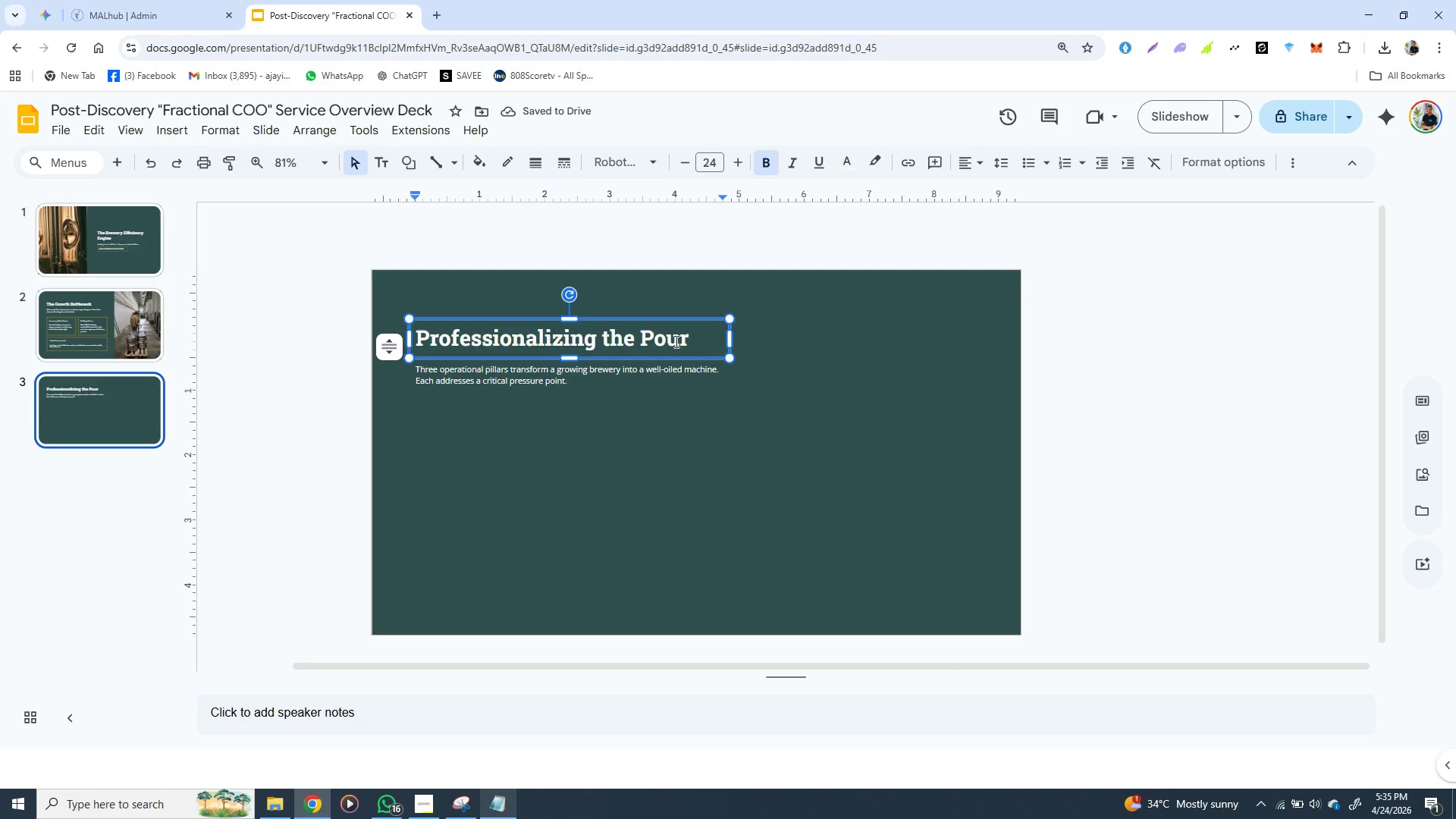 
hold_key(key=ShiftLeft, duration=1.03)
left_click([720, 372])
 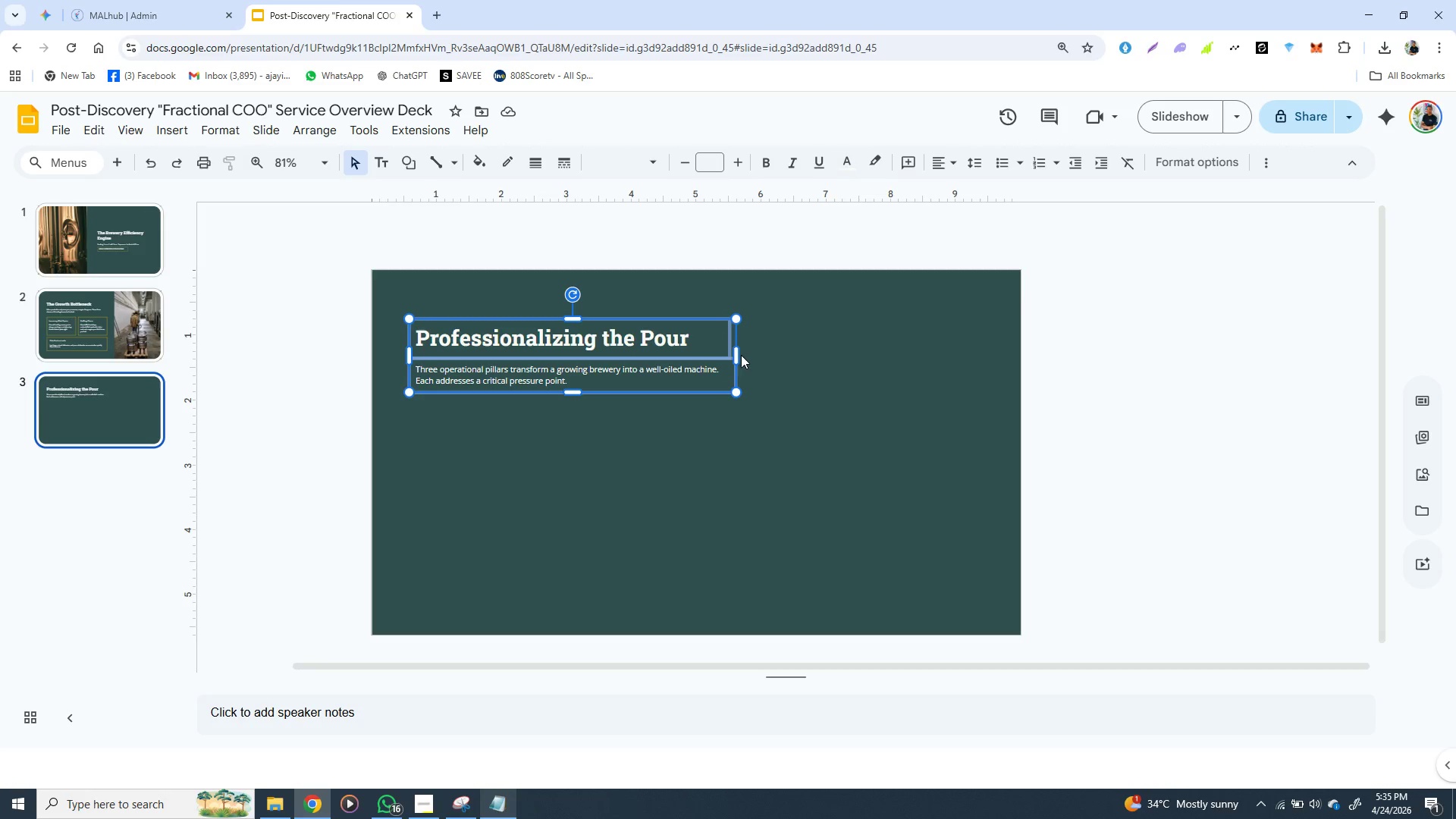 
left_click_drag(start_coordinate=[739, 355], to_coordinate=[921, 361])
 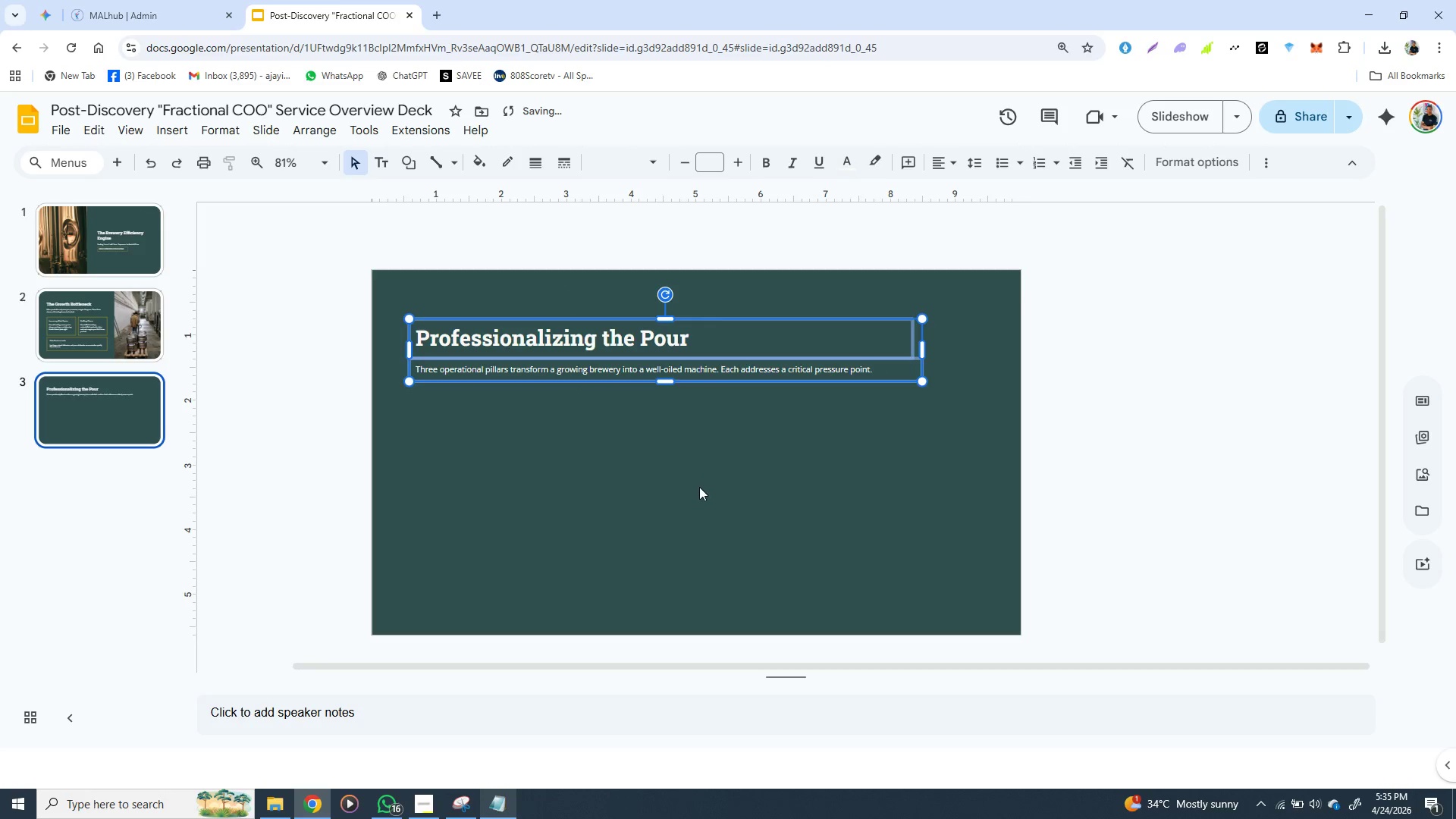 
left_click([699, 487])
 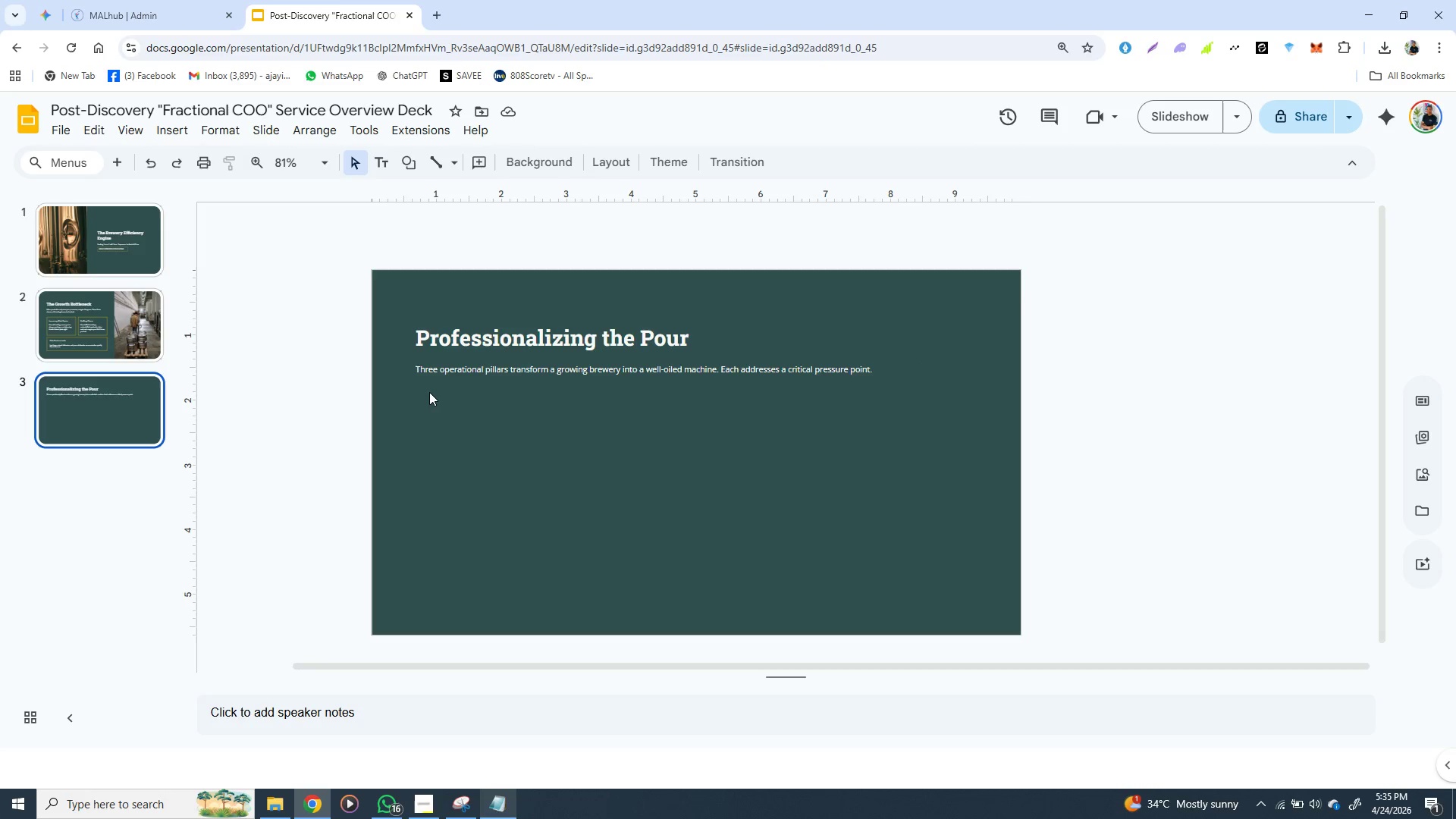 
wait(19.17)
 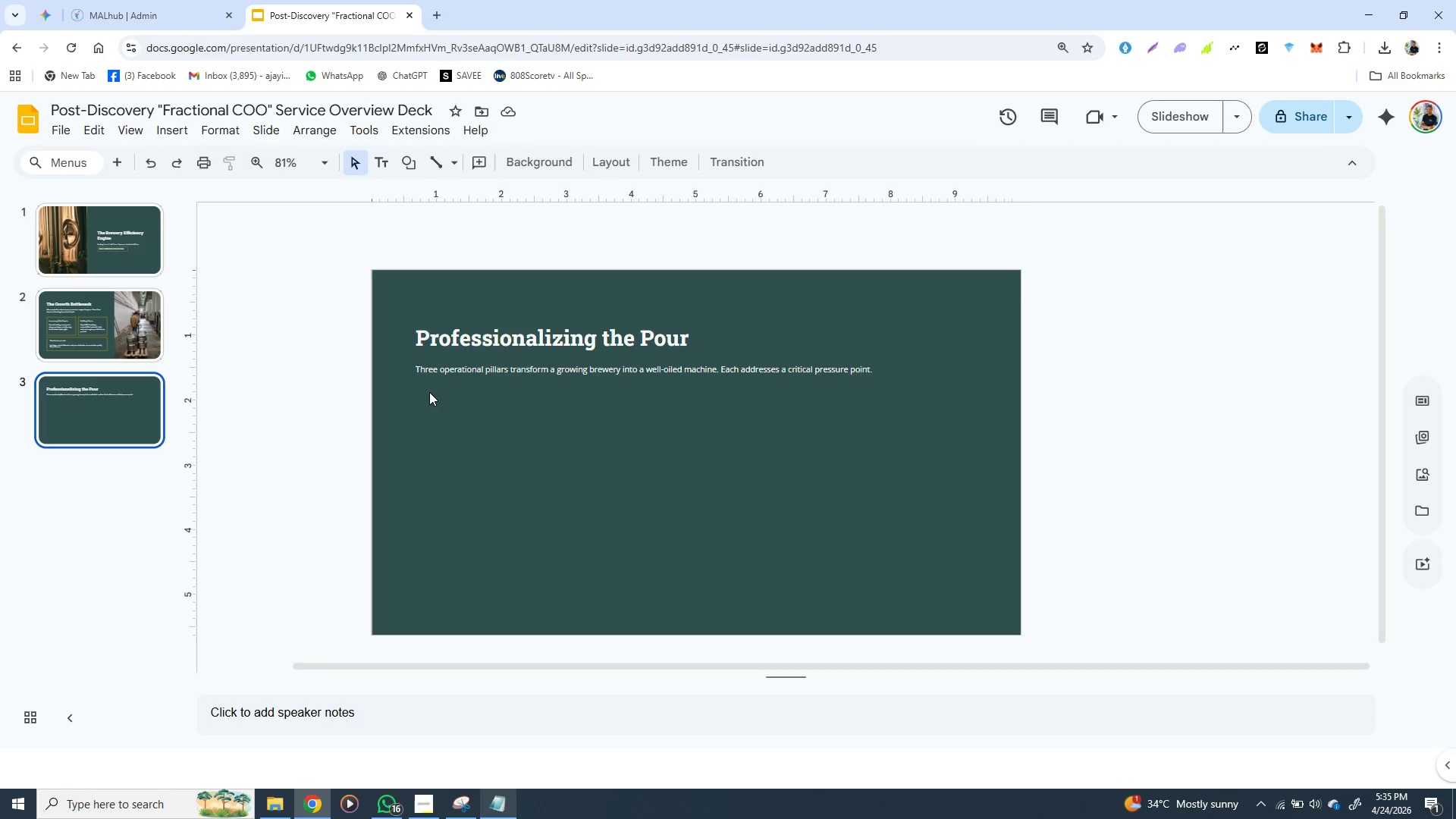 
left_click([117, 338])
 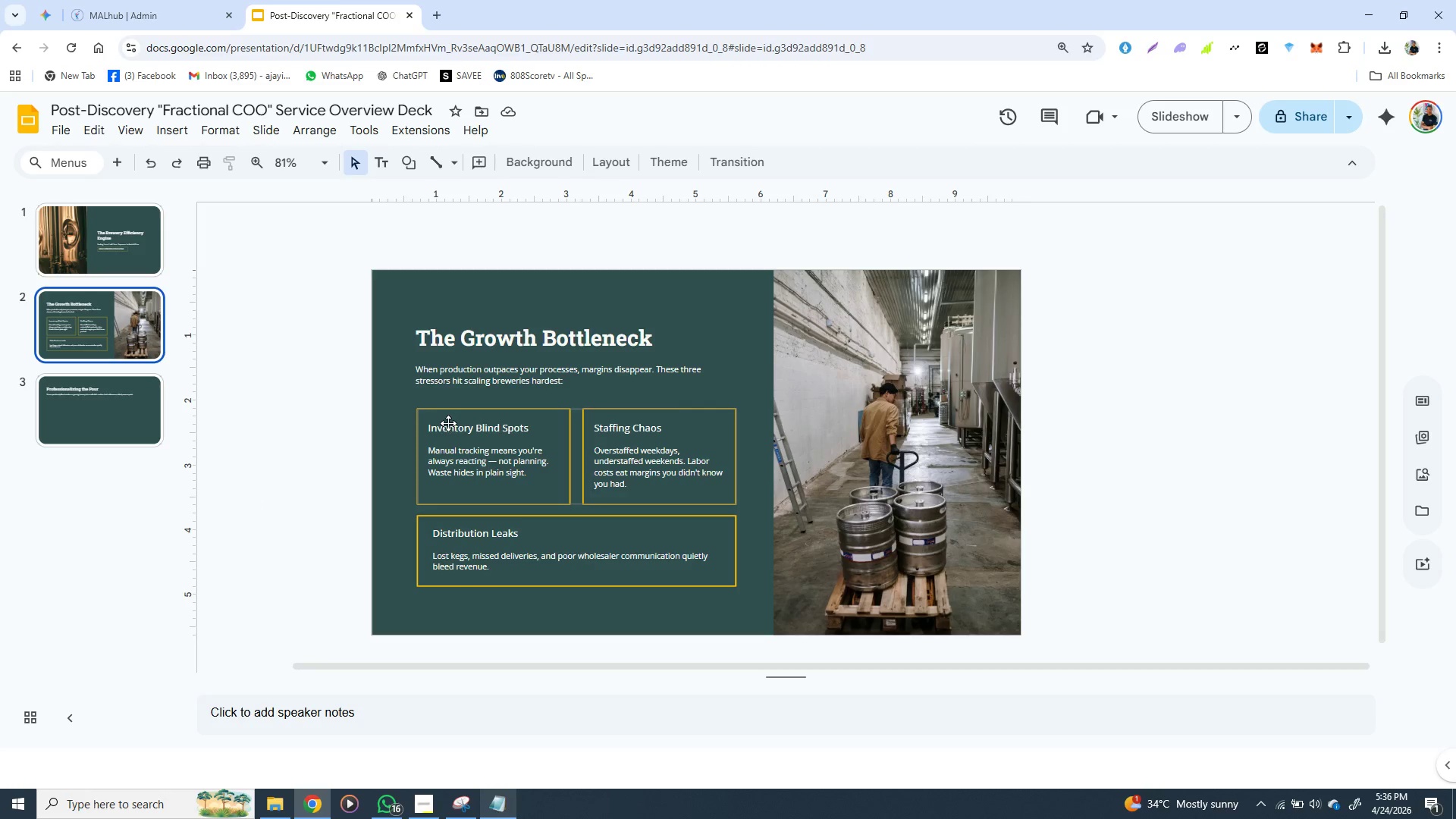 
left_click([443, 425])
 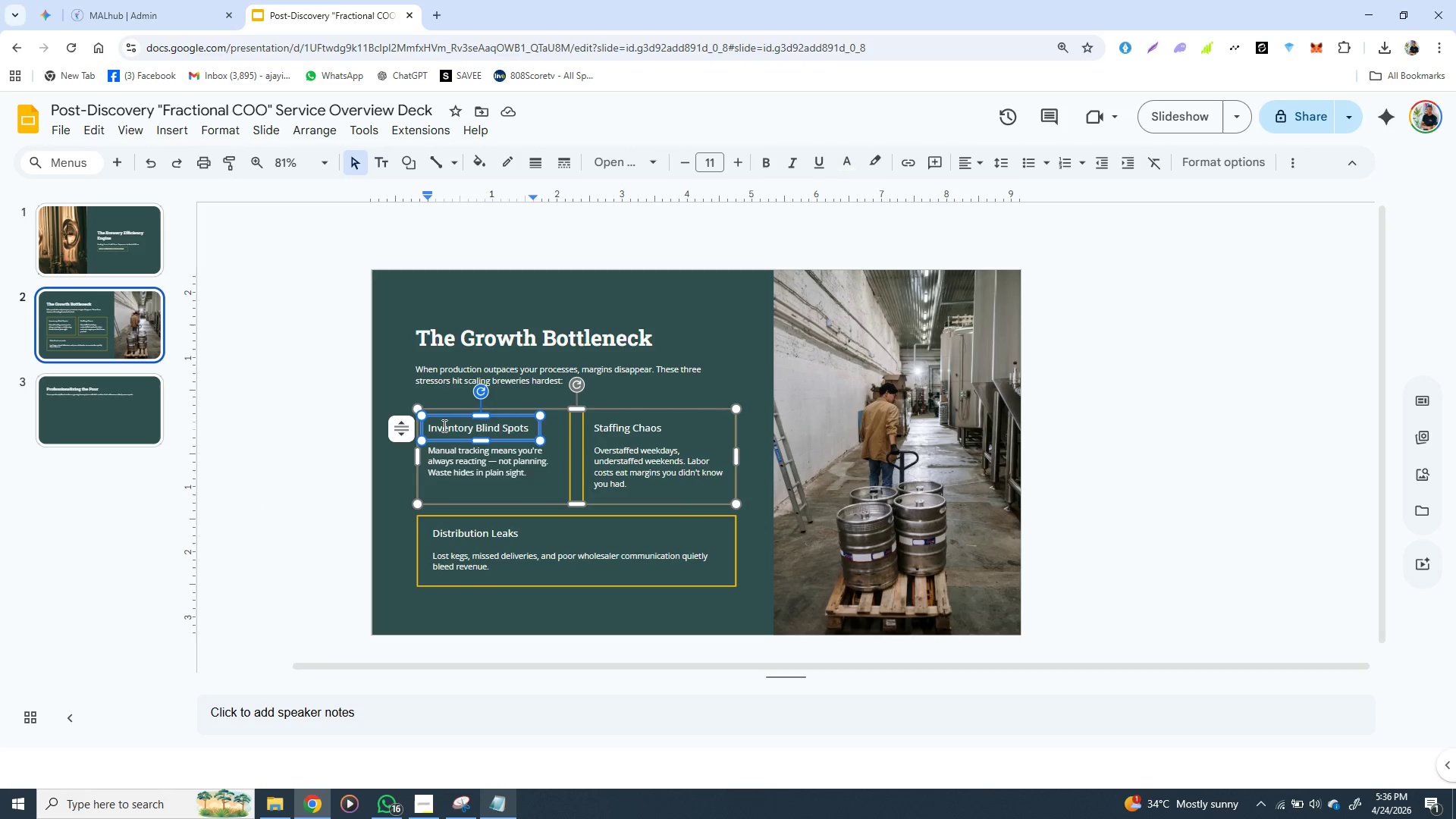 
hold_key(key=ShiftLeft, duration=1.38)
left_click([443, 448])
 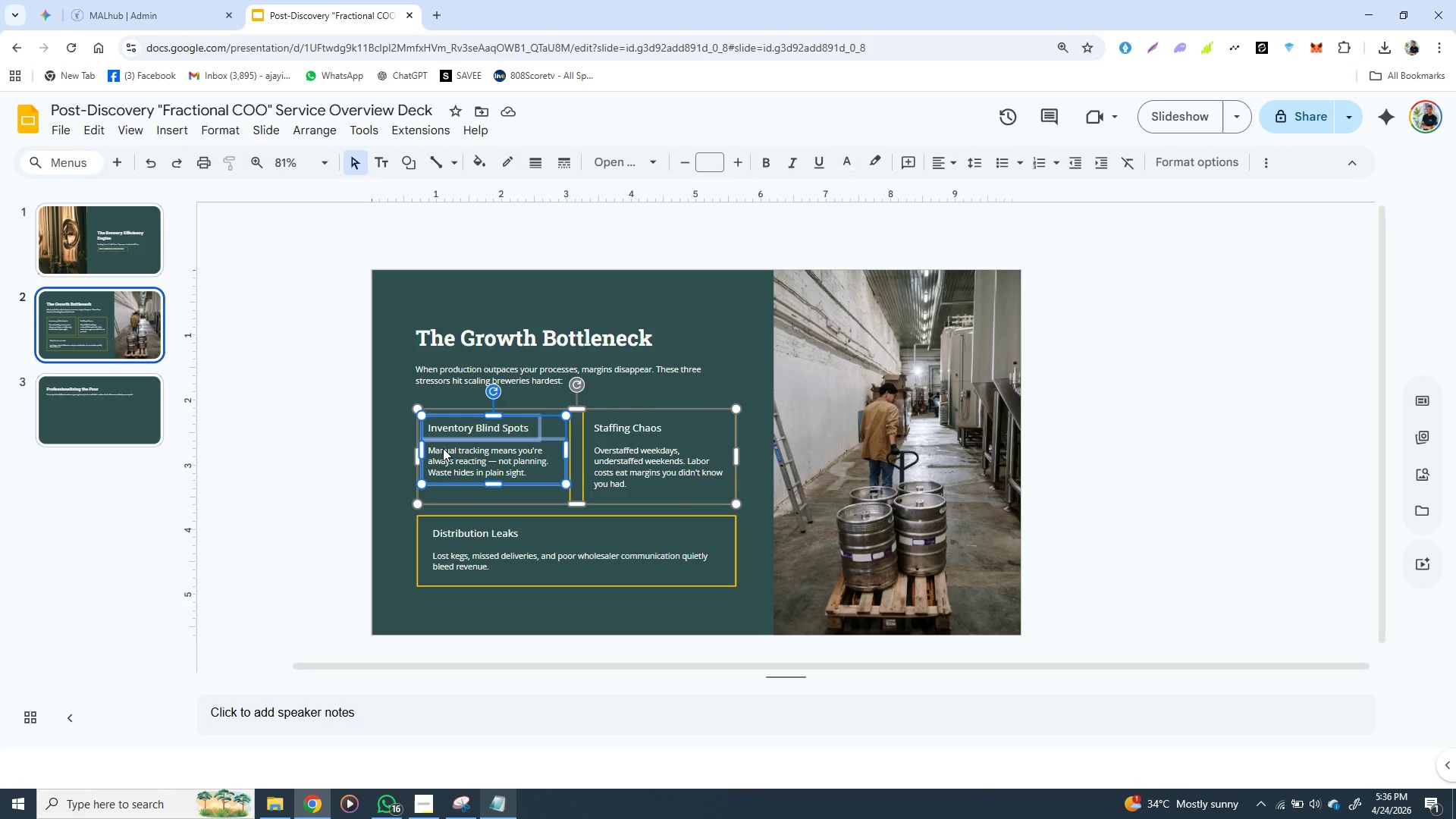 
key(Control+C)
 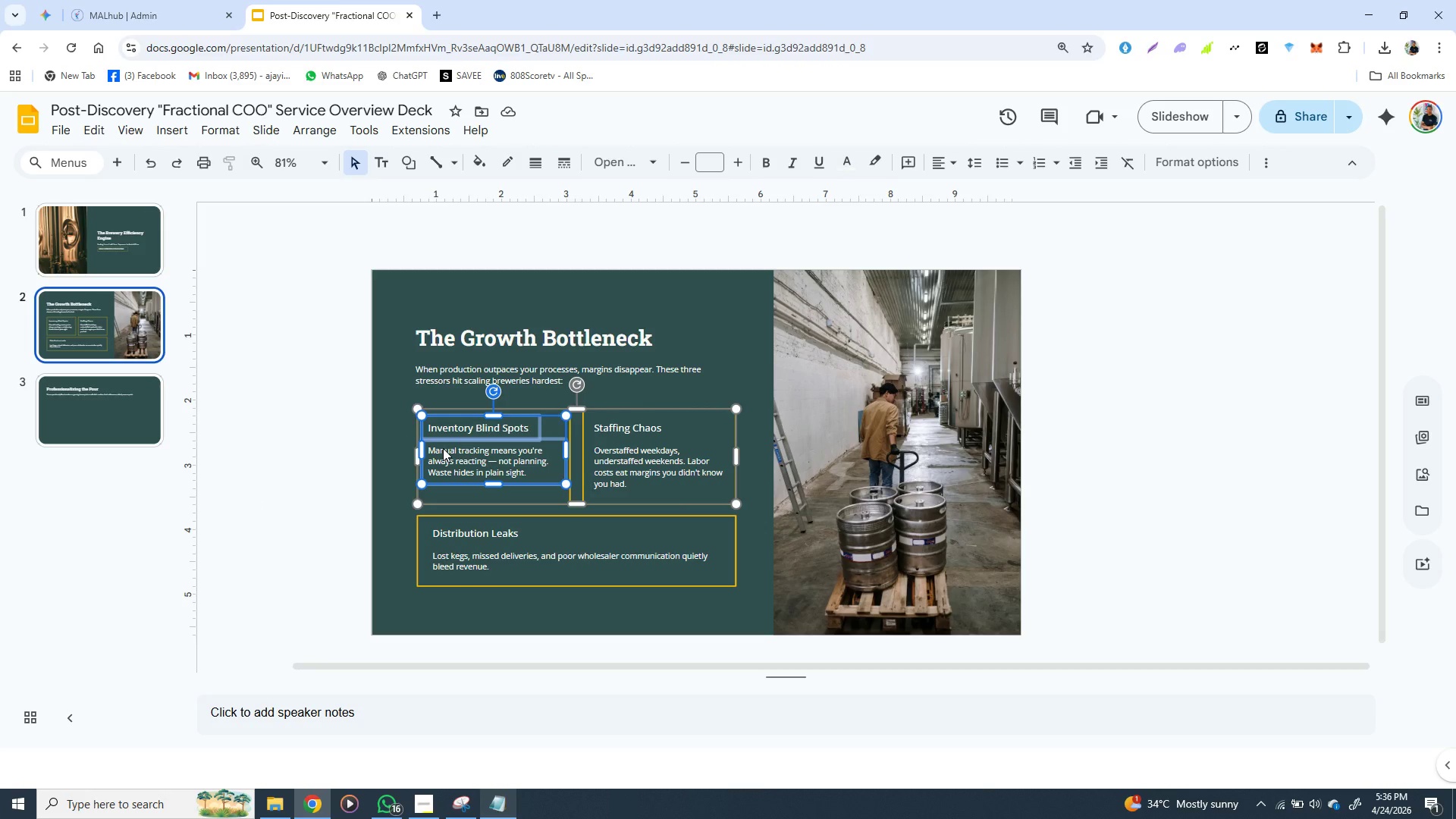 
key(Control+C)
 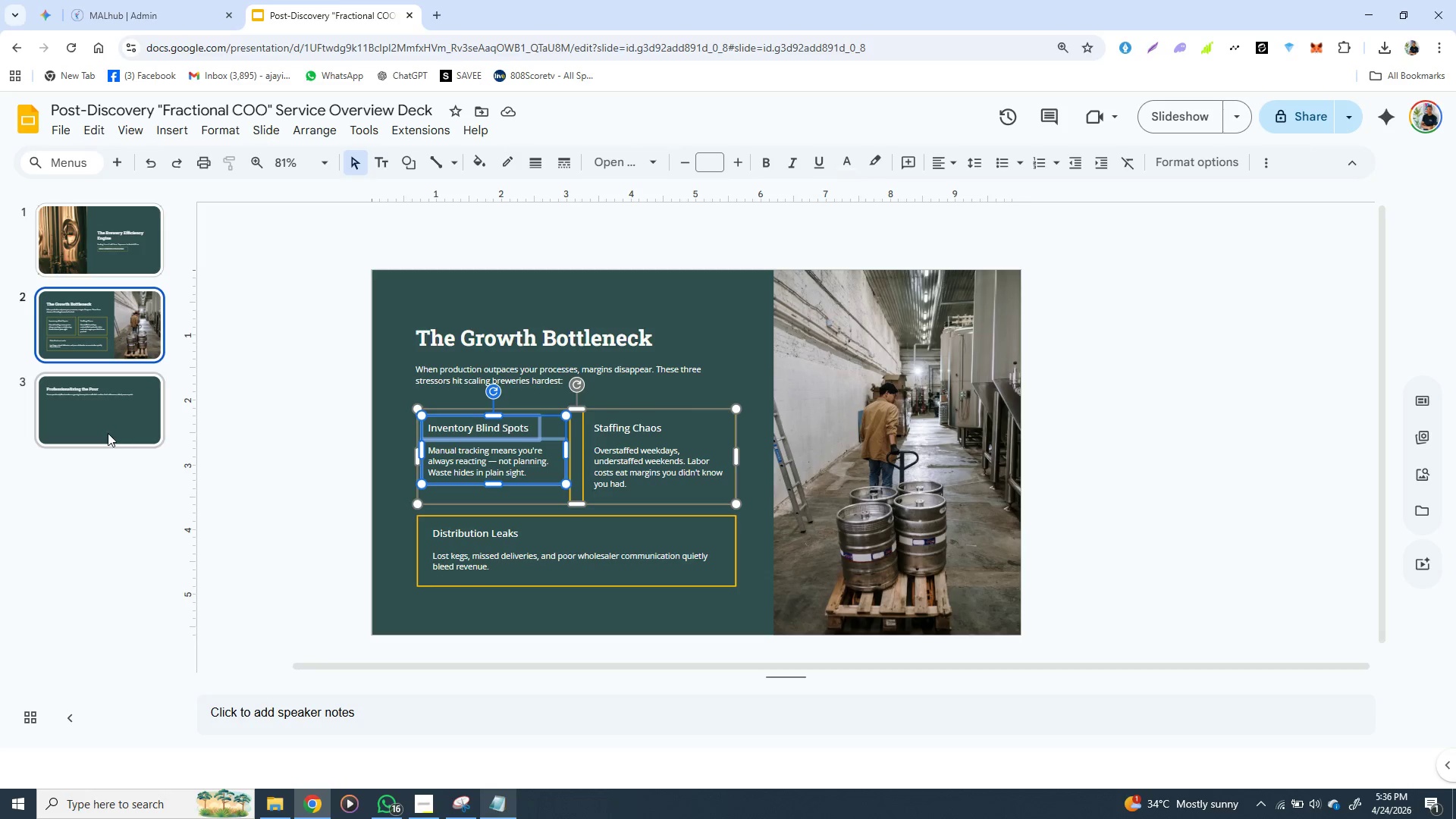 
left_click([108, 432])
 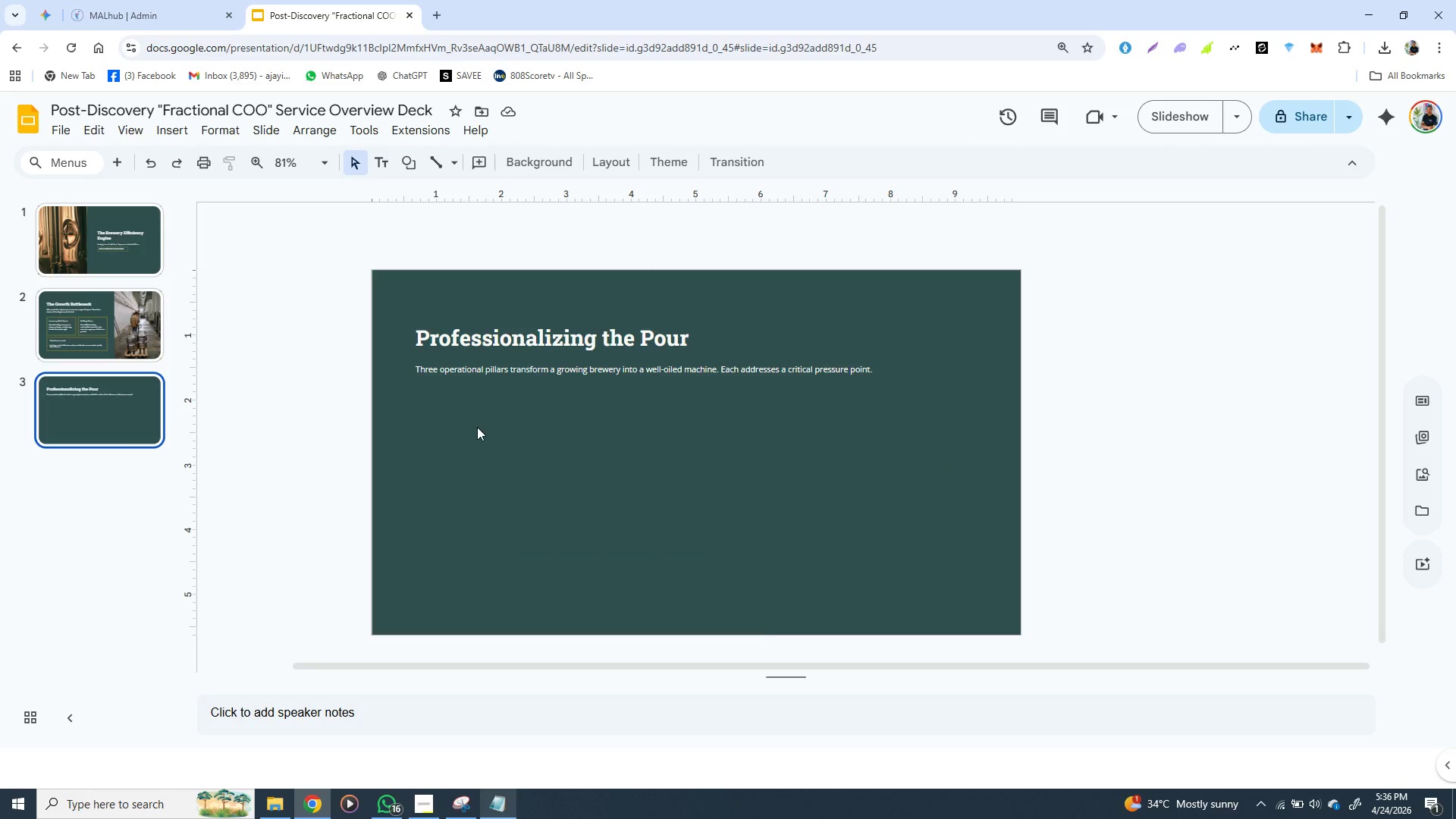 
key(Control+V)
 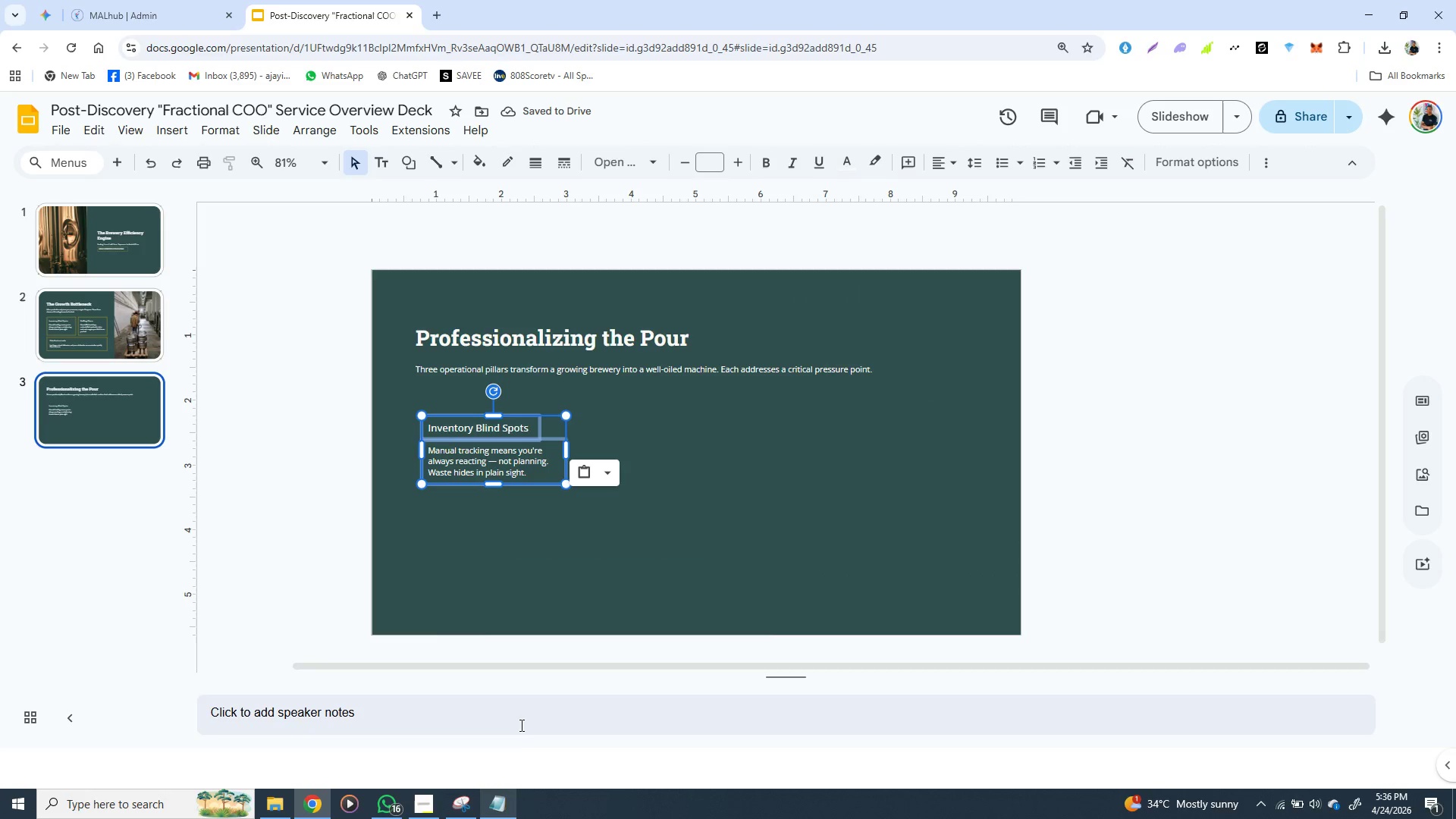 
wait(5.59)
 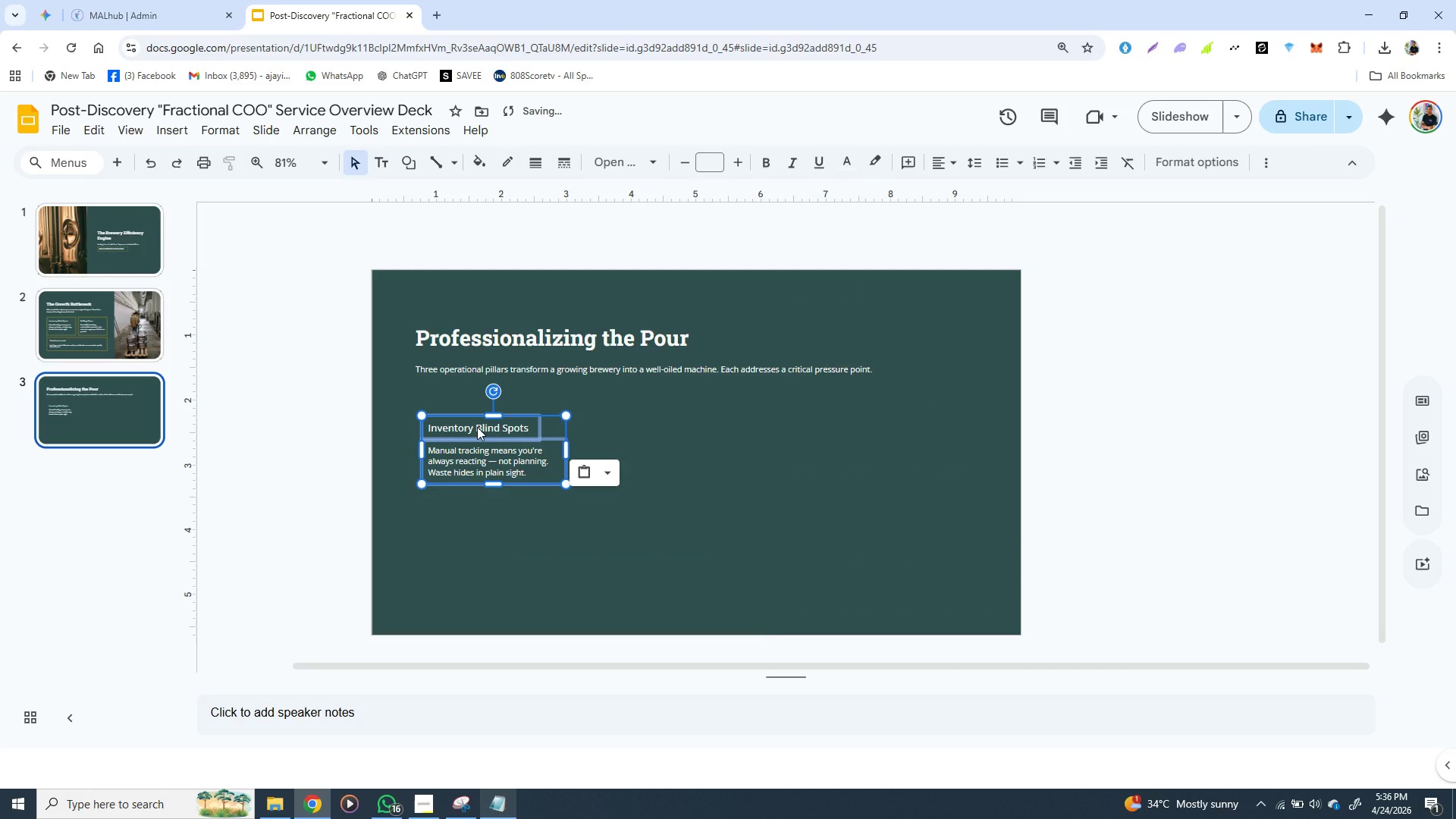 
left_click([441, 580])
 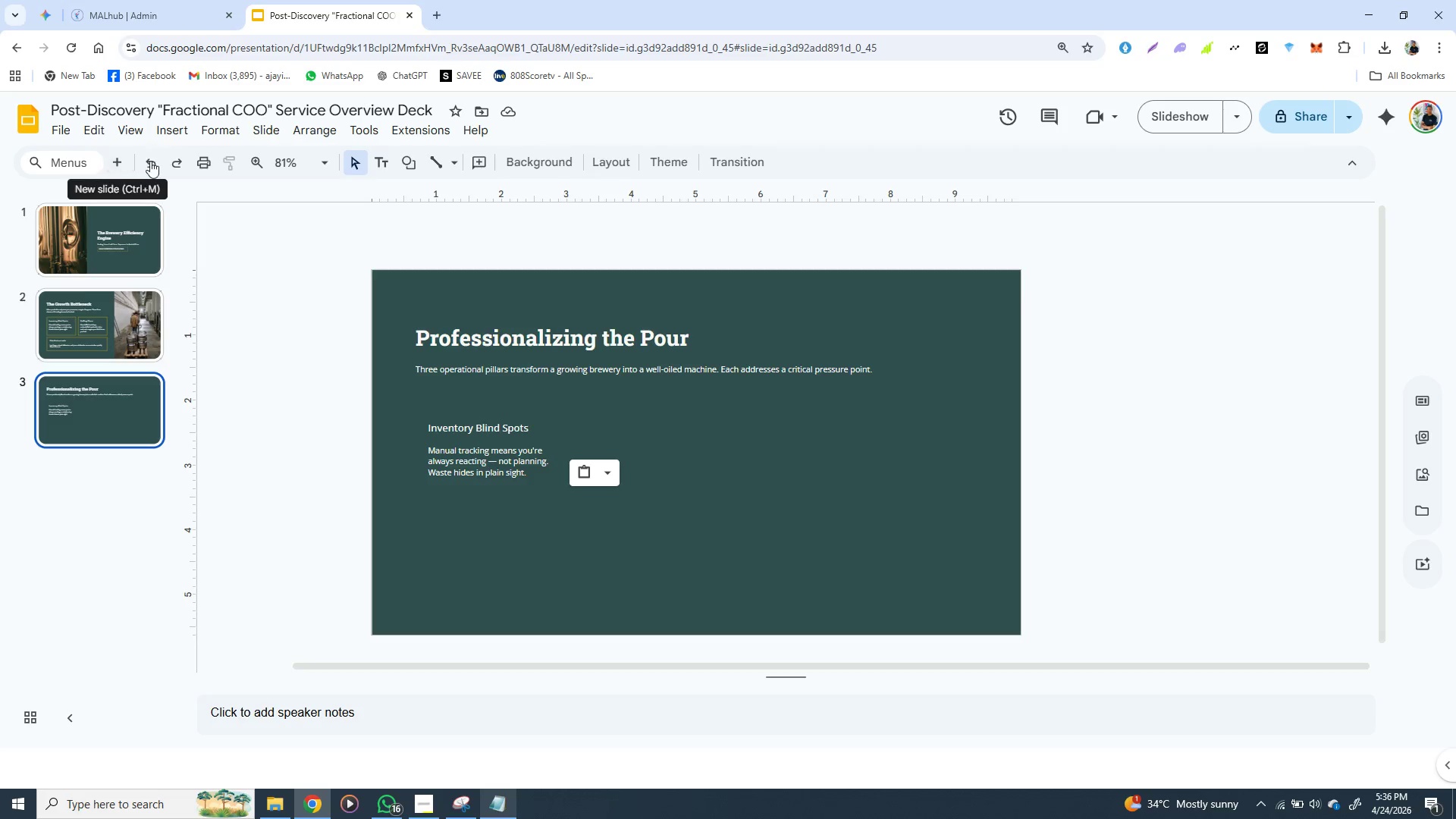 
left_click([179, 123])
 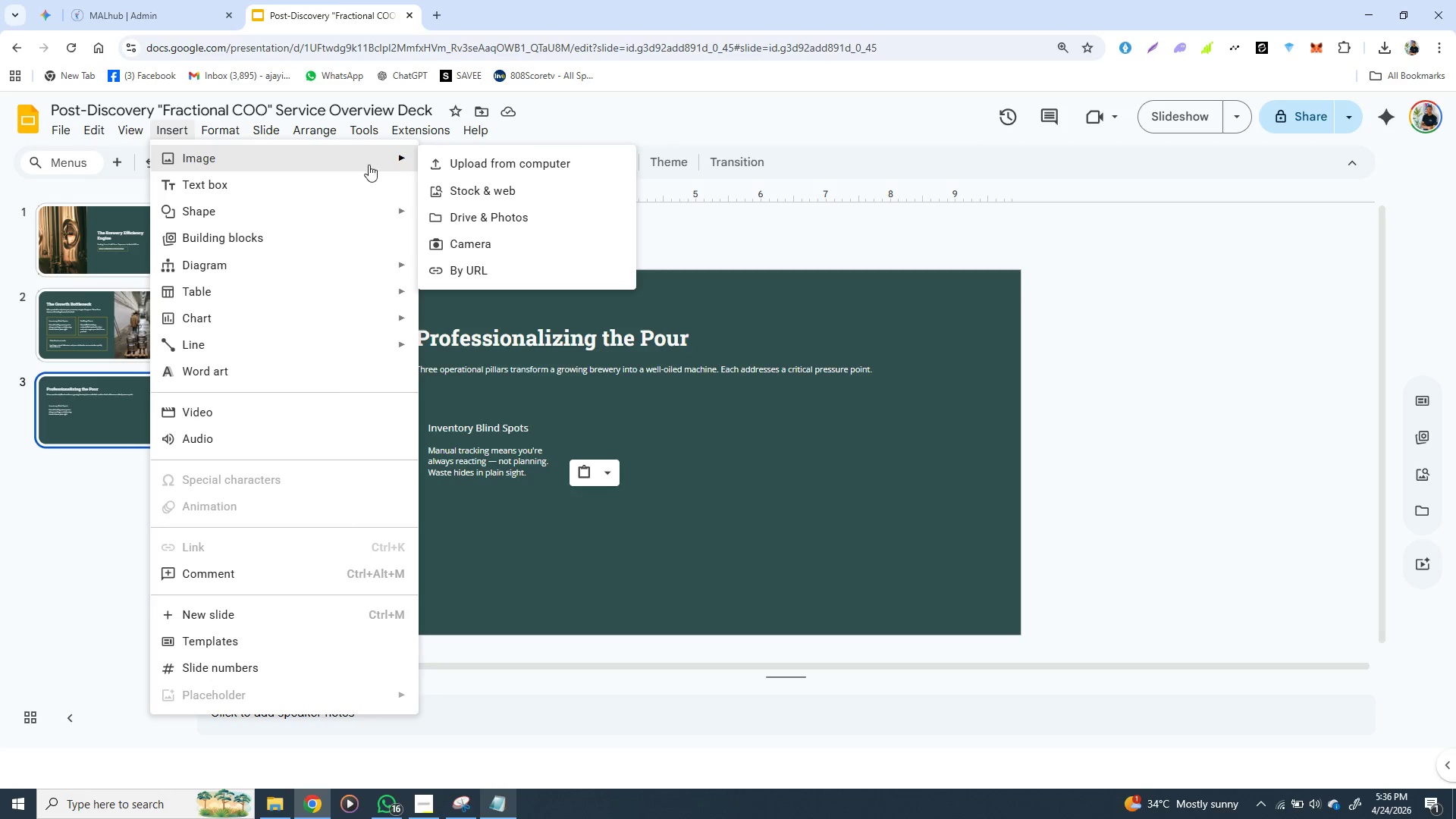 
left_click([471, 171])
 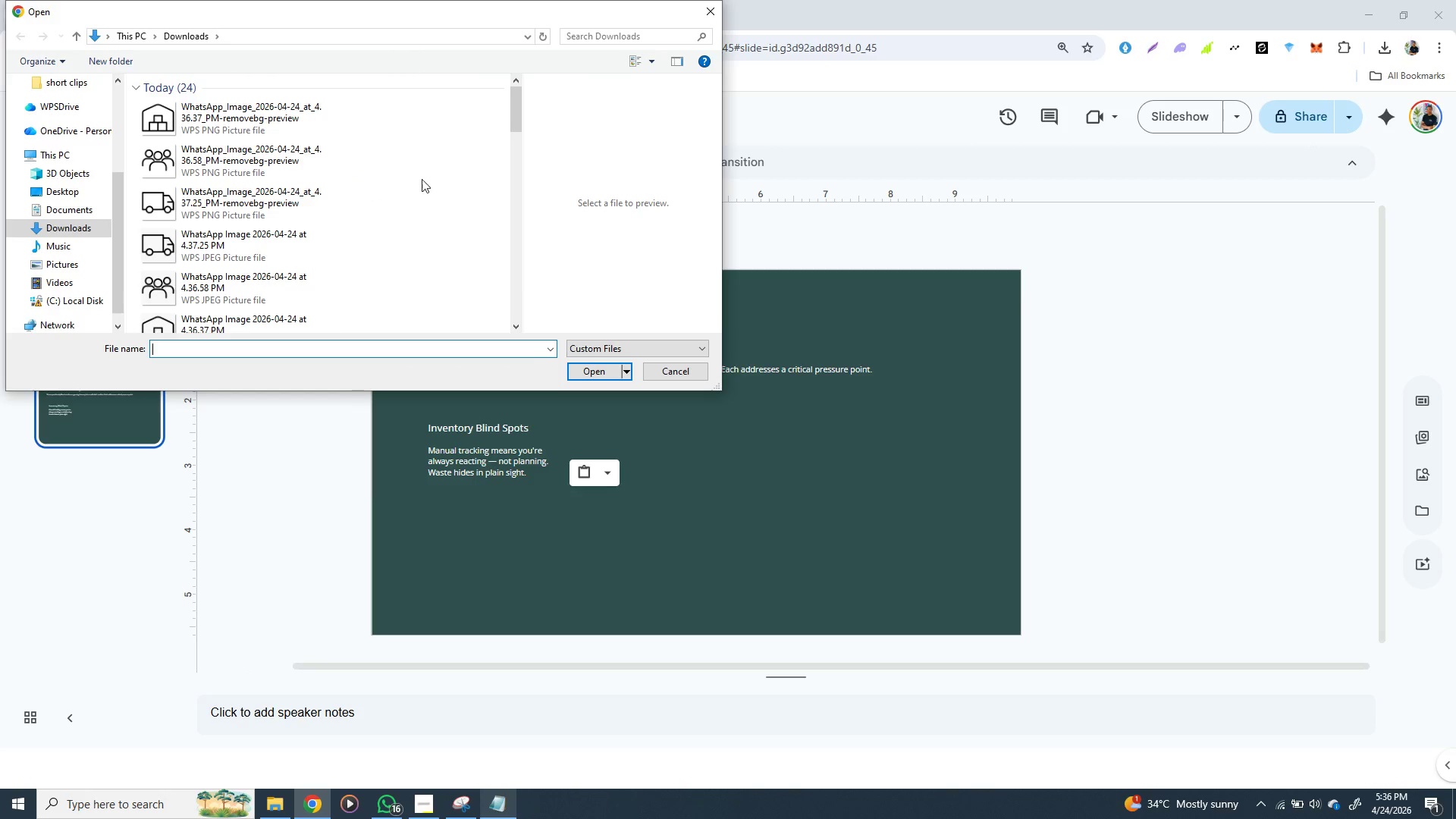 
left_click([259, 127])
 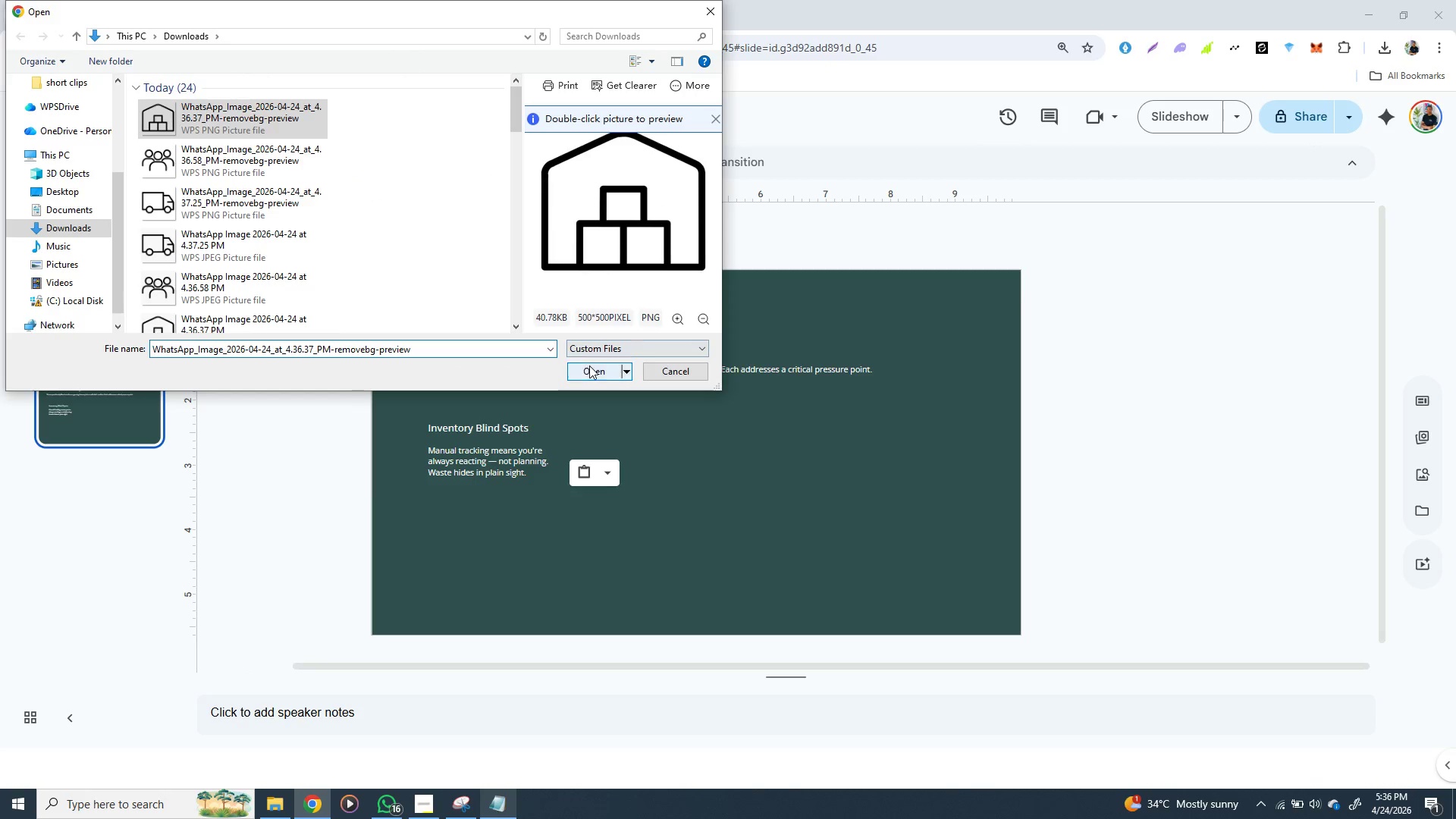 
left_click([591, 369])
 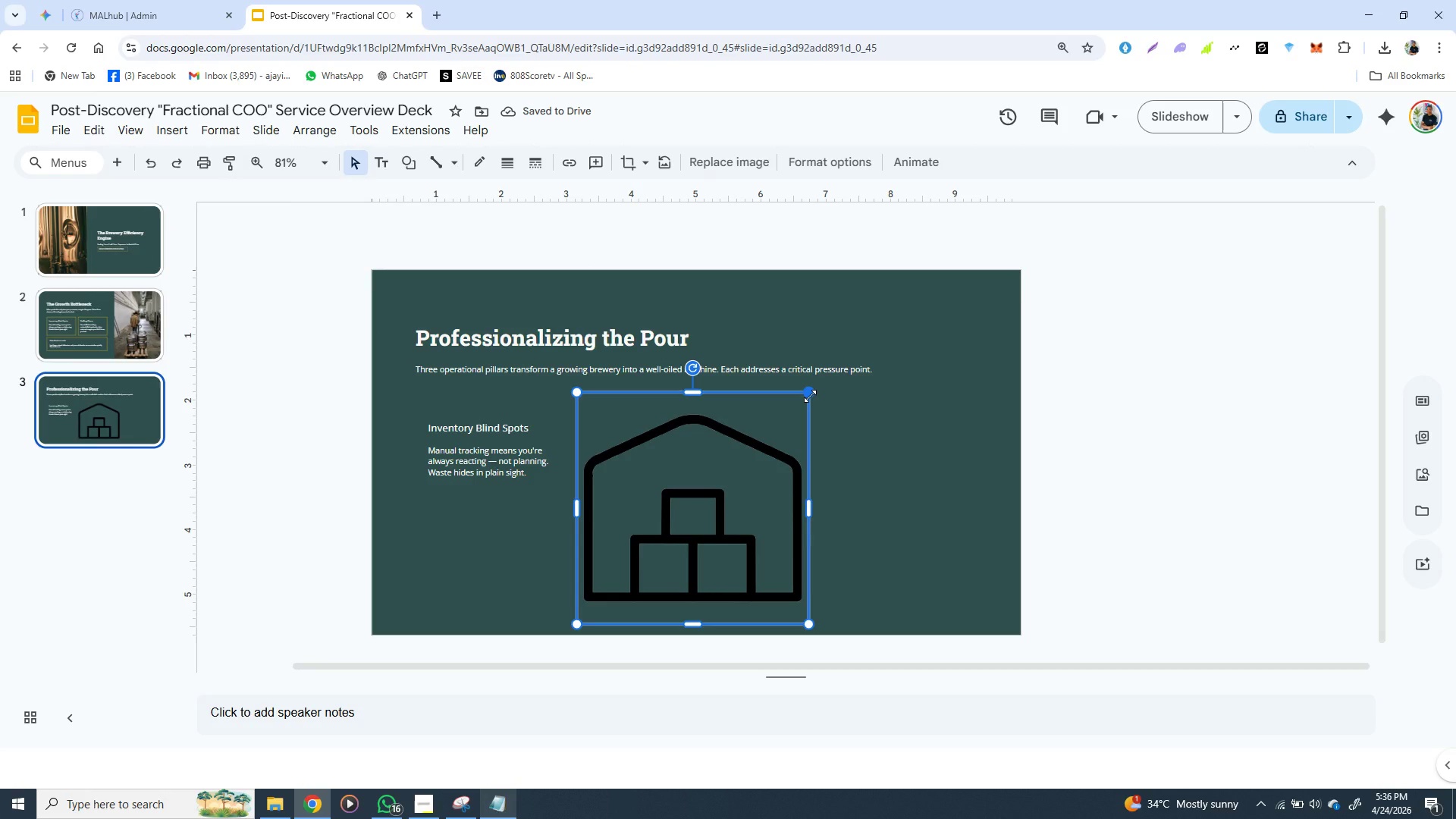 
wait(5.38)
 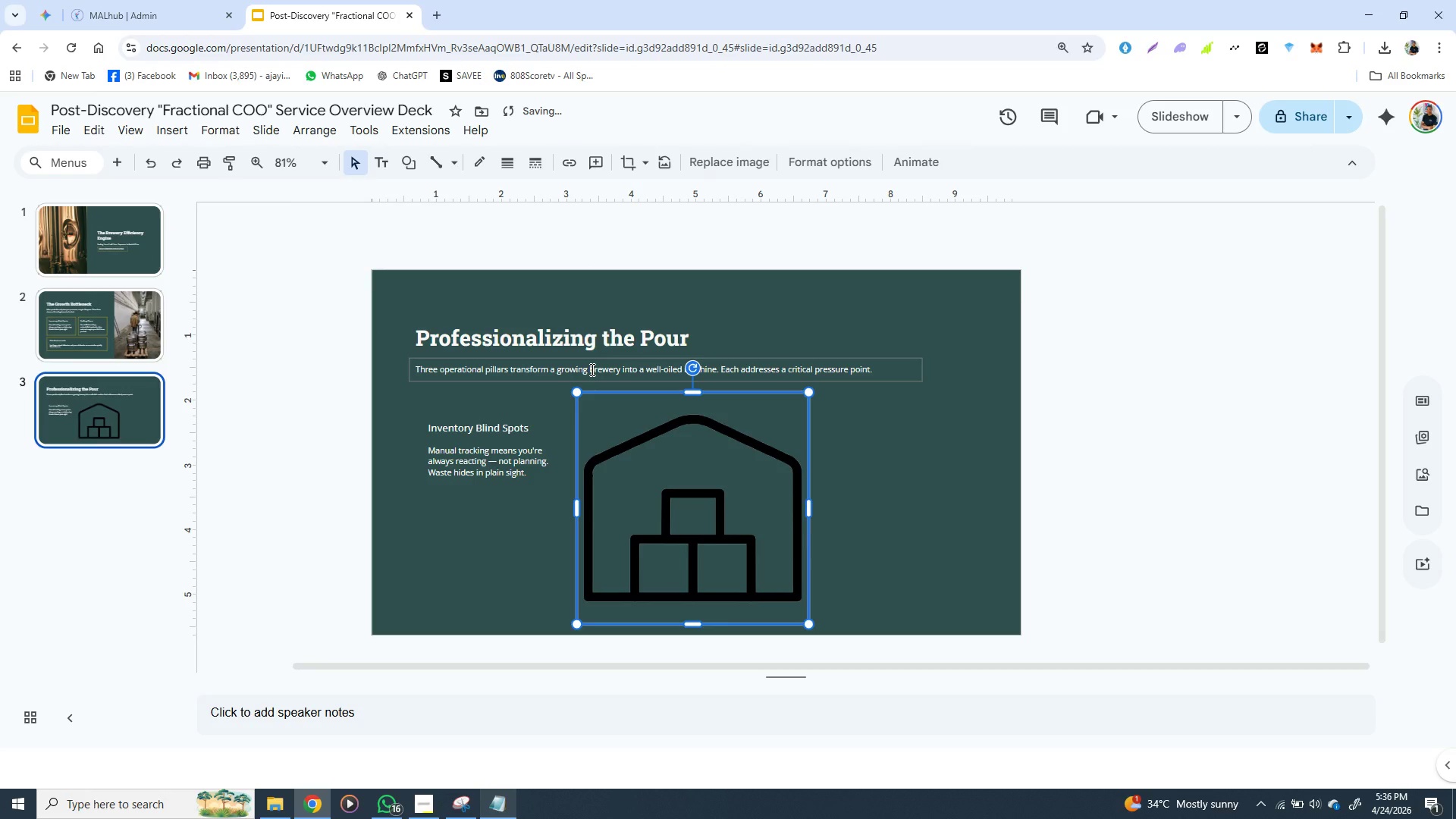 
hold_key(key=ShiftLeft, duration=1.5)
left_click_drag(start_coordinate=[810, 396], to_coordinate=[597, 600])
 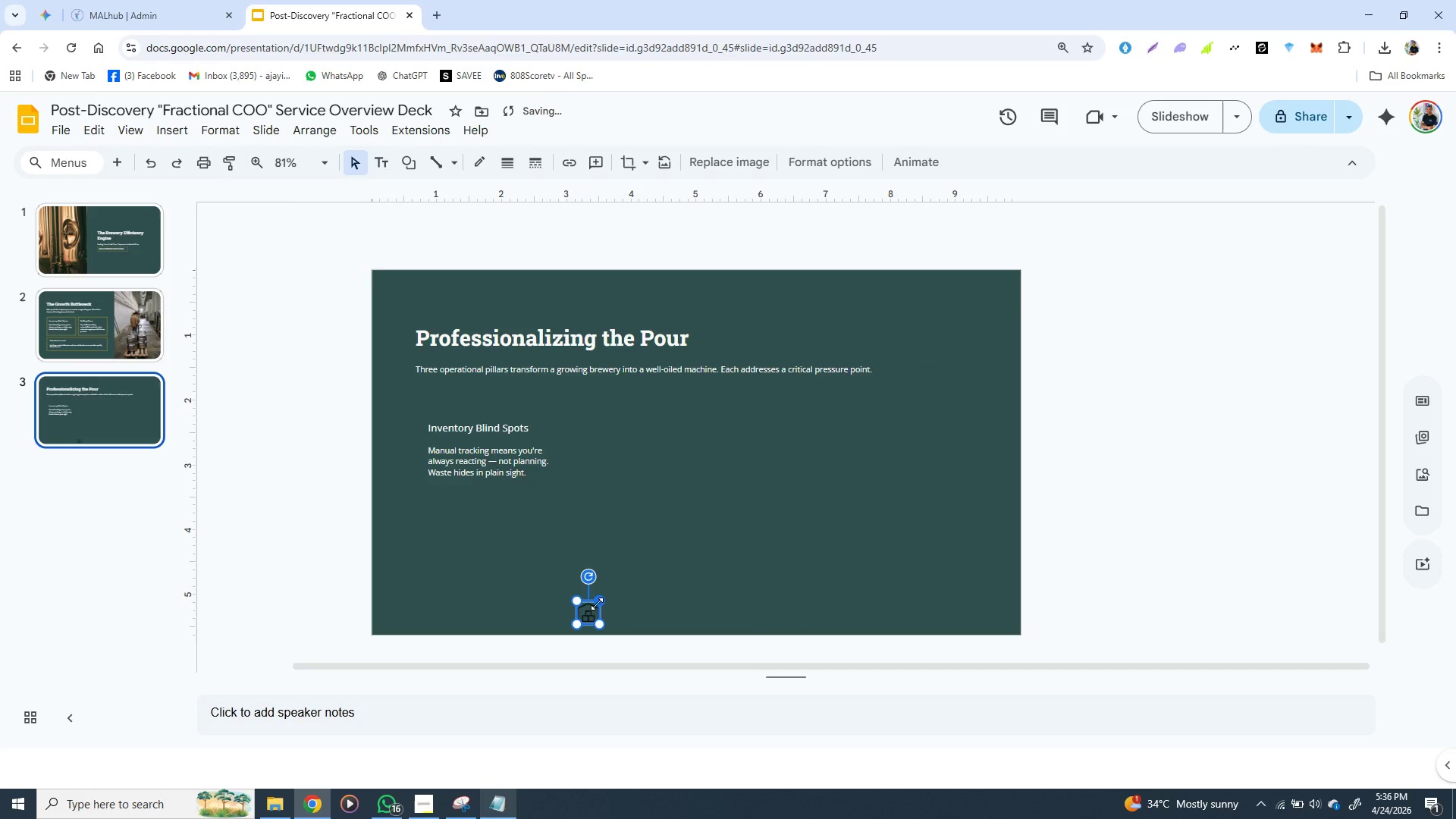 
hold_key(key=ShiftLeft, duration=1.53)
 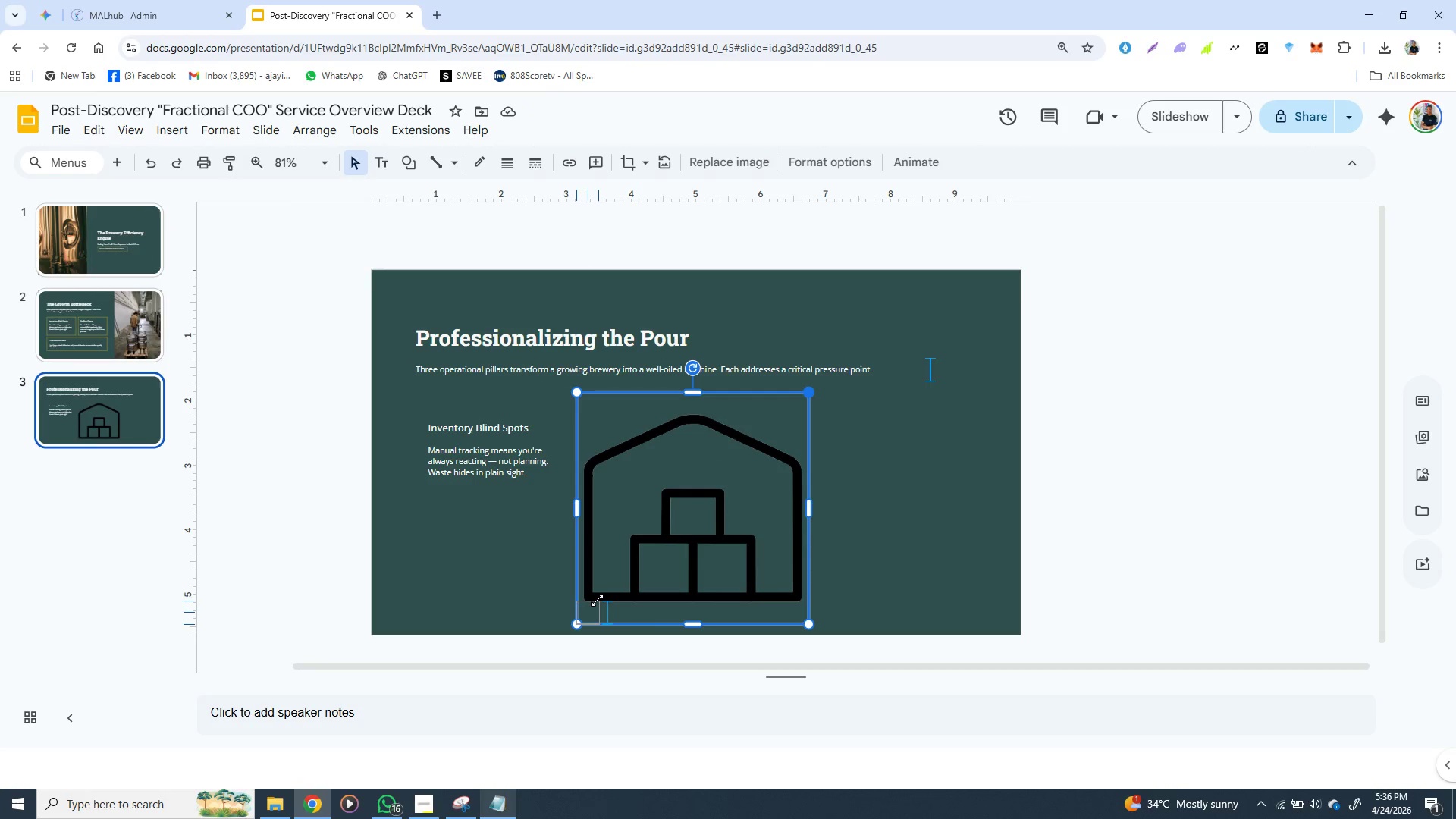 
hold_key(key=ShiftLeft, duration=1.05)
 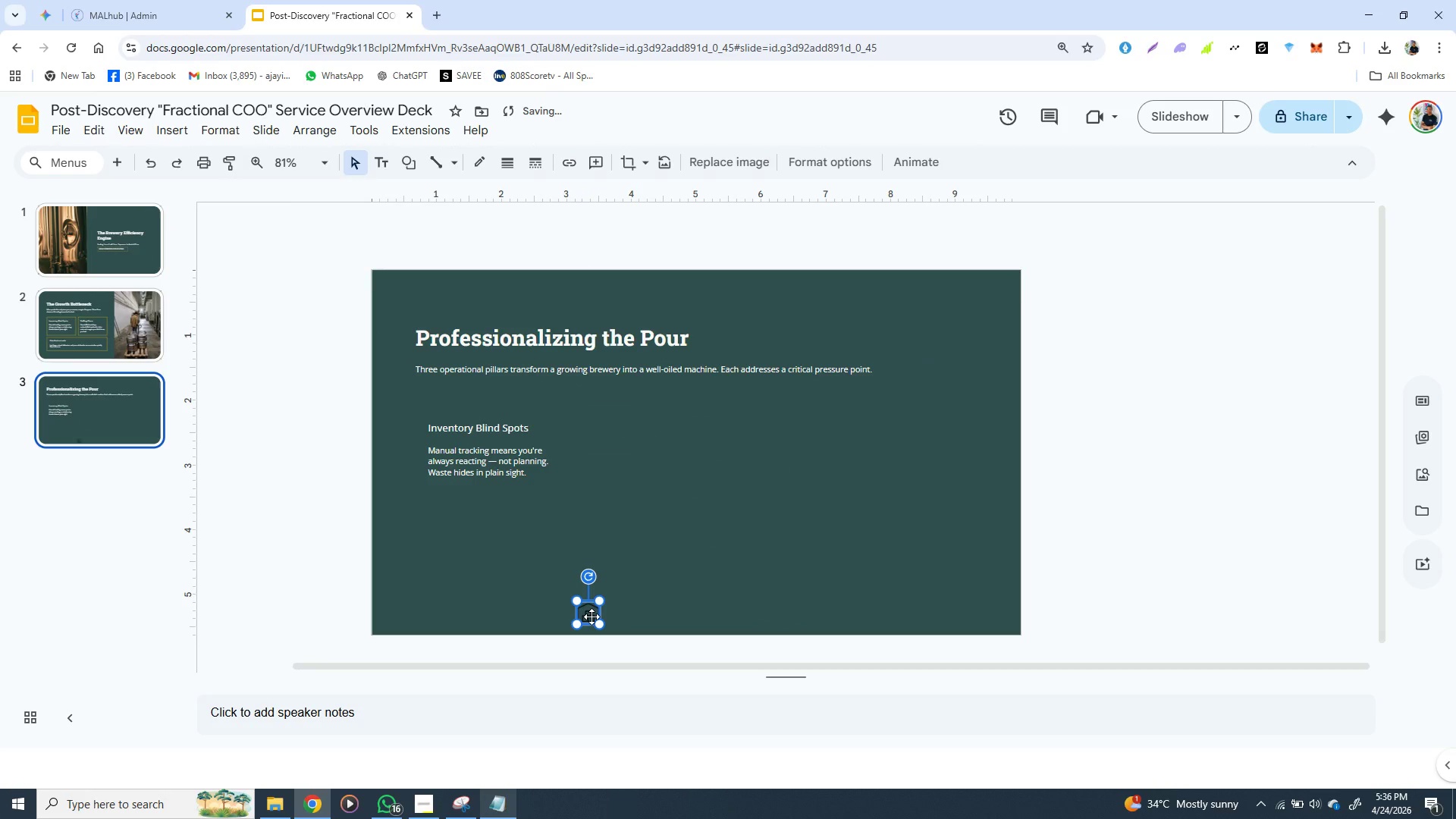 
left_click_drag(start_coordinate=[592, 617], to_coordinate=[586, 435])
 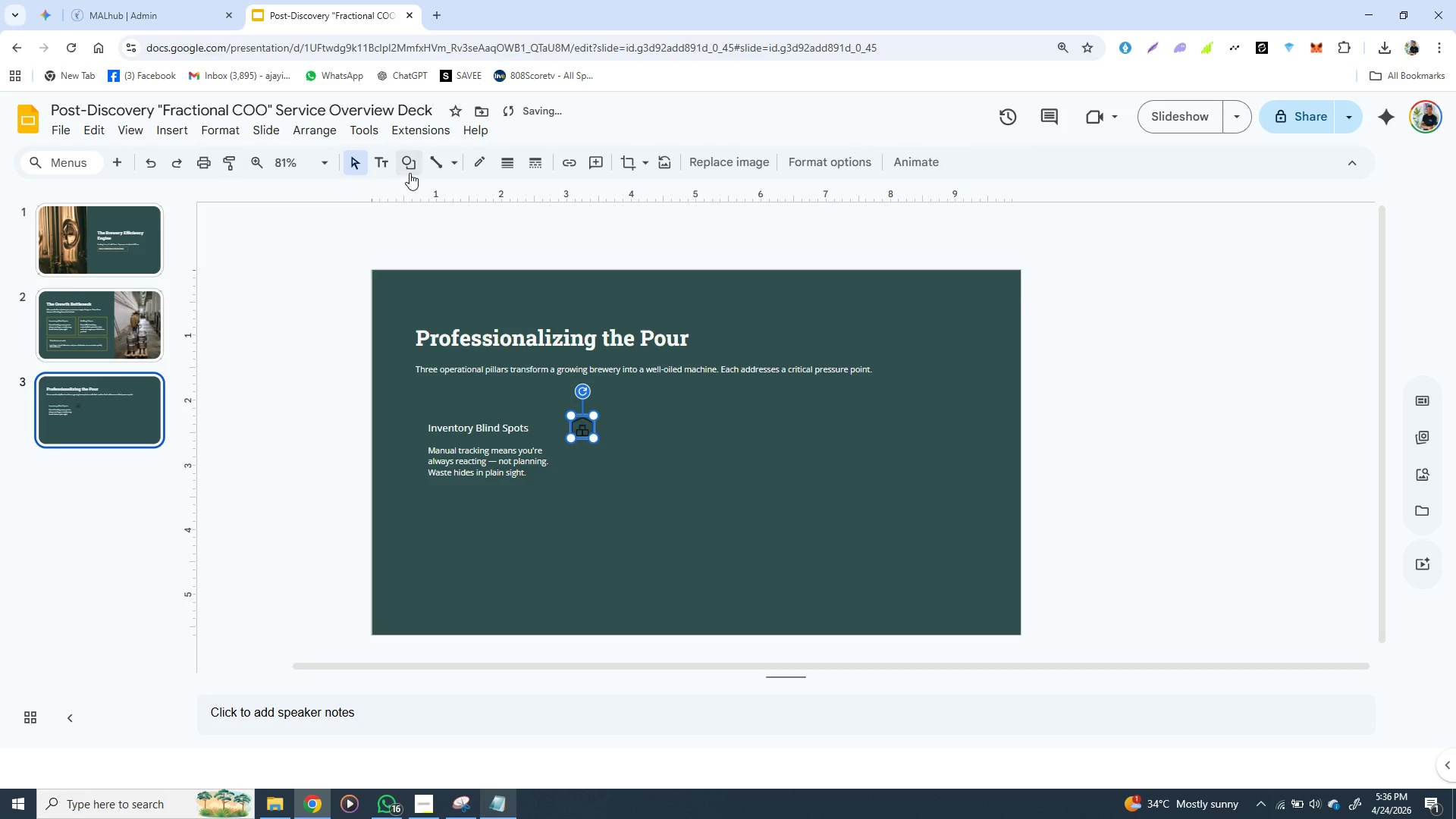 
left_click([410, 168])
 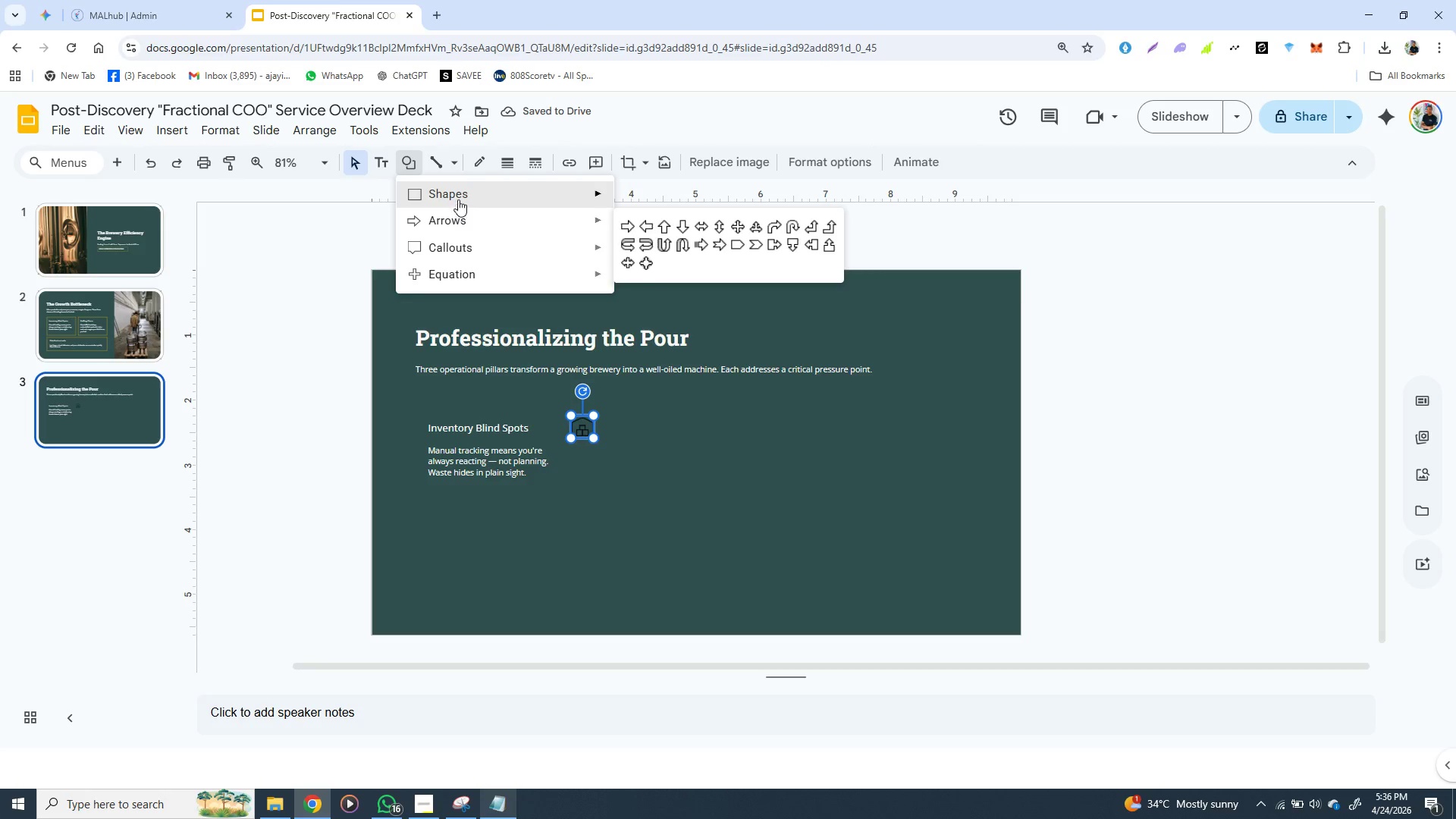 
left_click([460, 198])
 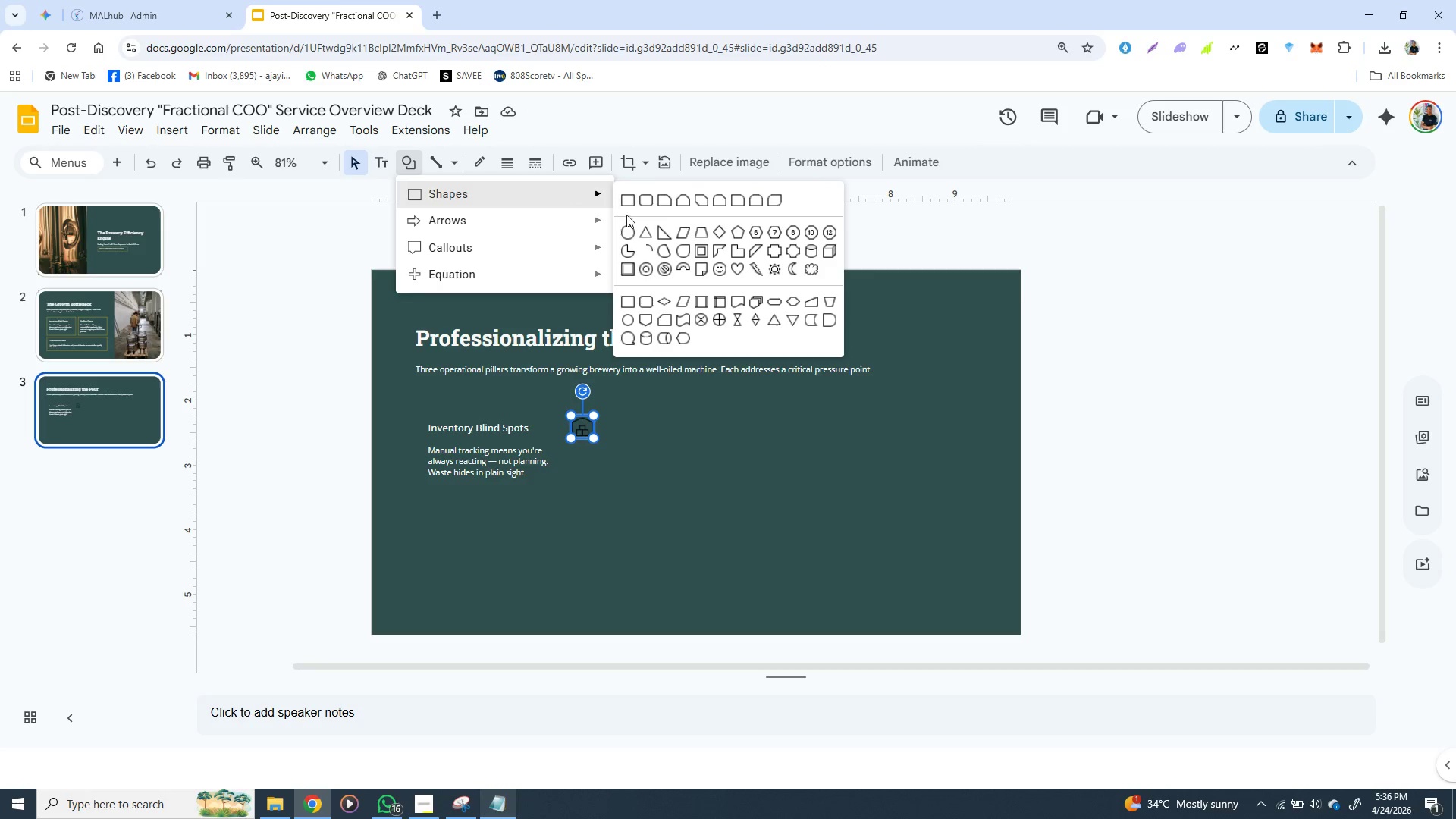 
left_click([627, 232])
 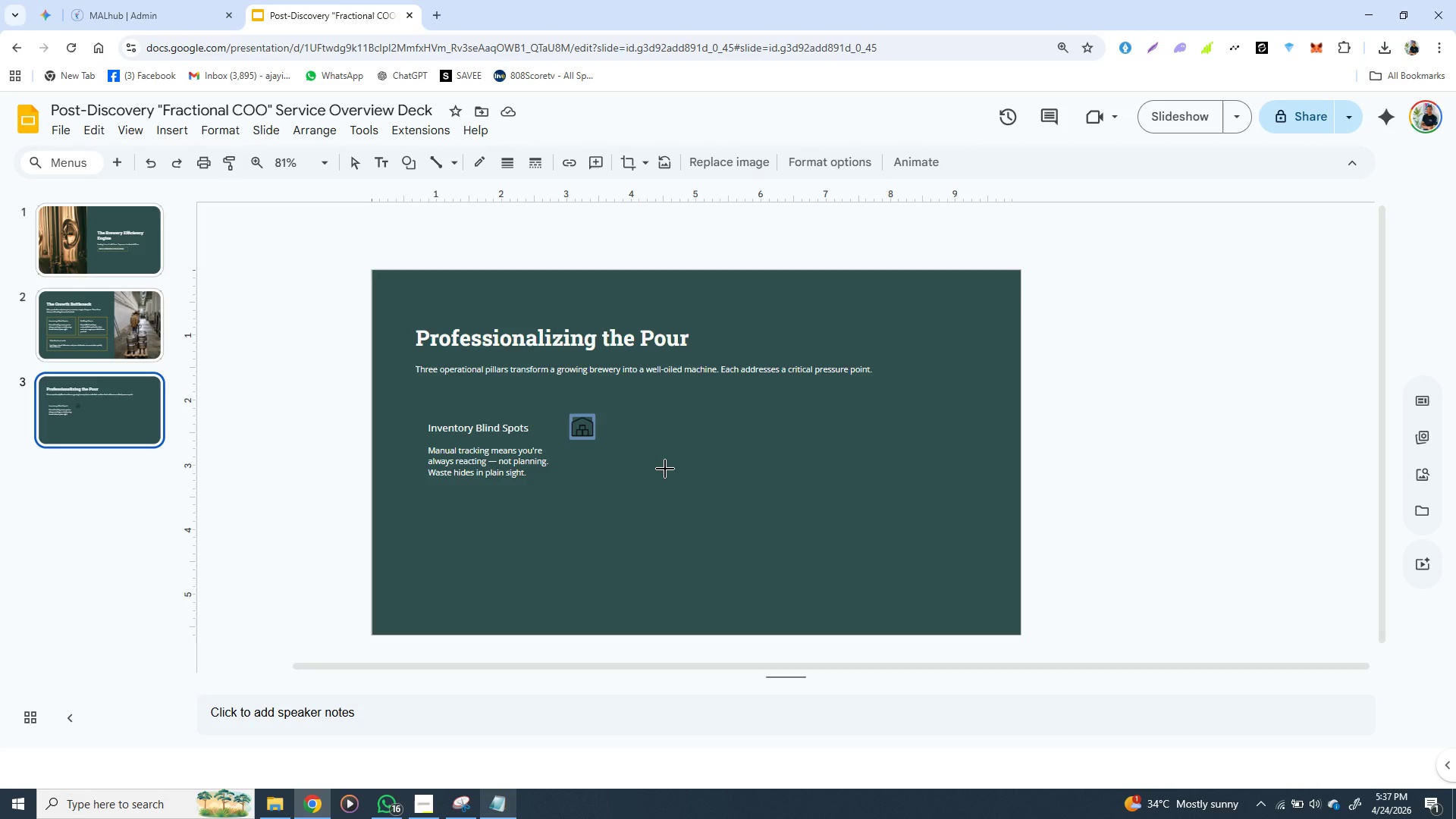 
hold_key(key=ShiftLeft, duration=1.5)
left_click_drag(start_coordinate=[665, 469], to_coordinate=[704, 507])
 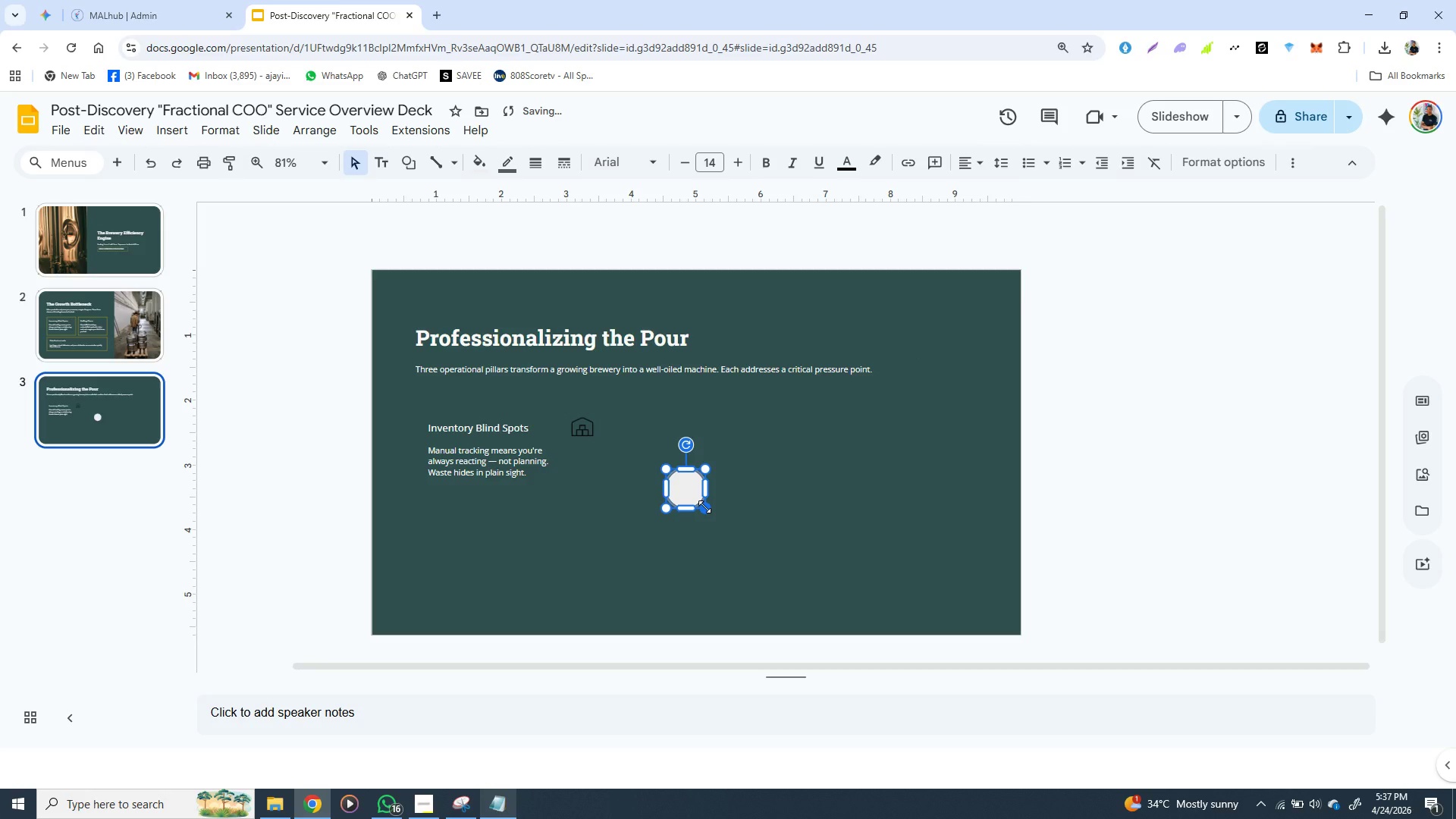 
hold_key(key=ShiftLeft, duration=1.53)
 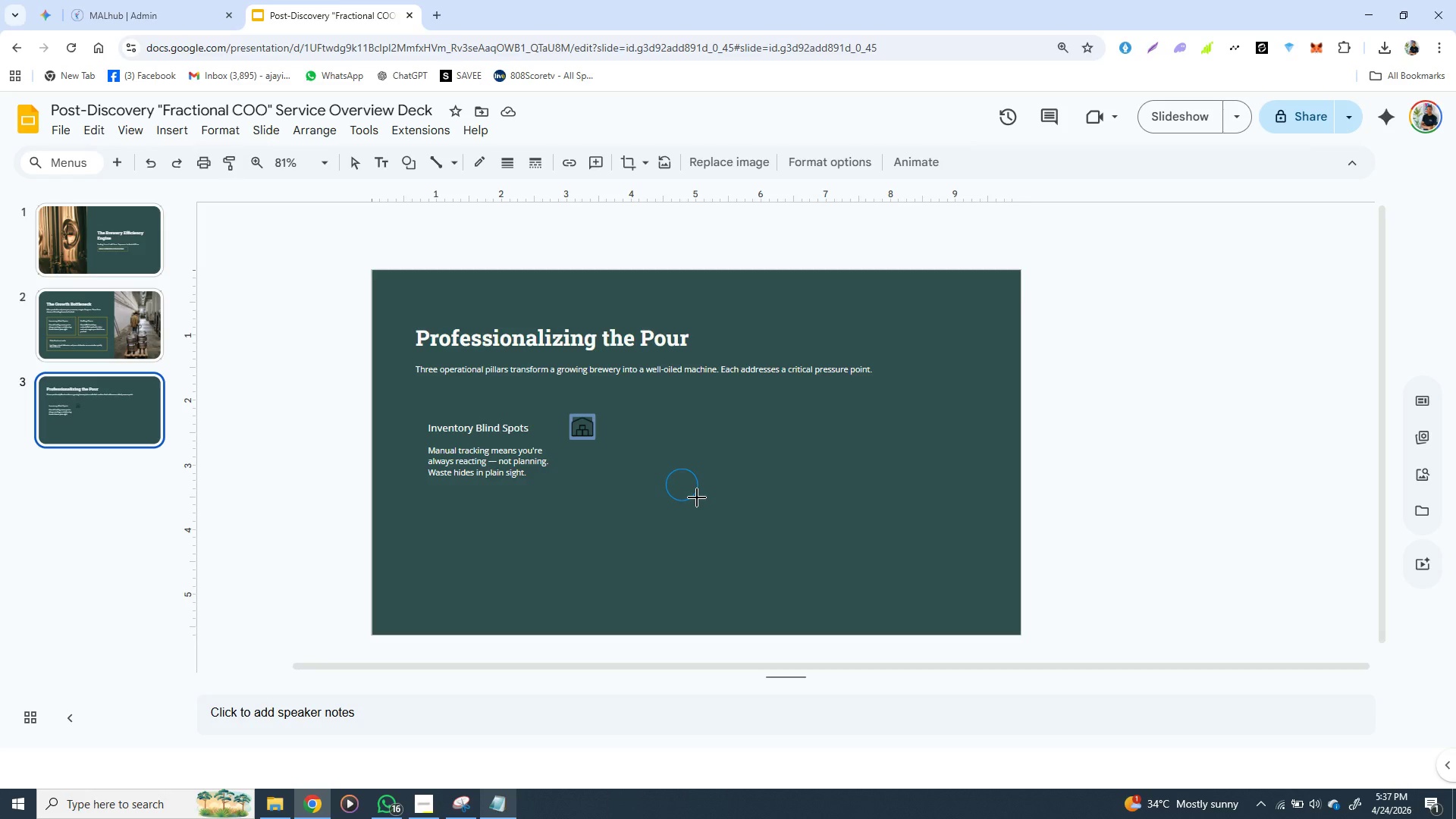 
hold_key(key=ShiftLeft, duration=1.51)
 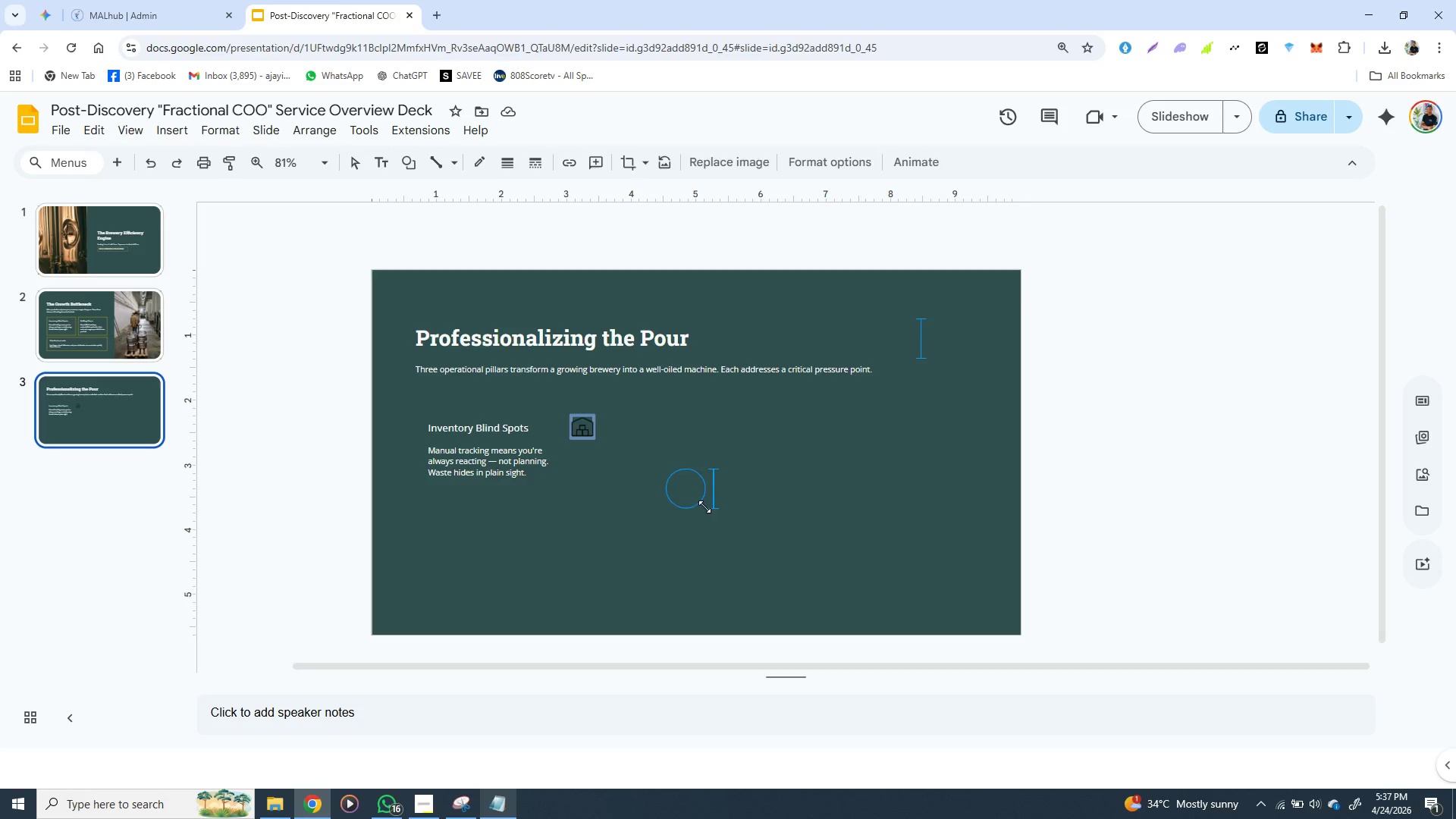 
hold_key(key=ShiftLeft, duration=0.67)
 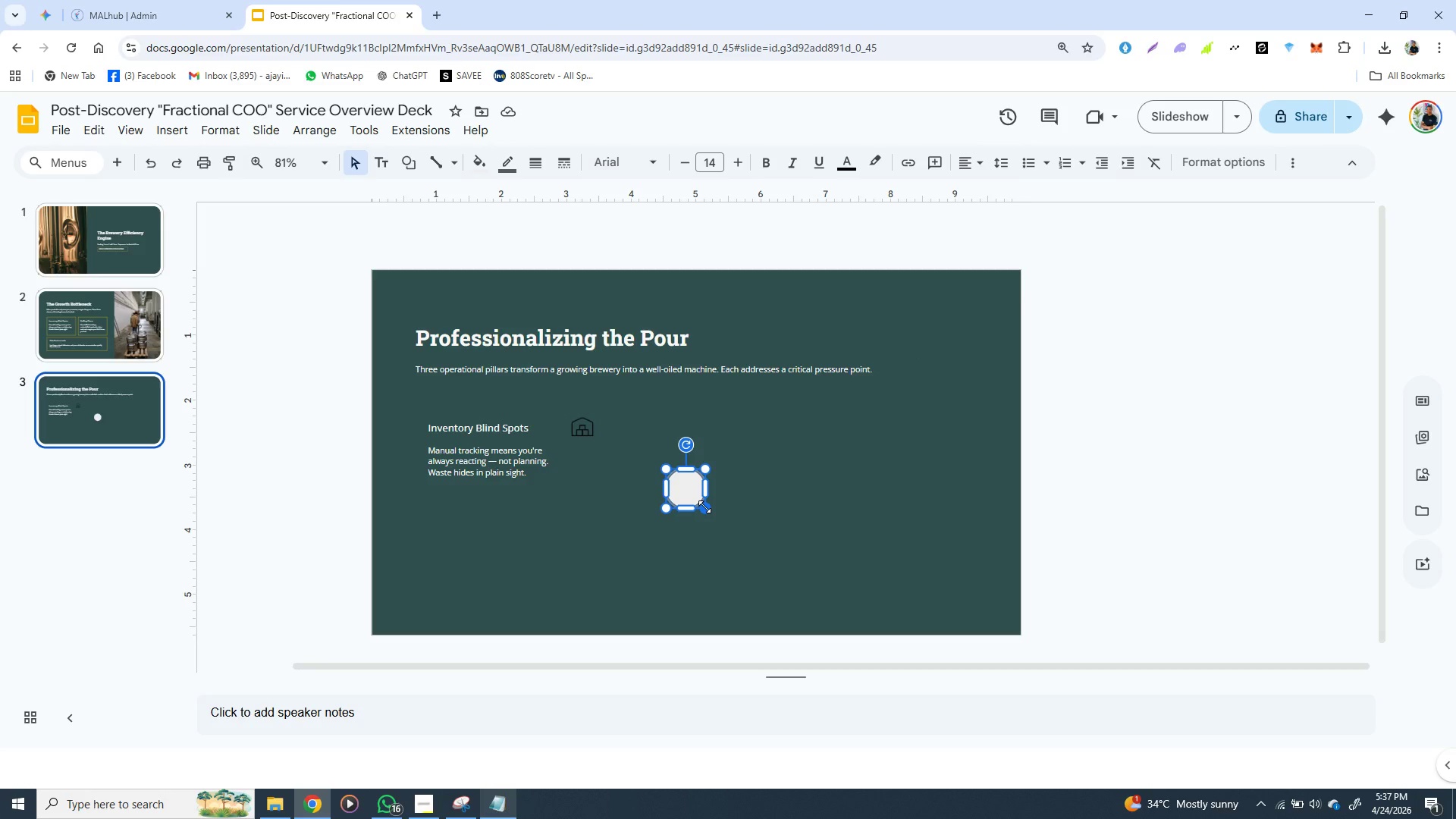 
wait(6.84)
 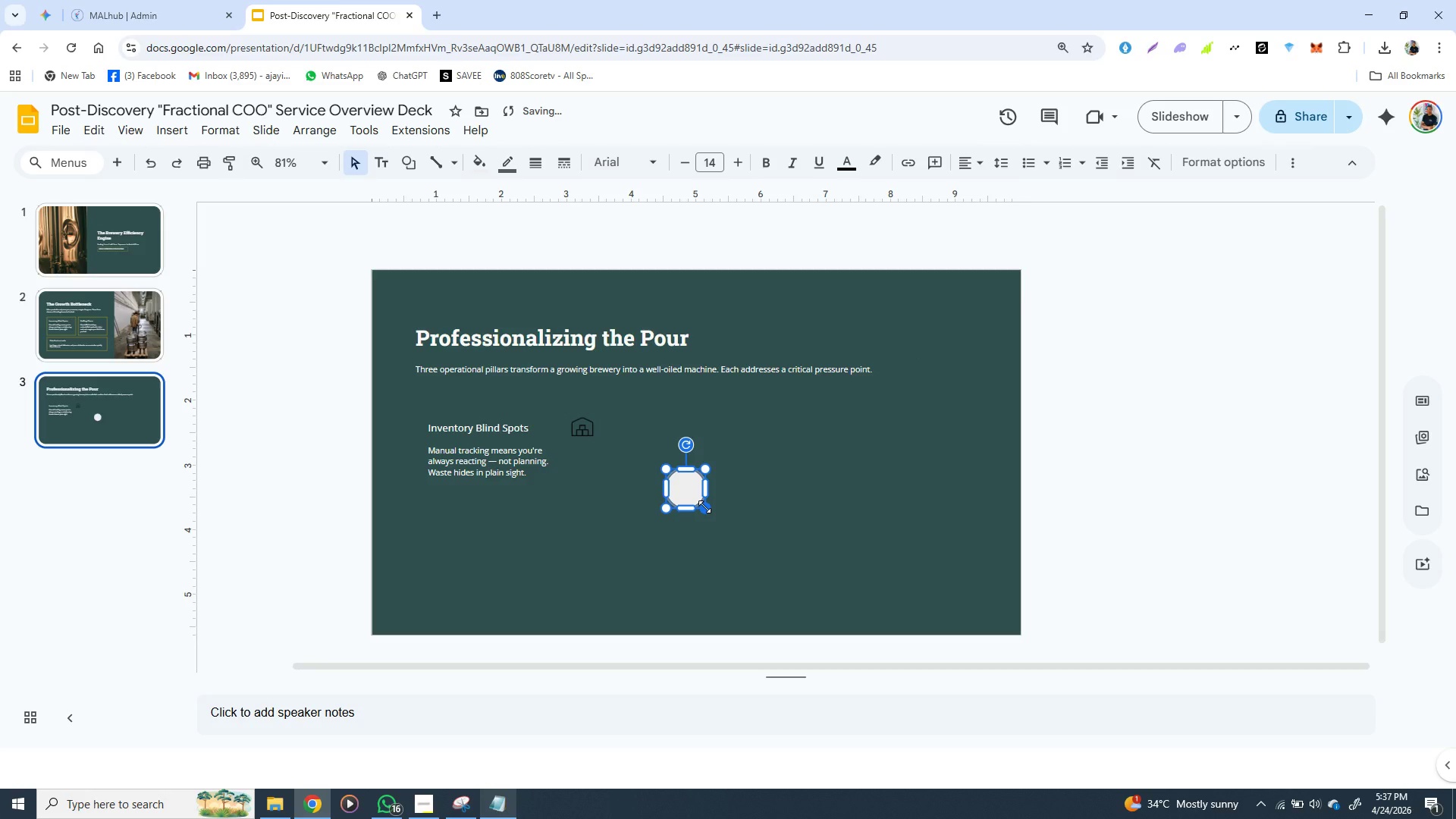 
left_click([738, 515])
 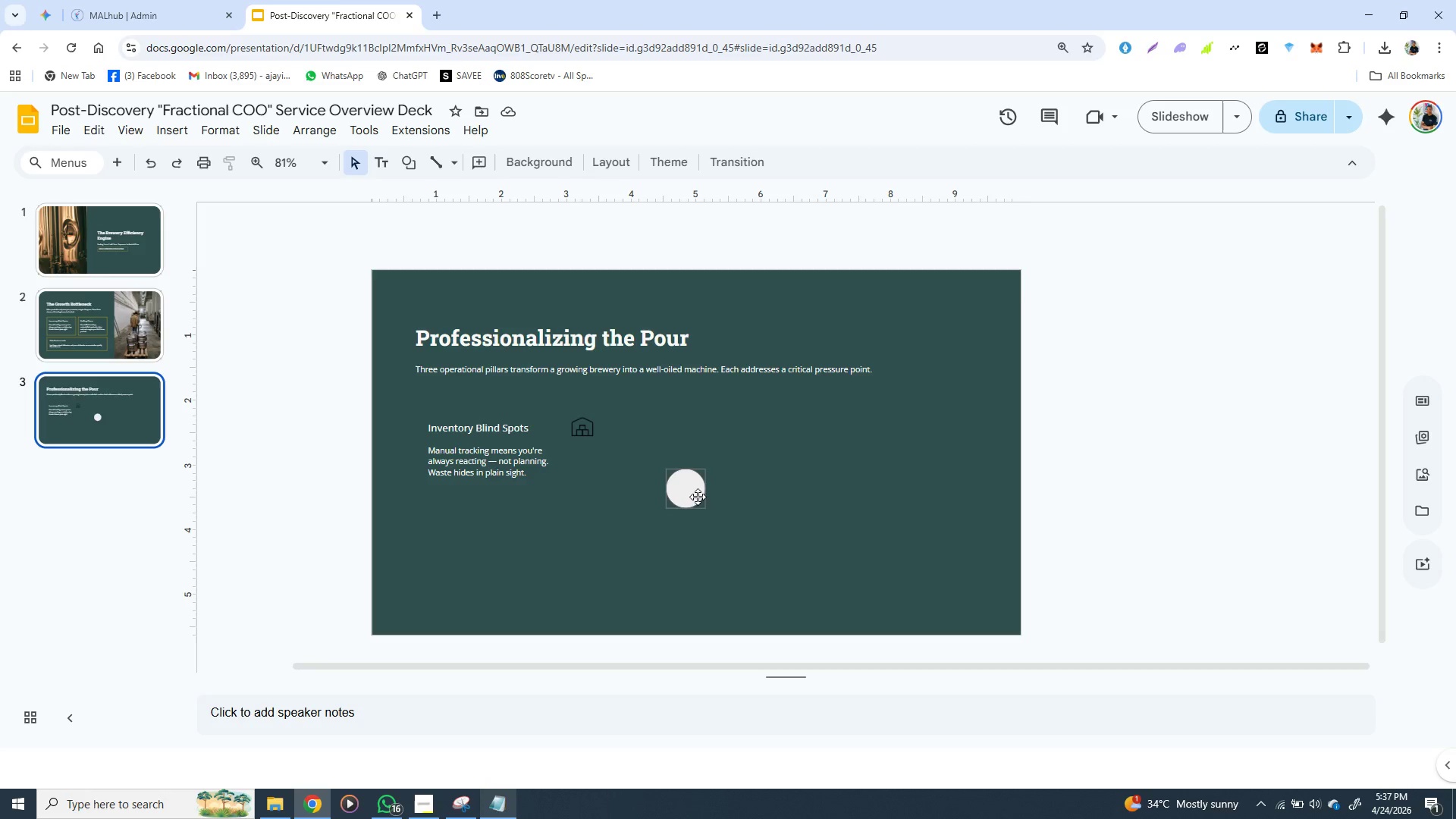 
left_click([685, 497])
 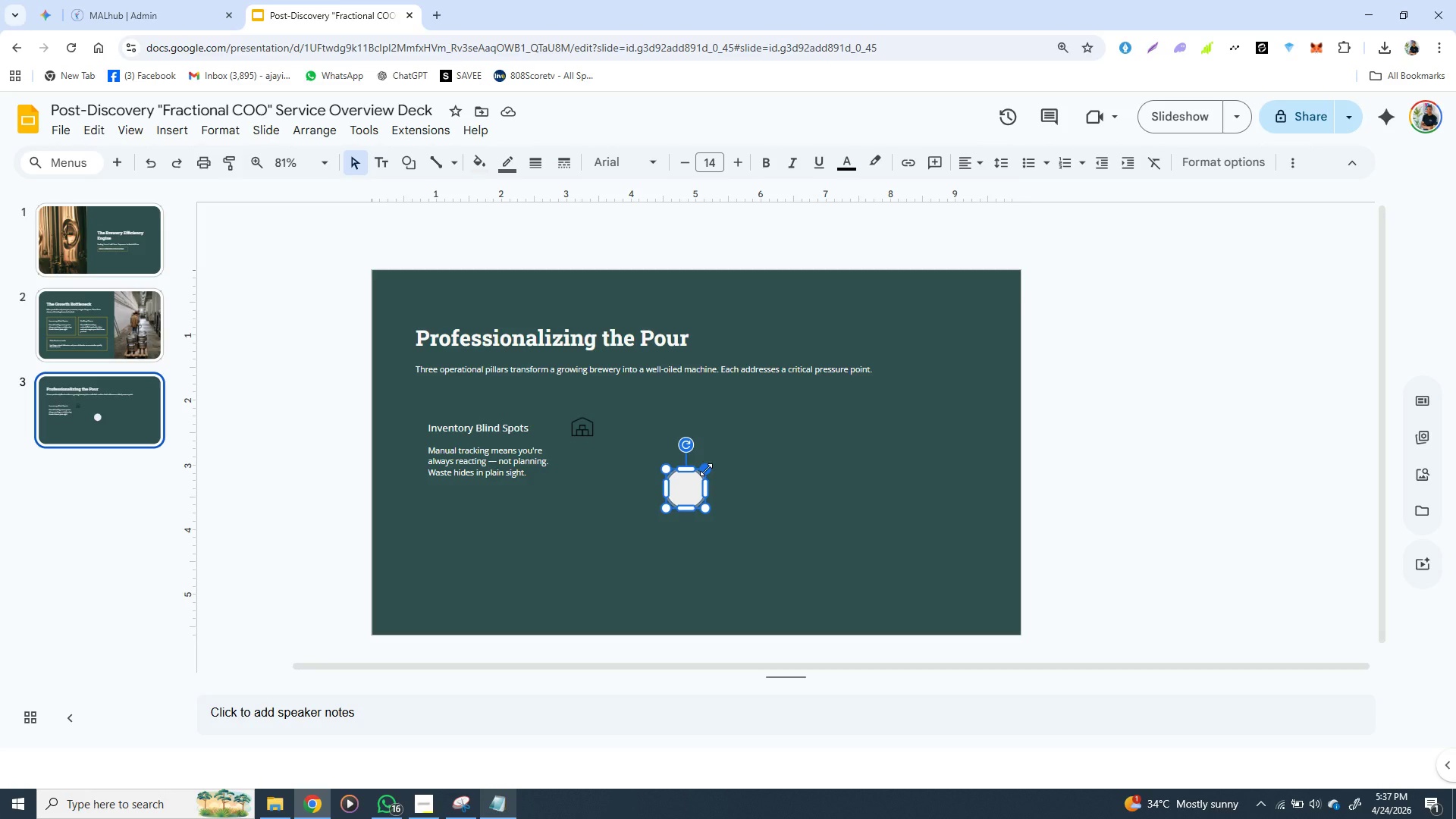 
hold_key(key=ShiftLeft, duration=1.5)
left_click_drag(start_coordinate=[706, 469], to_coordinate=[697, 477])
 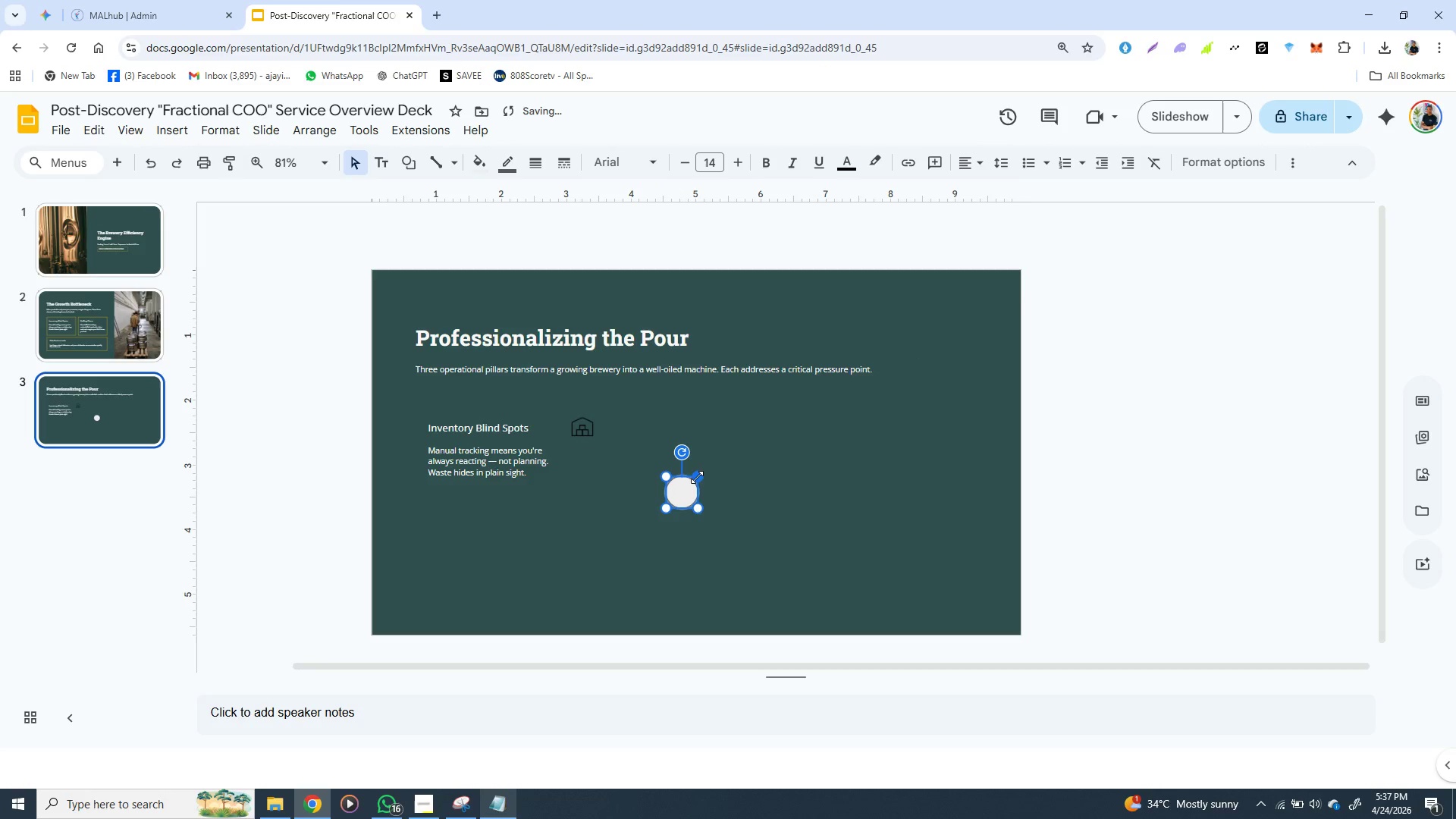 
hold_key(key=ShiftLeft, duration=1.53)
 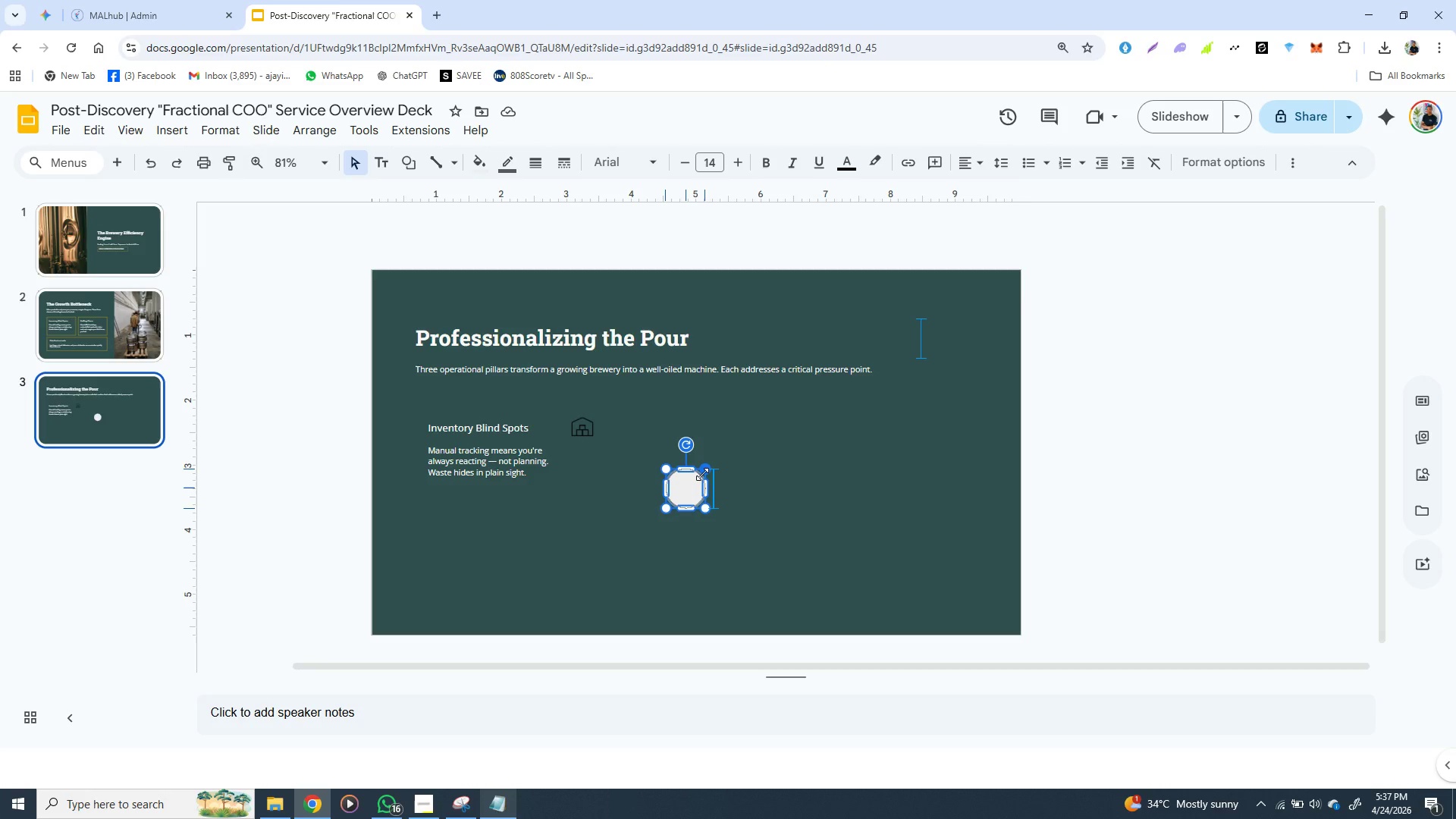 
hold_key(key=ShiftLeft, duration=1.52)
 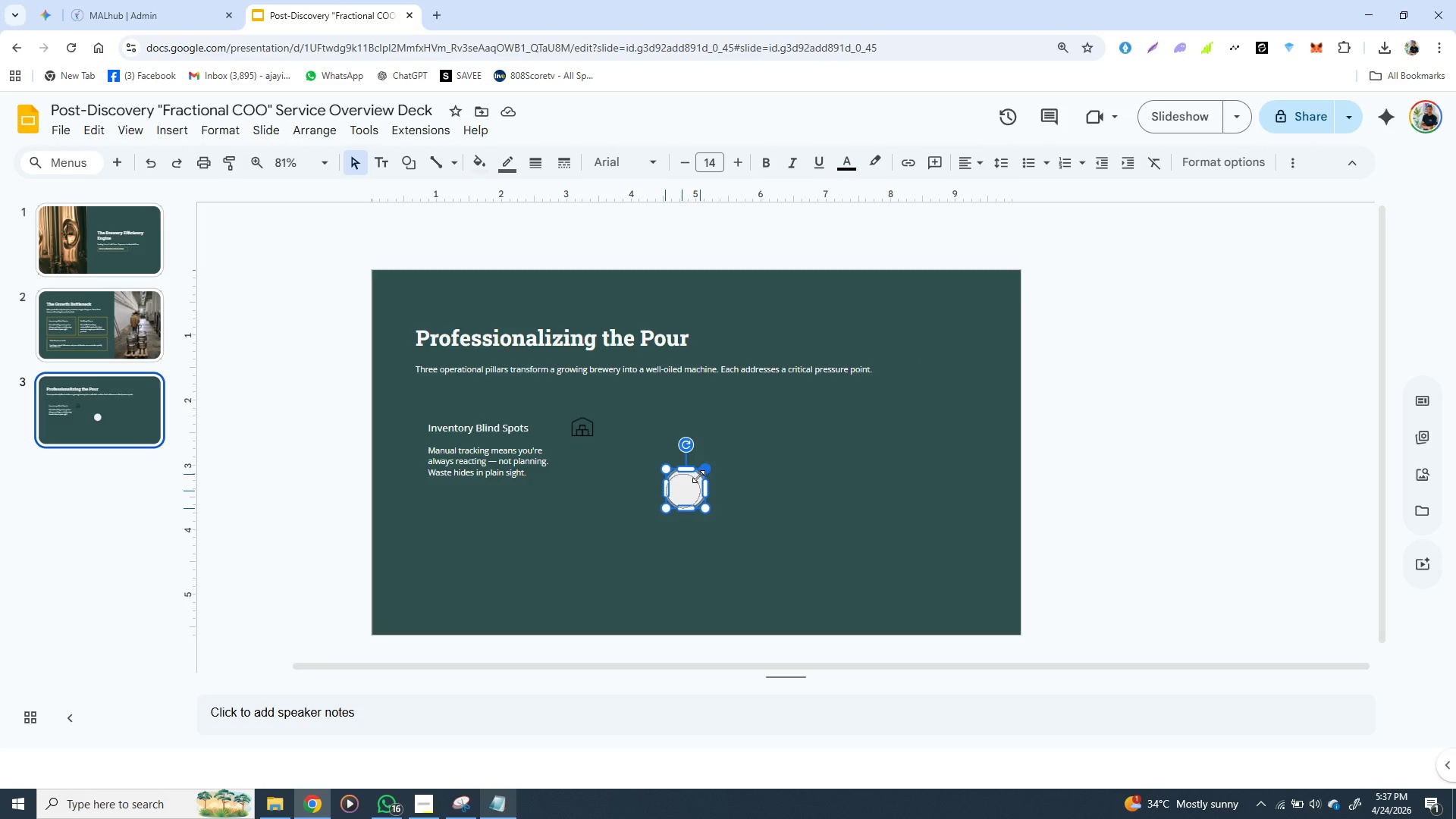 
hold_key(key=ShiftLeft, duration=1.51)
 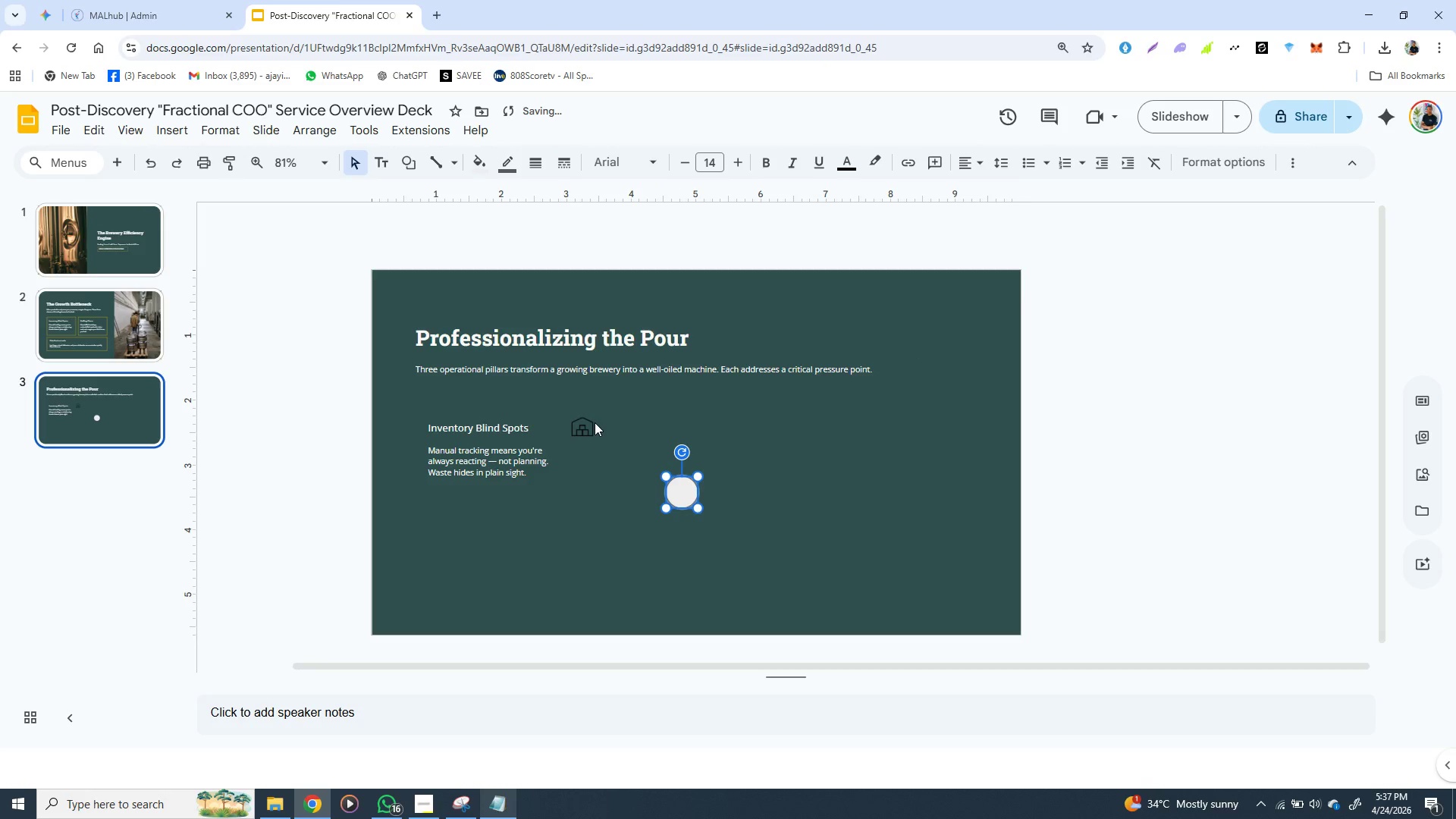 
left_click([595, 422])
 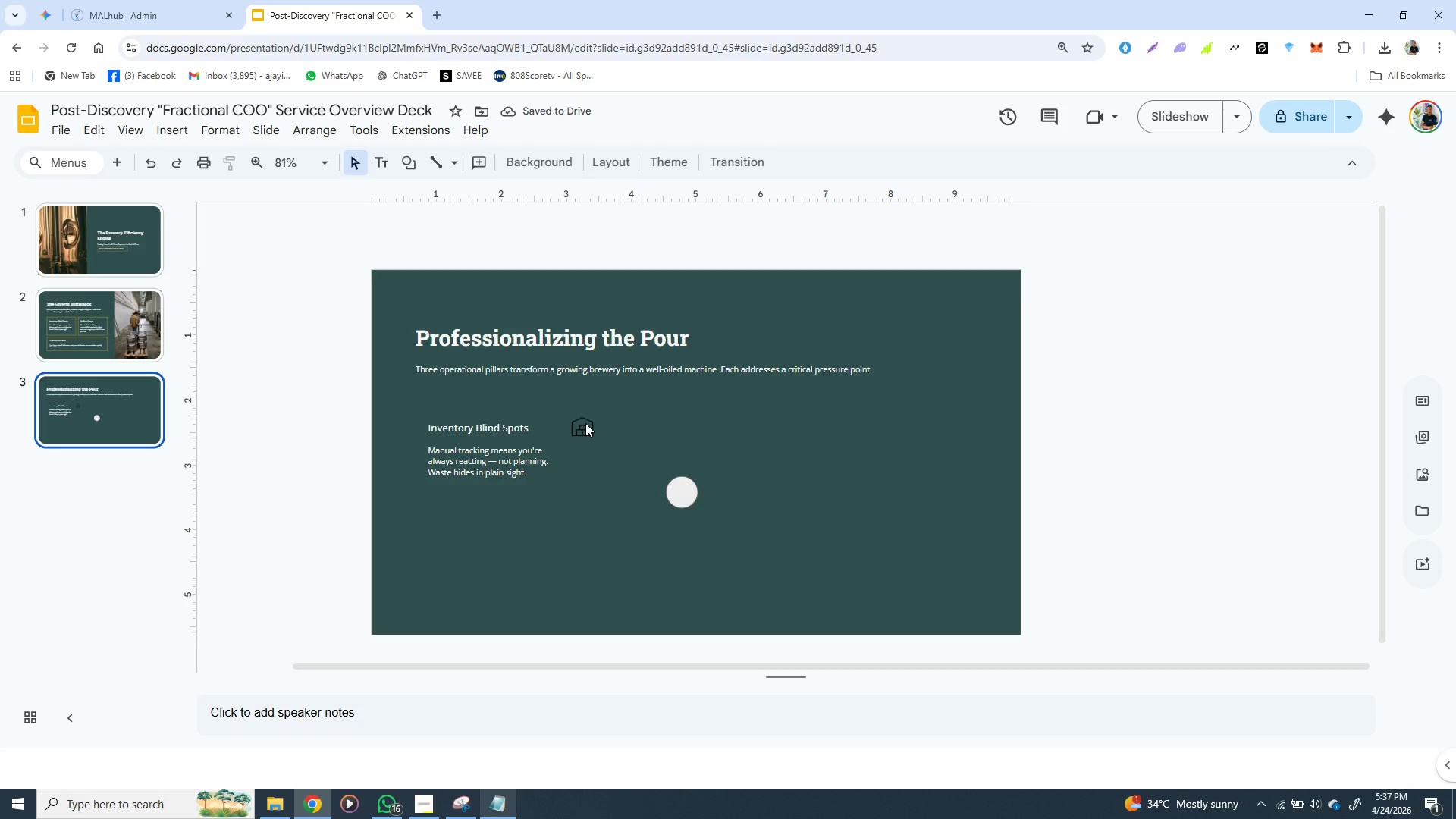 
left_click([585, 423])
 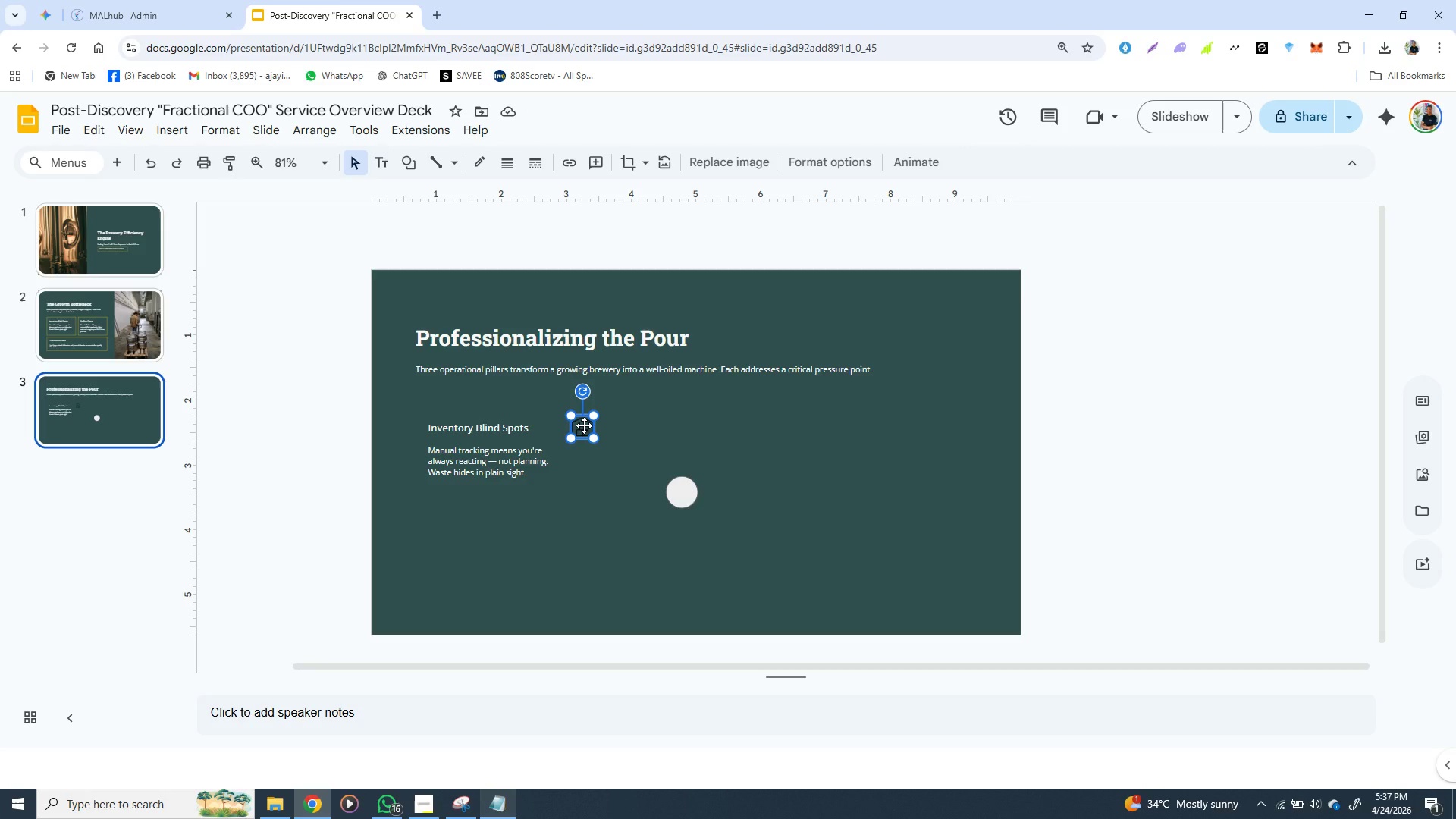 
left_click_drag(start_coordinate=[584, 425], to_coordinate=[682, 491])
 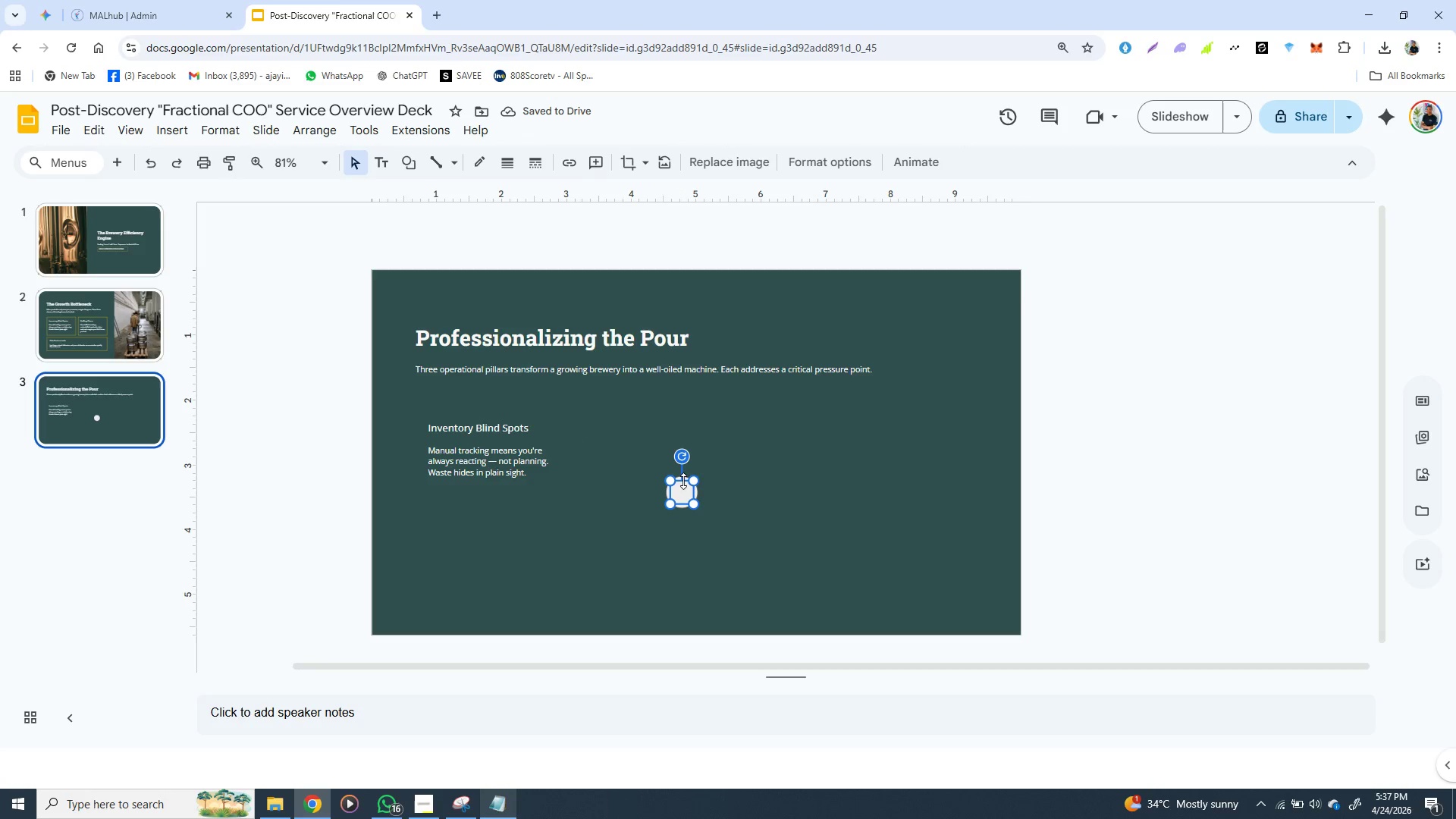 
left_click([748, 478])
 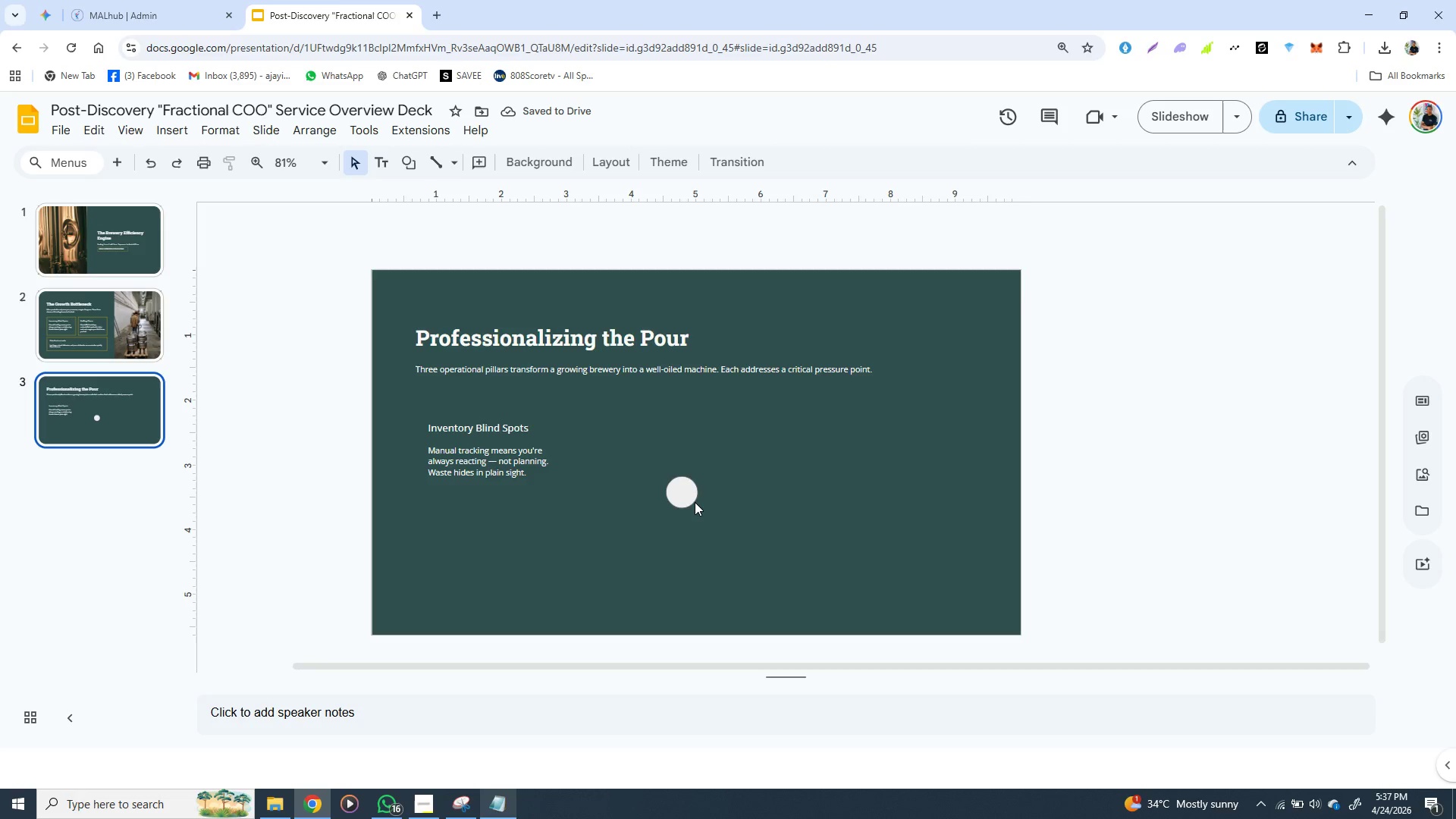 
left_click([695, 502])
 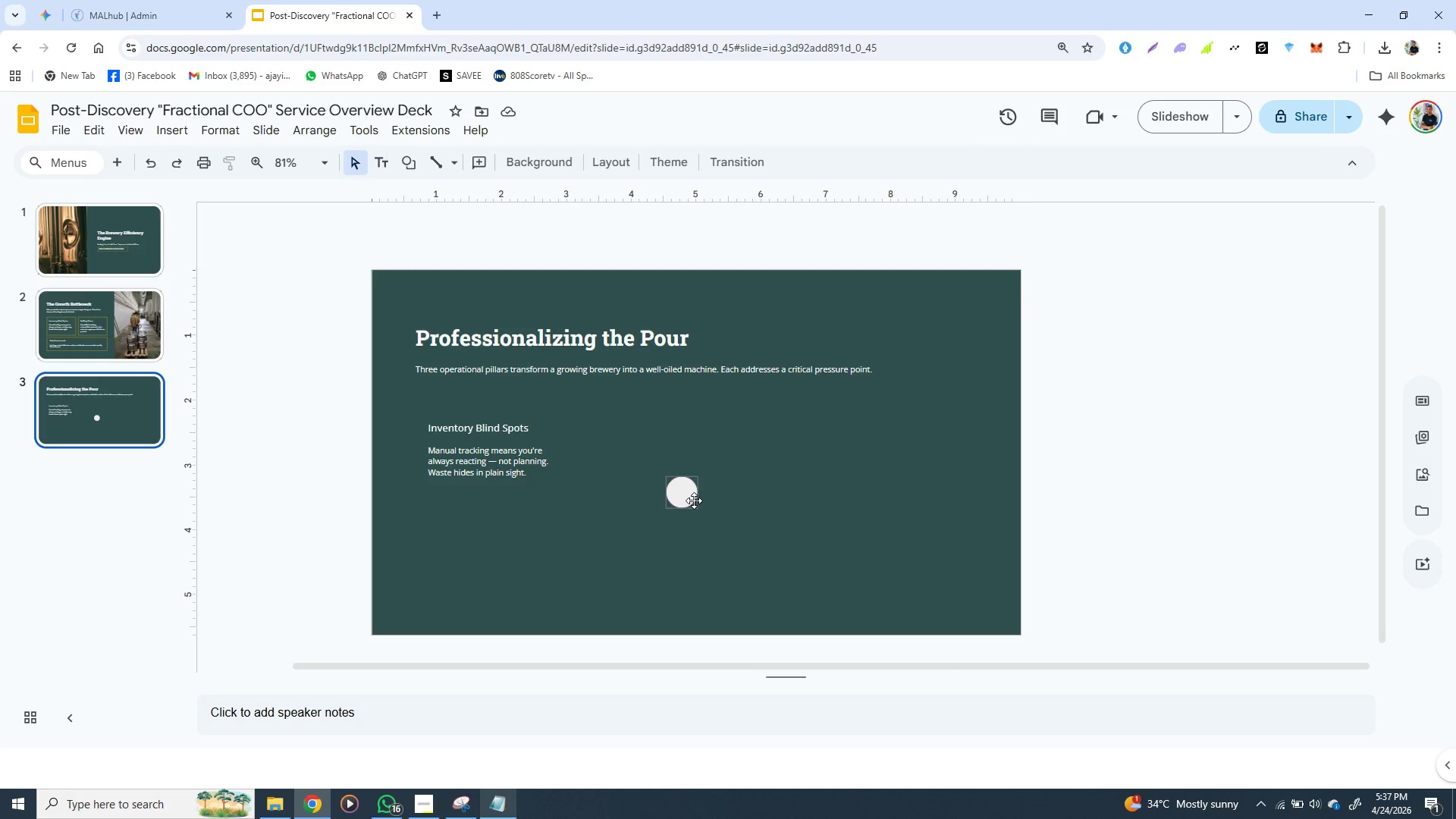 
left_click([694, 500])
 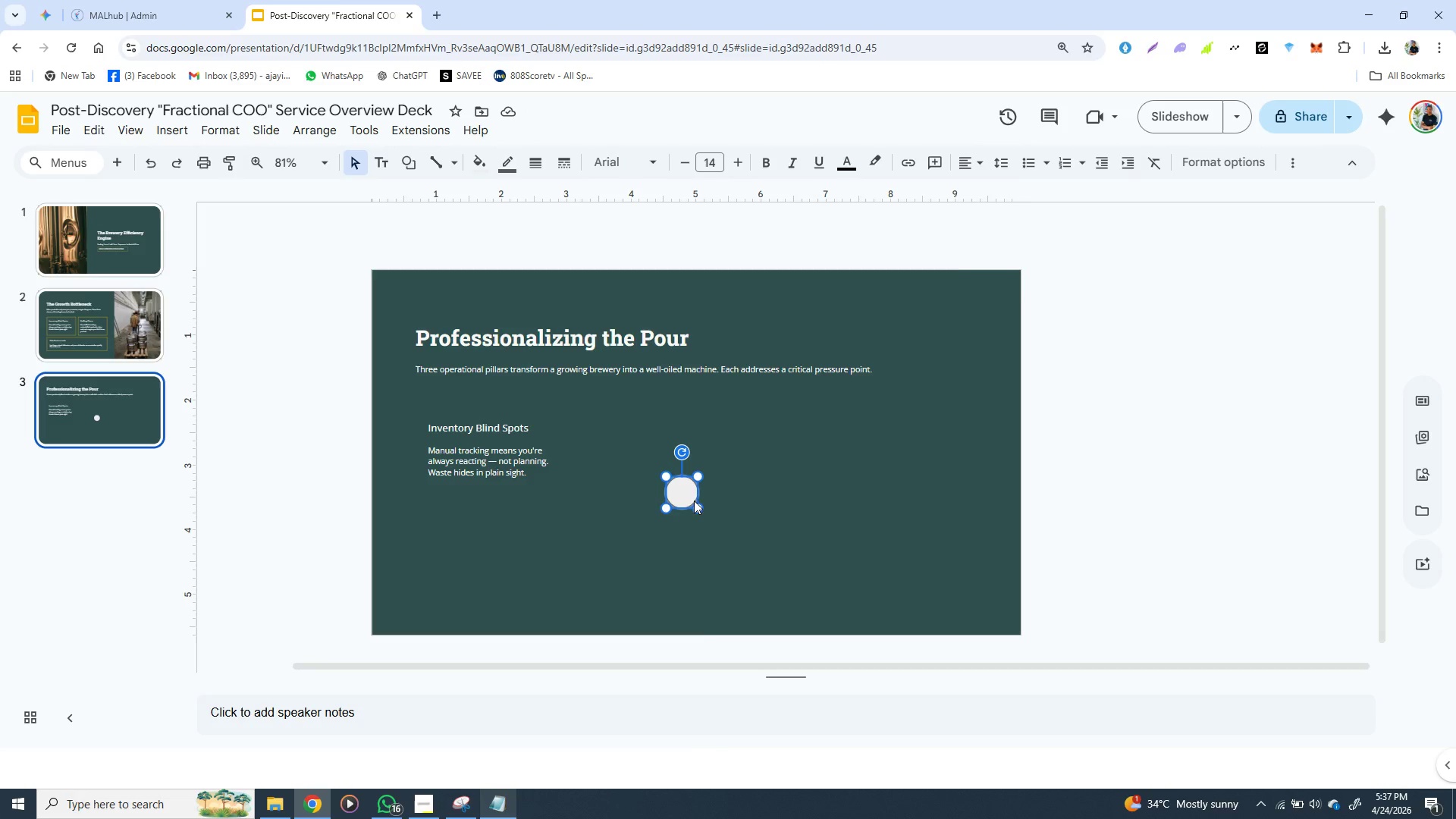 
right_click([694, 500])
 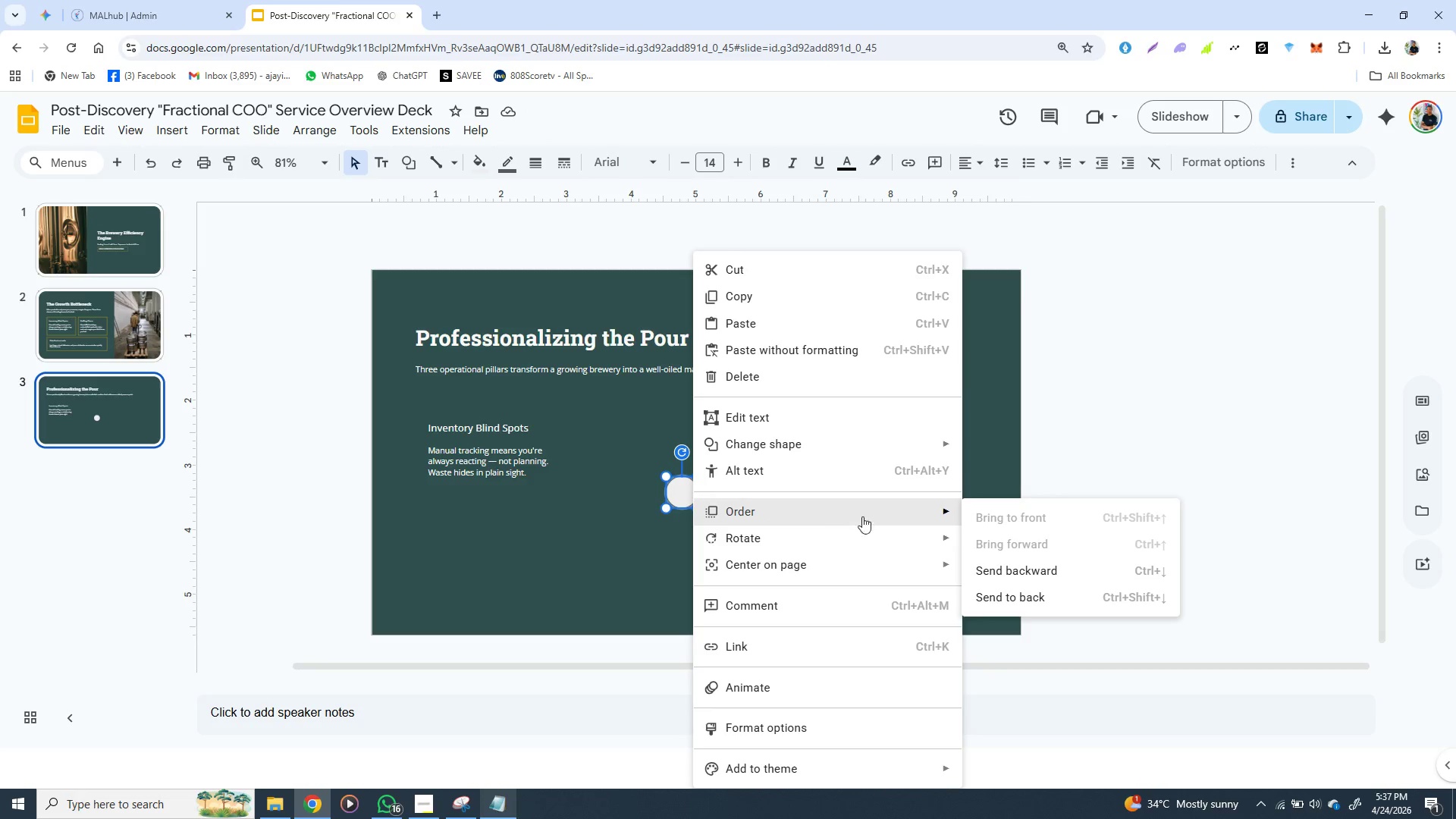 
wait(5.97)
 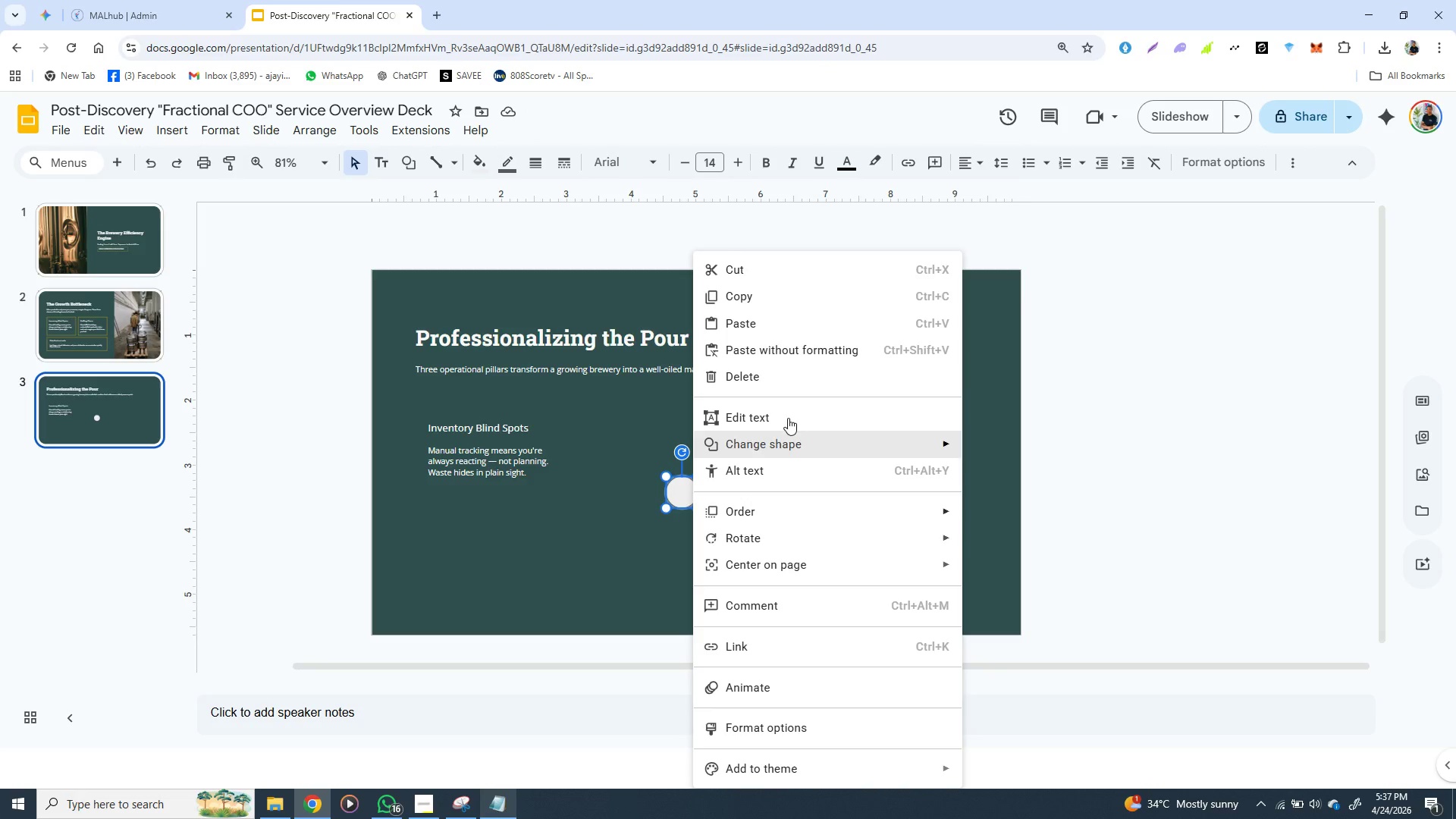 
left_click([1000, 597])
 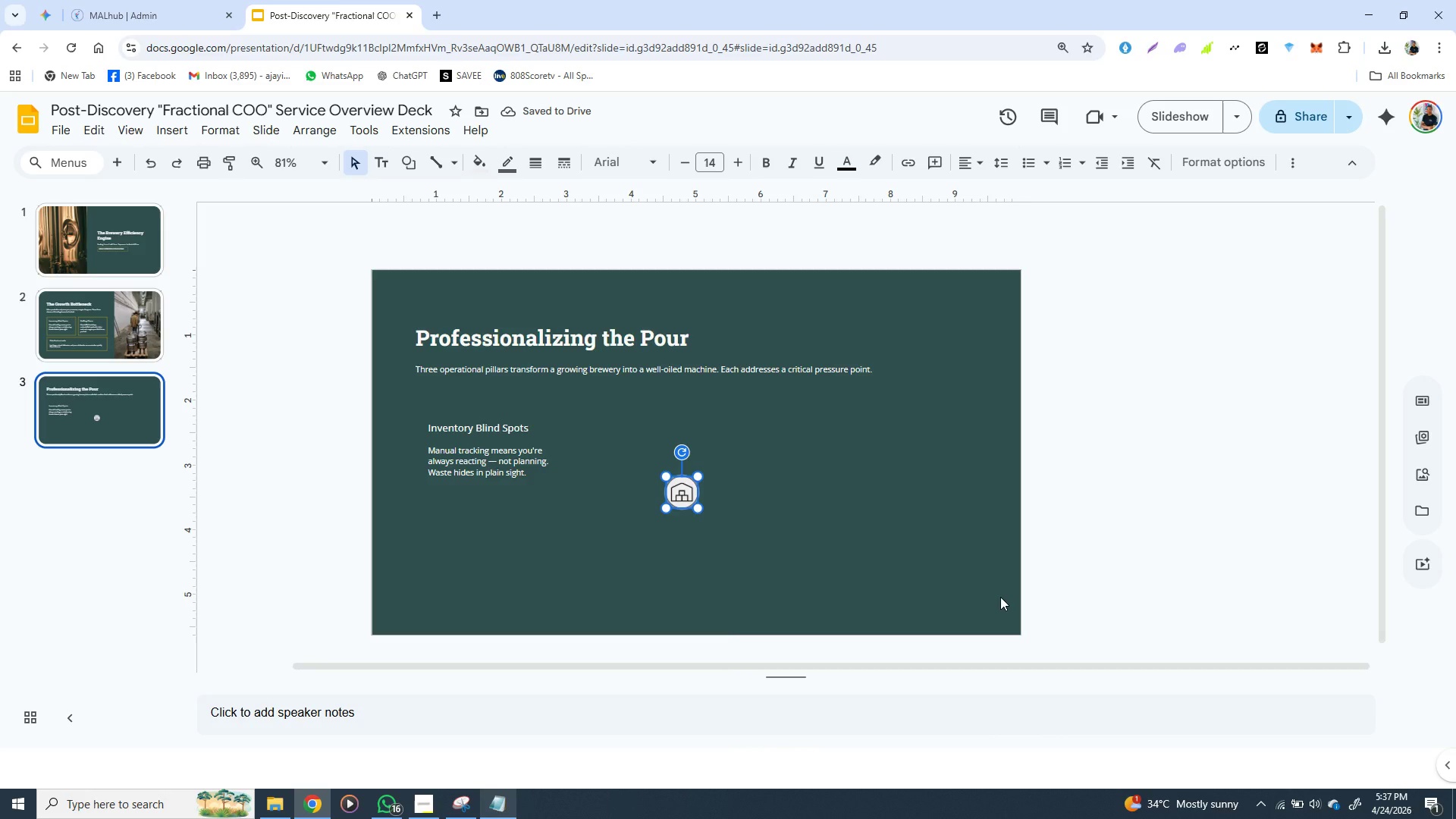 
wait(8.05)
 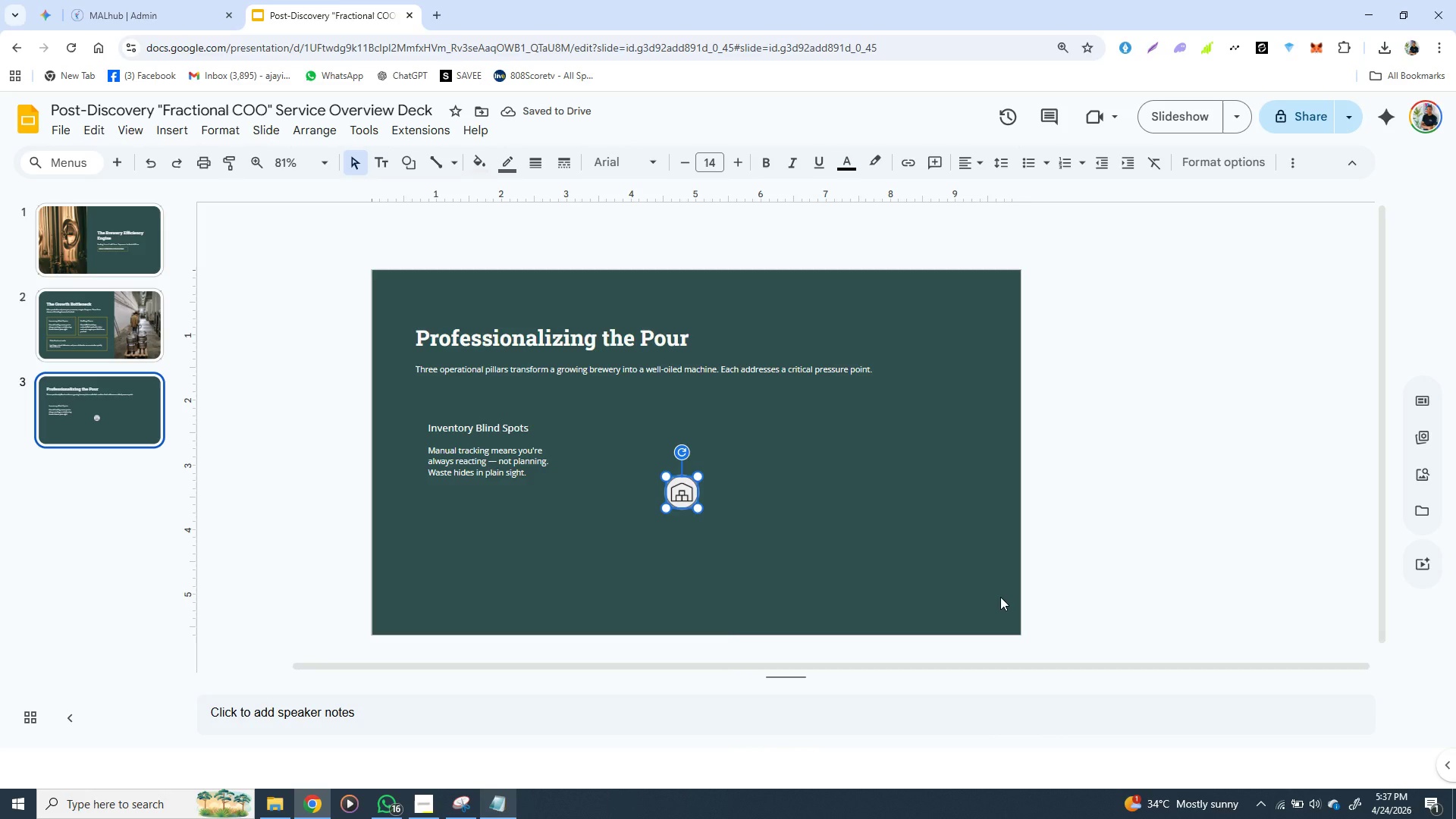 
left_click([846, 491])
 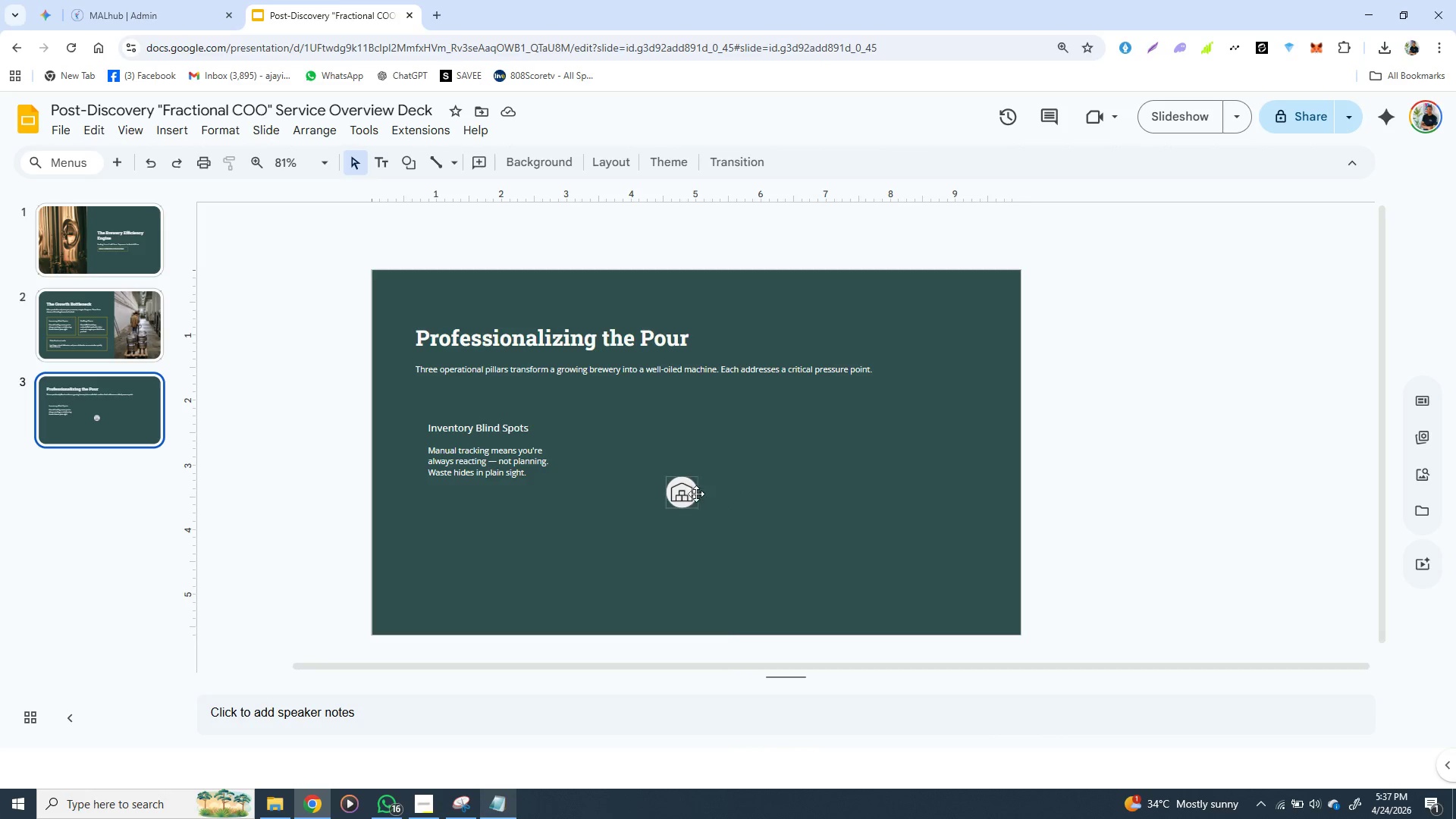 
left_click([688, 491])
 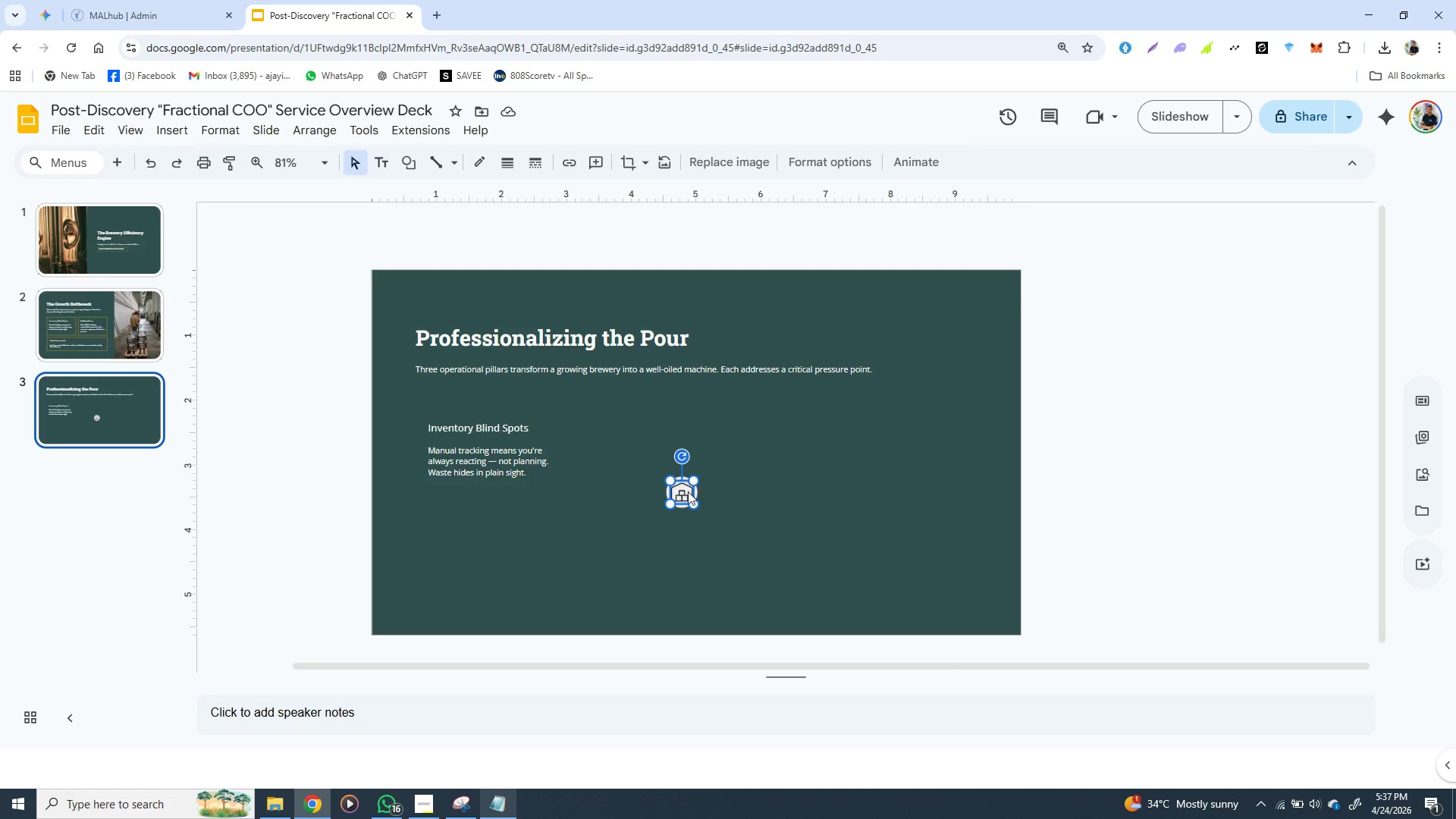 
hold_key(key=ShiftLeft, duration=1.5)
 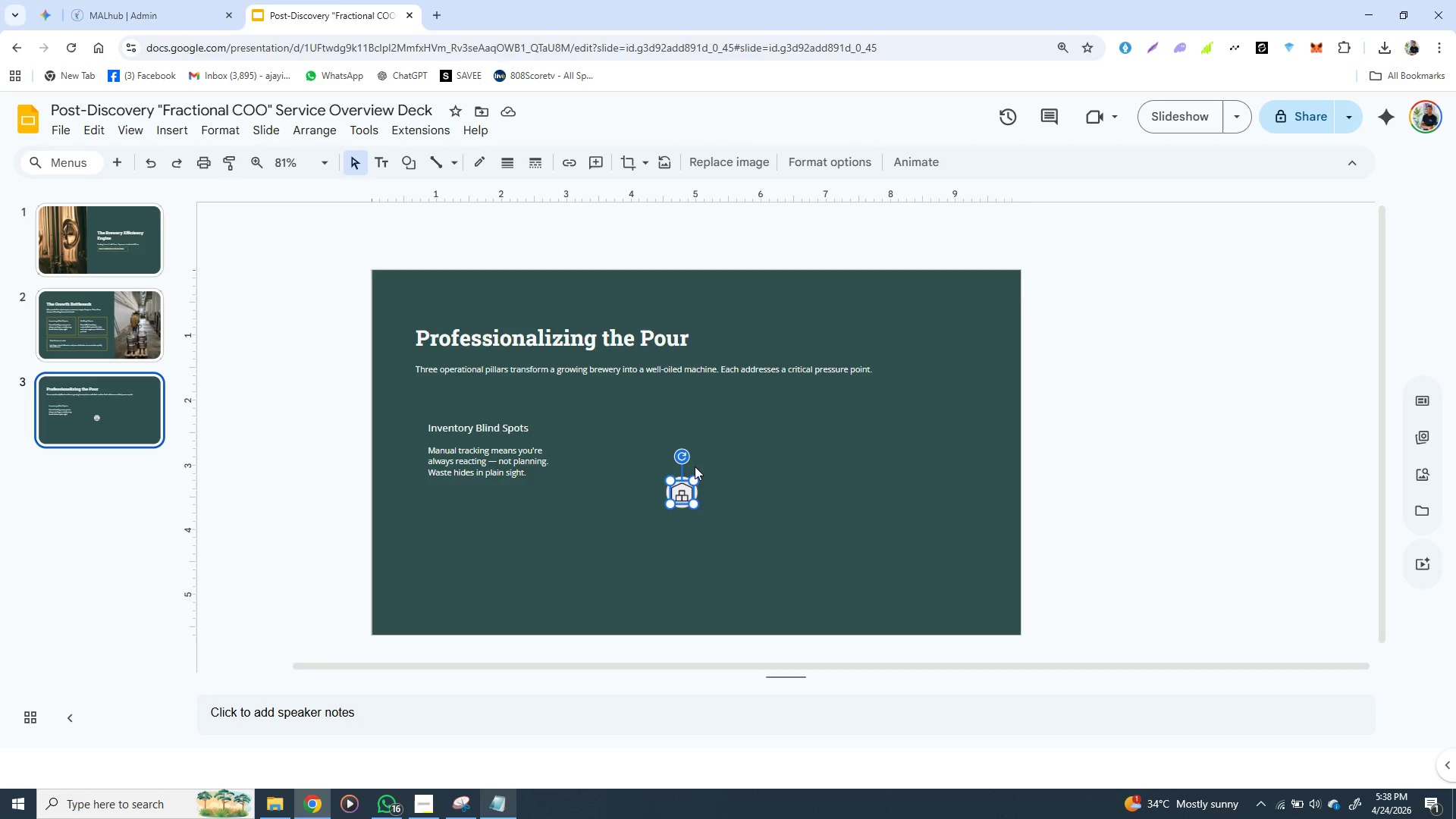 
hold_key(key=ShiftLeft, duration=1.53)
 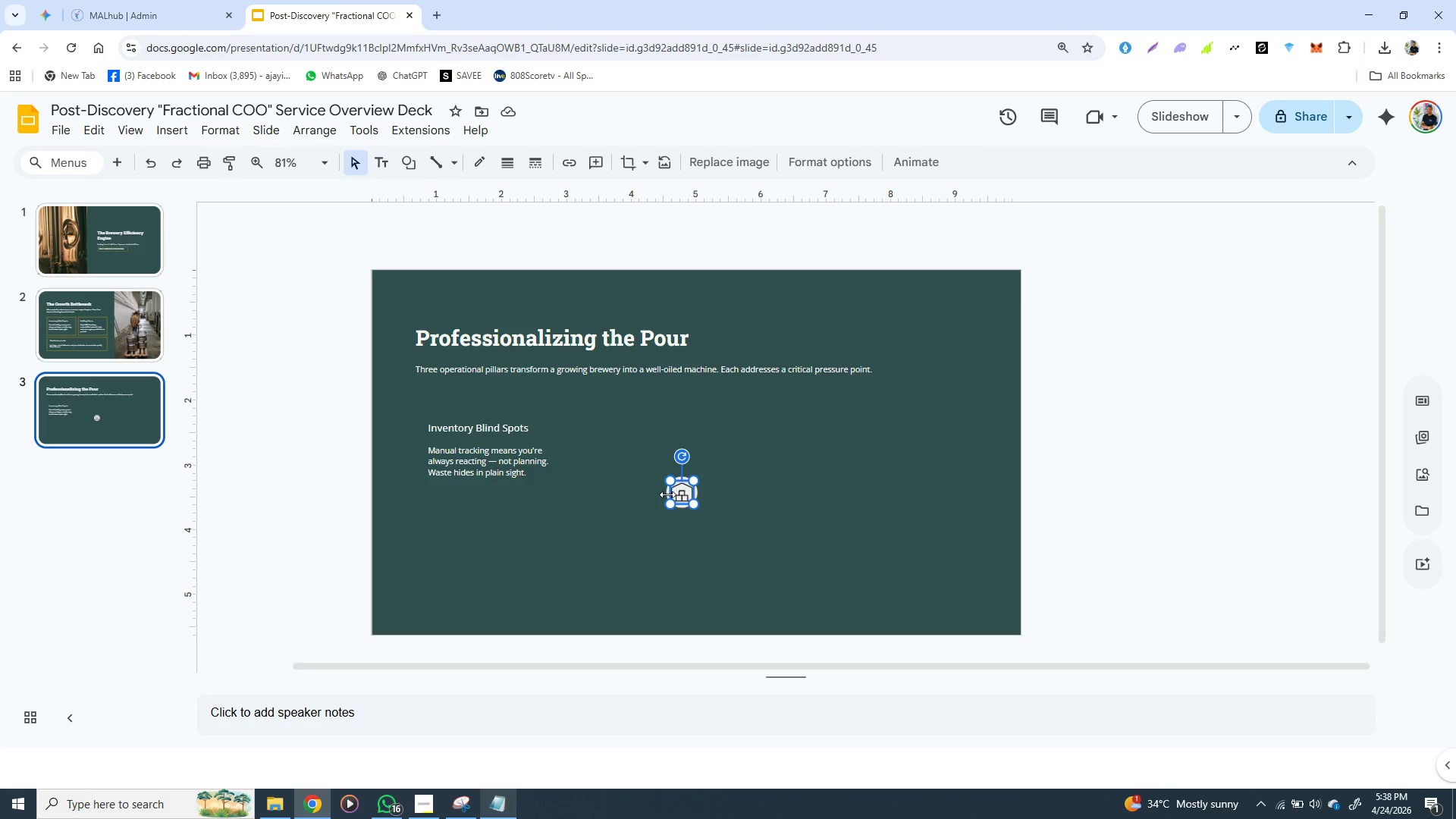 
hold_key(key=ShiftLeft, duration=1.52)
 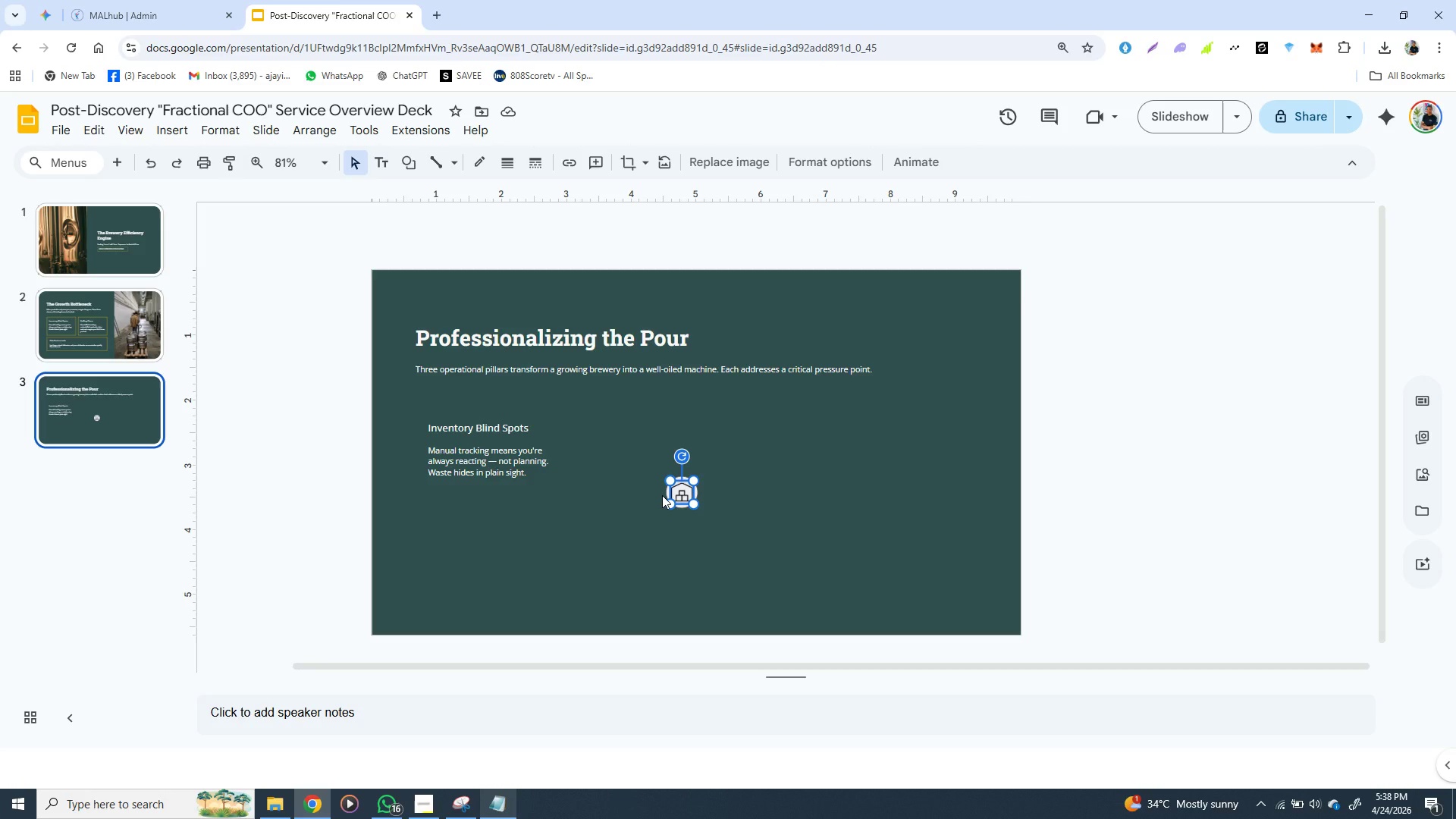 
hold_key(key=ShiftLeft, duration=1.51)
 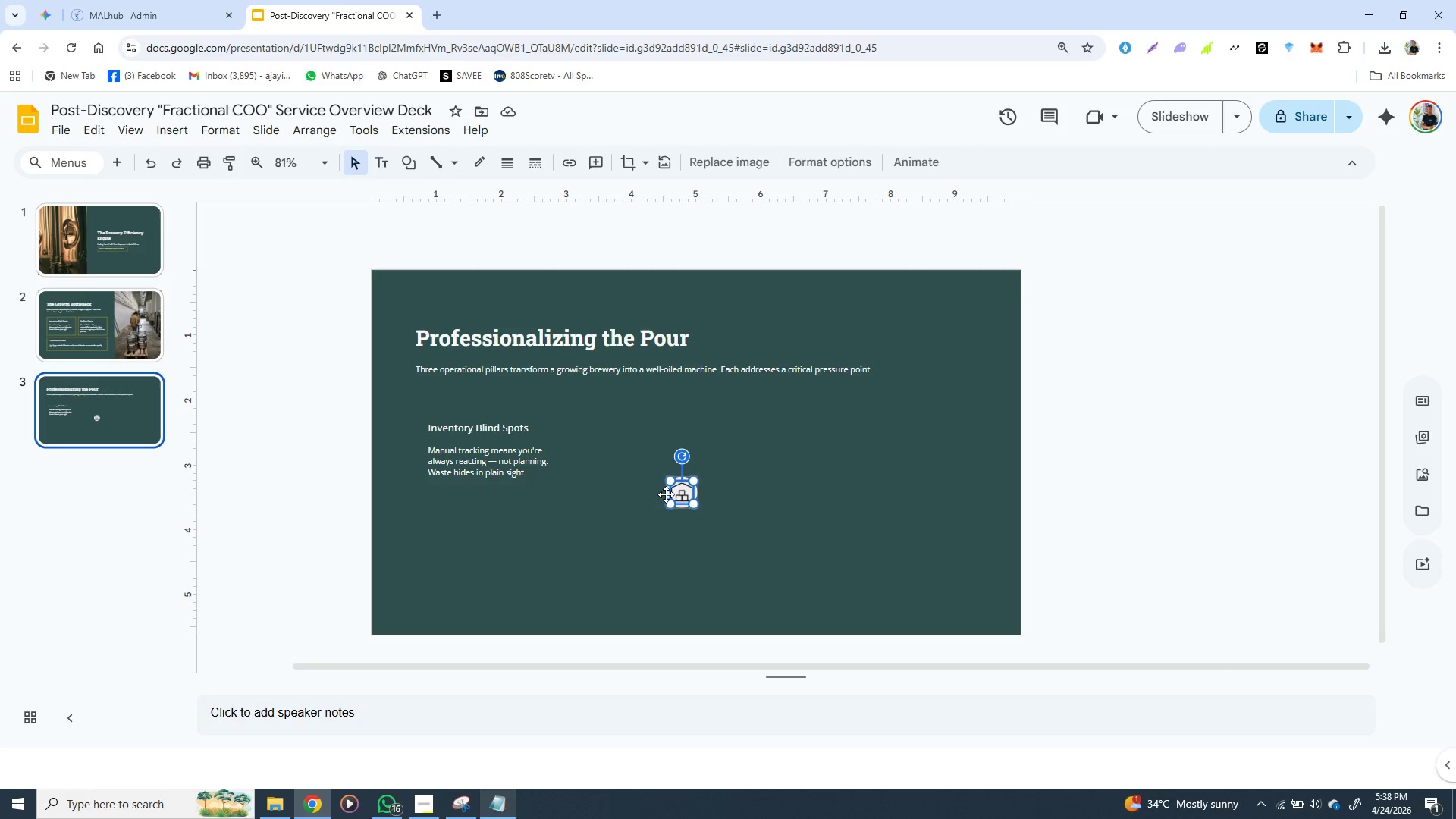 
hold_key(key=ShiftLeft, duration=1.49)
left_click([666, 494])
 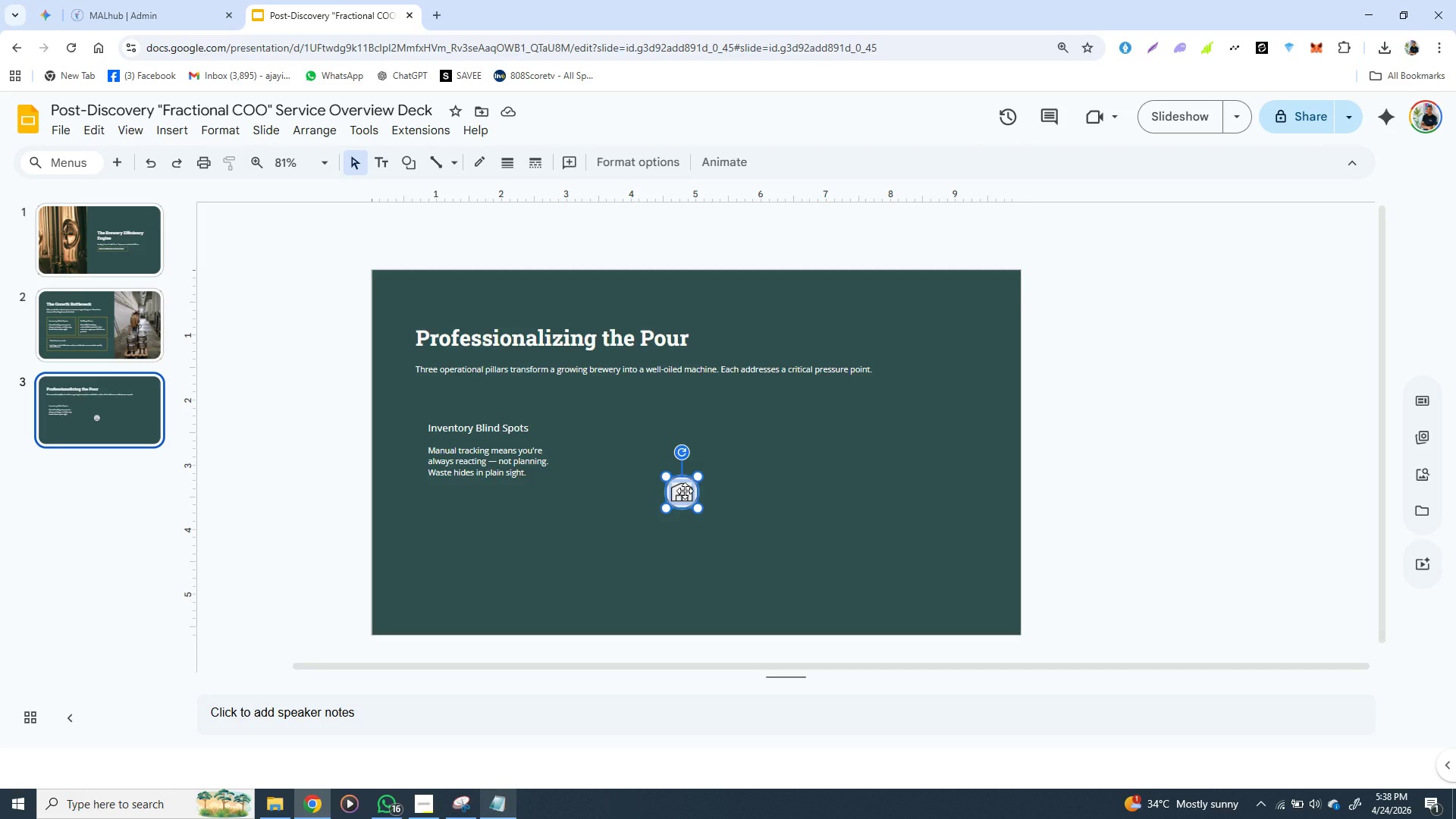 
right_click([685, 491])
 